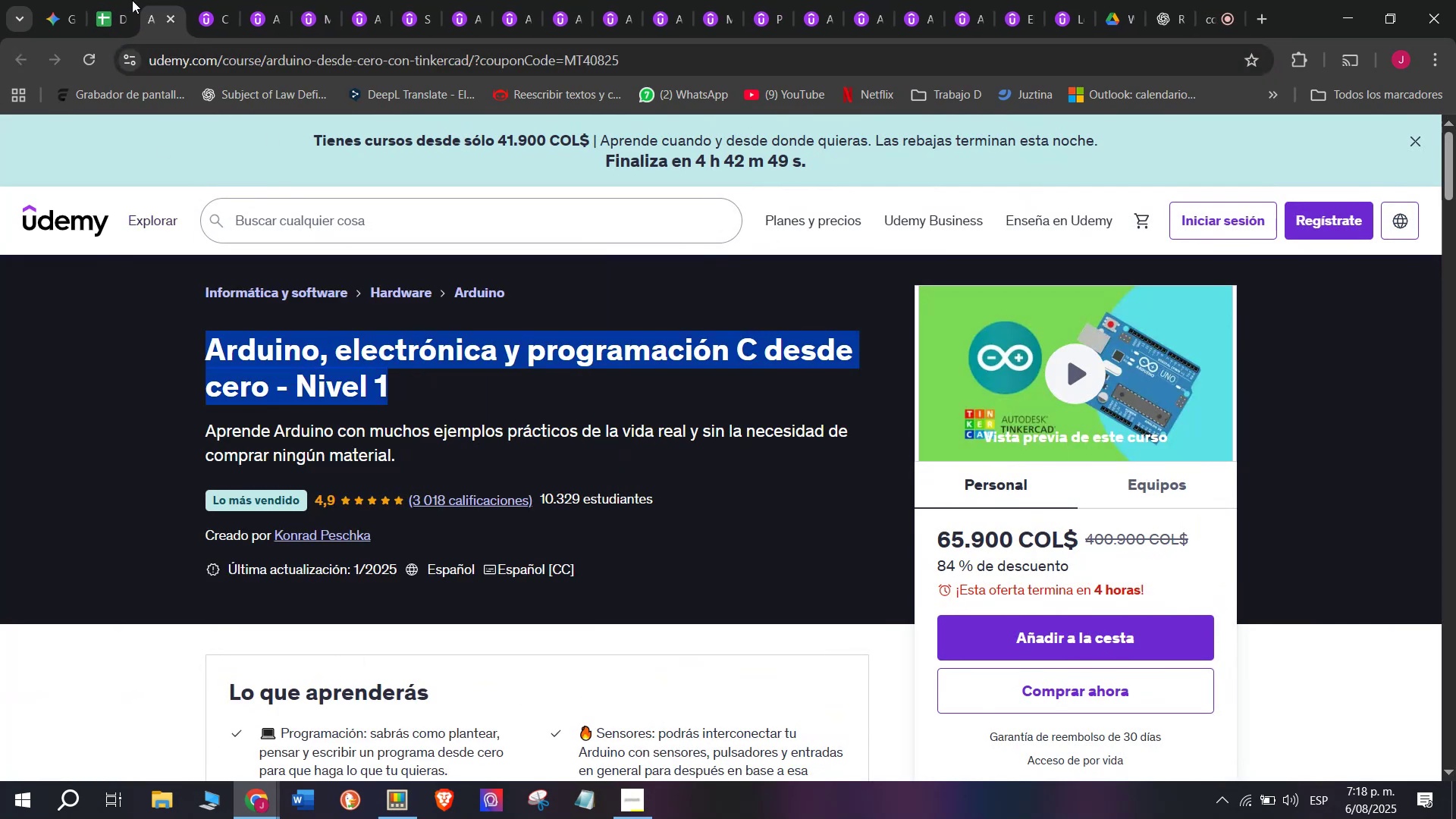 
key(Control+C)
 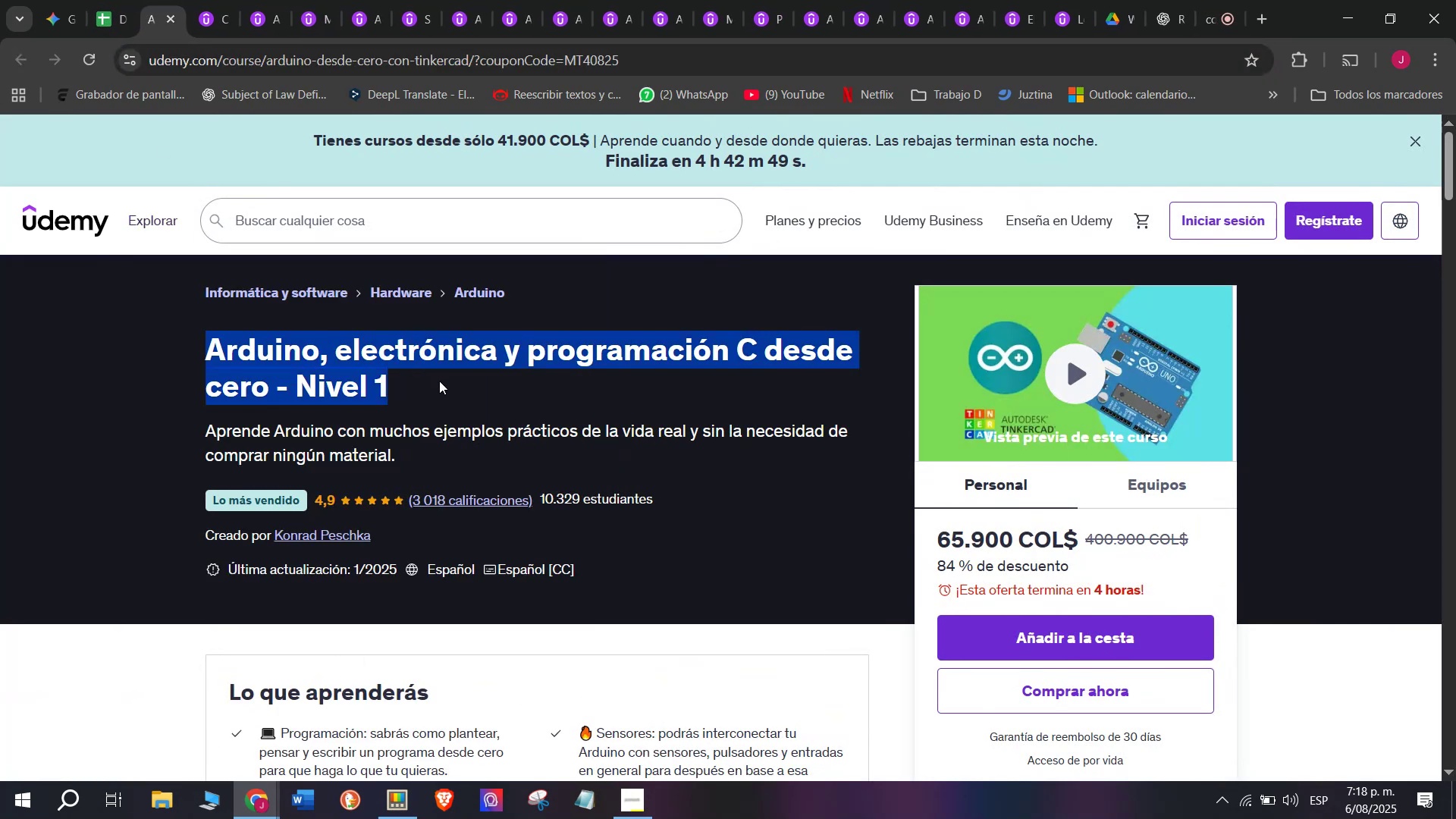 
key(Control+ControlLeft)
 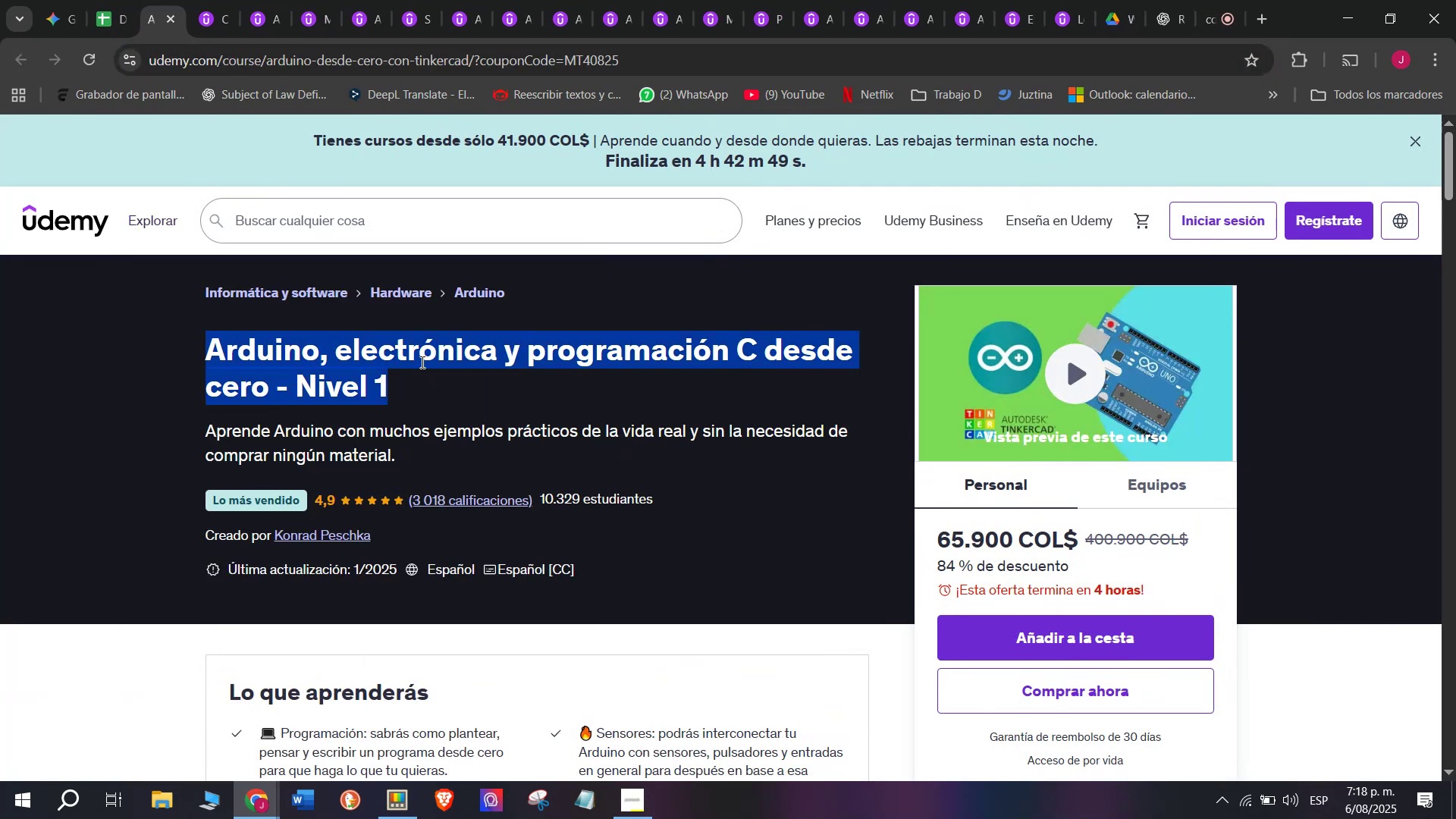 
key(Break)
 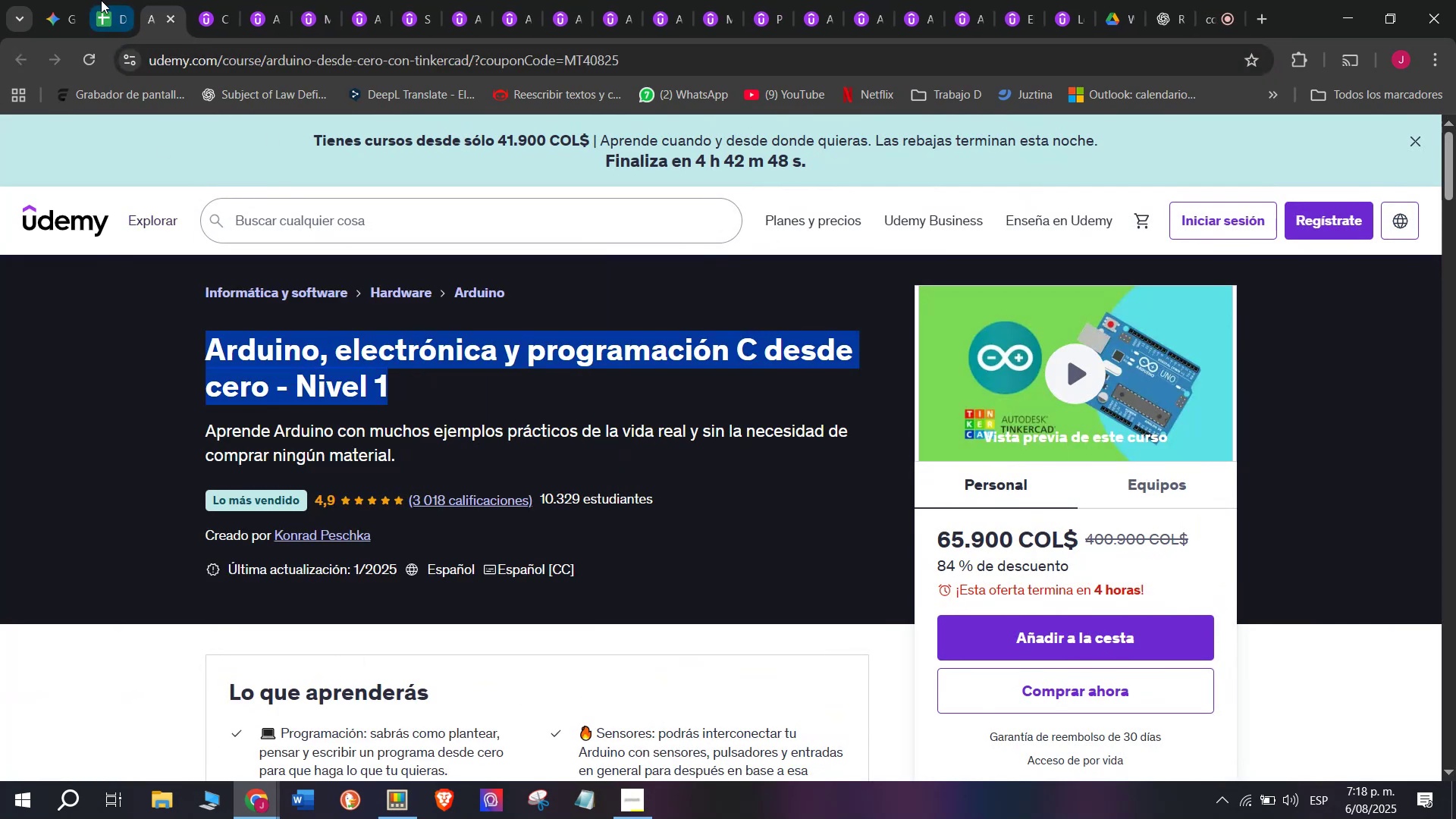 
key(Control+C)
 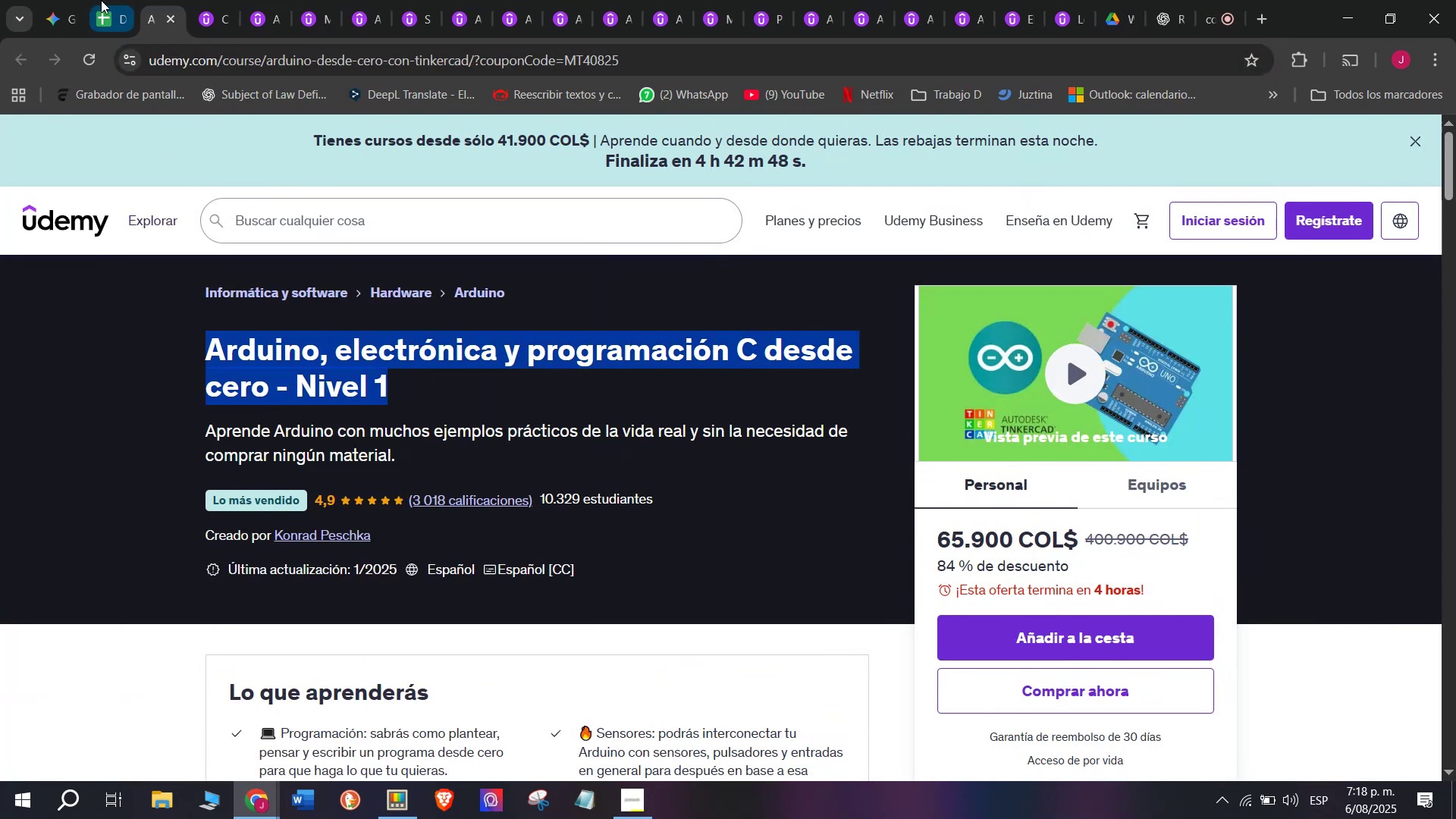 
left_click([106, 0])
 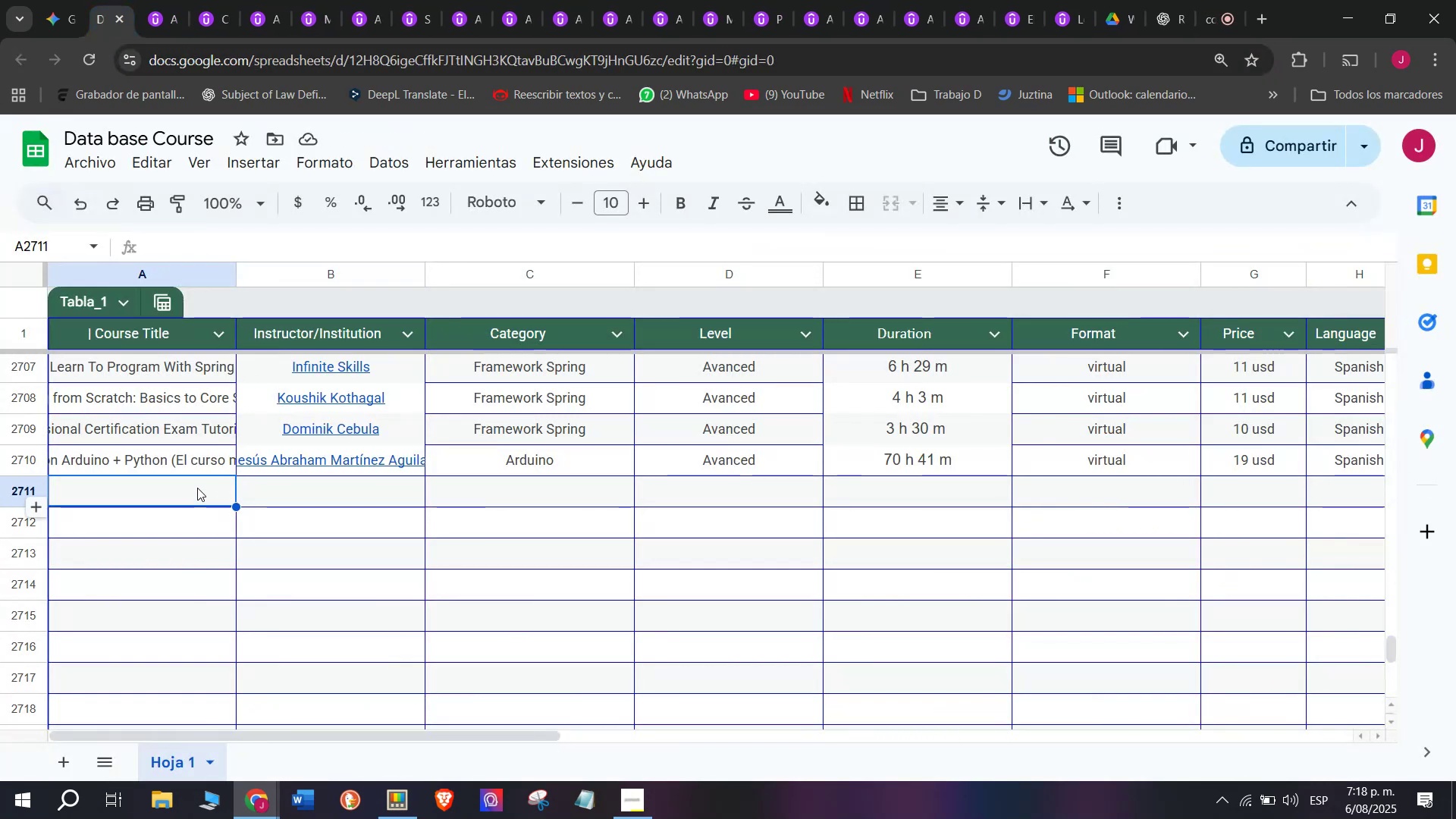 
double_click([197, 486])
 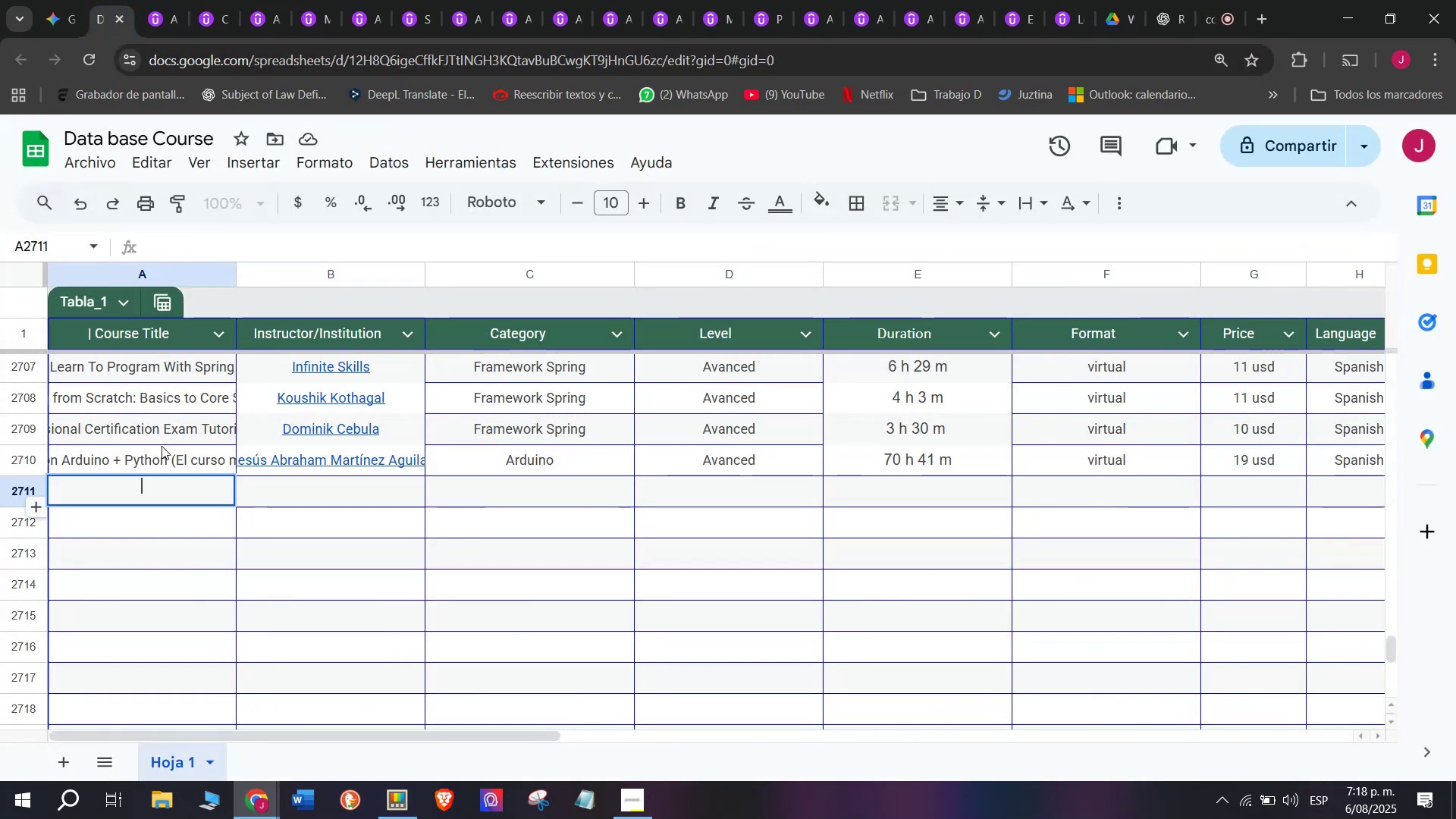 
key(Control+ControlLeft)
 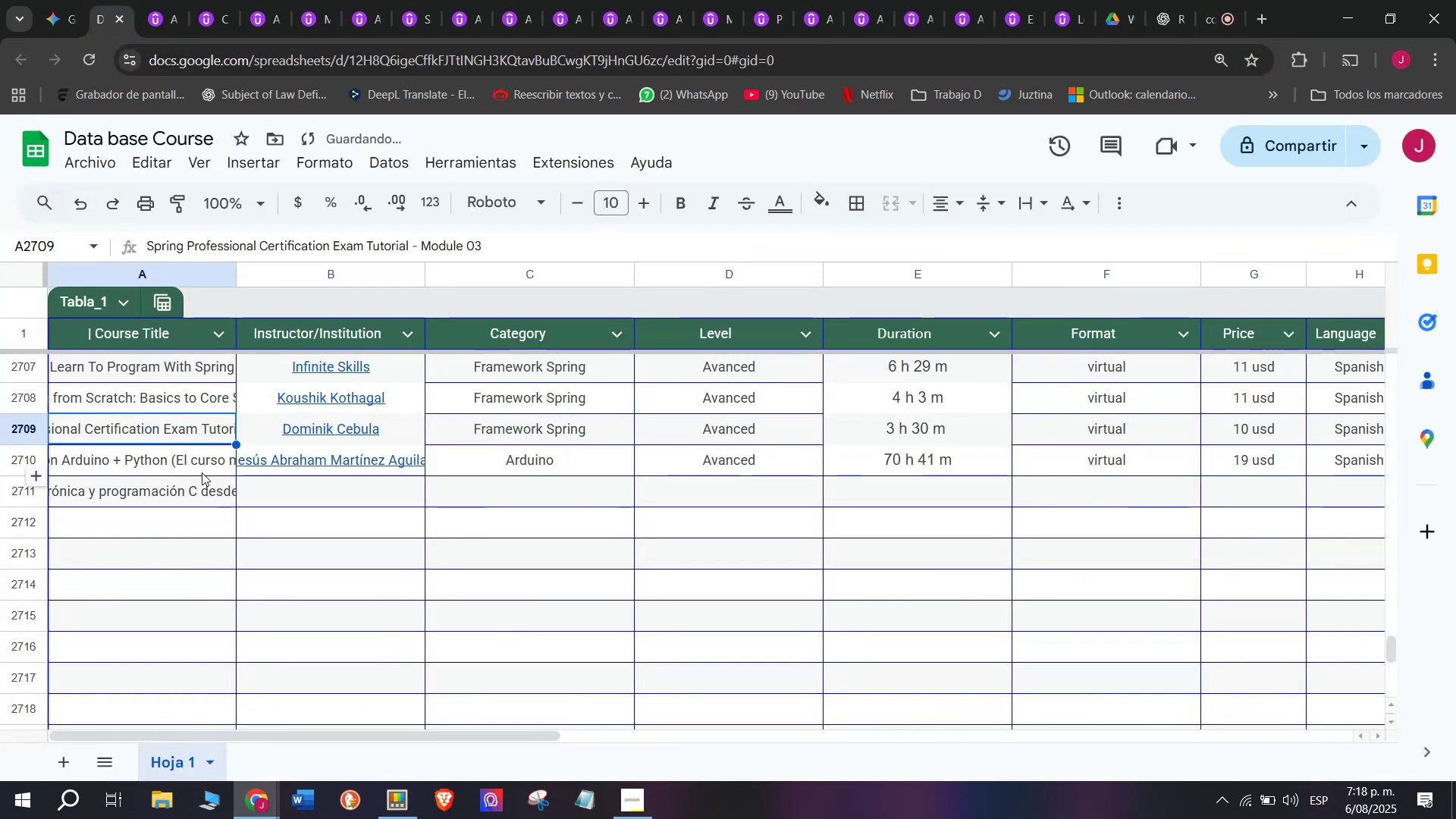 
key(Z)
 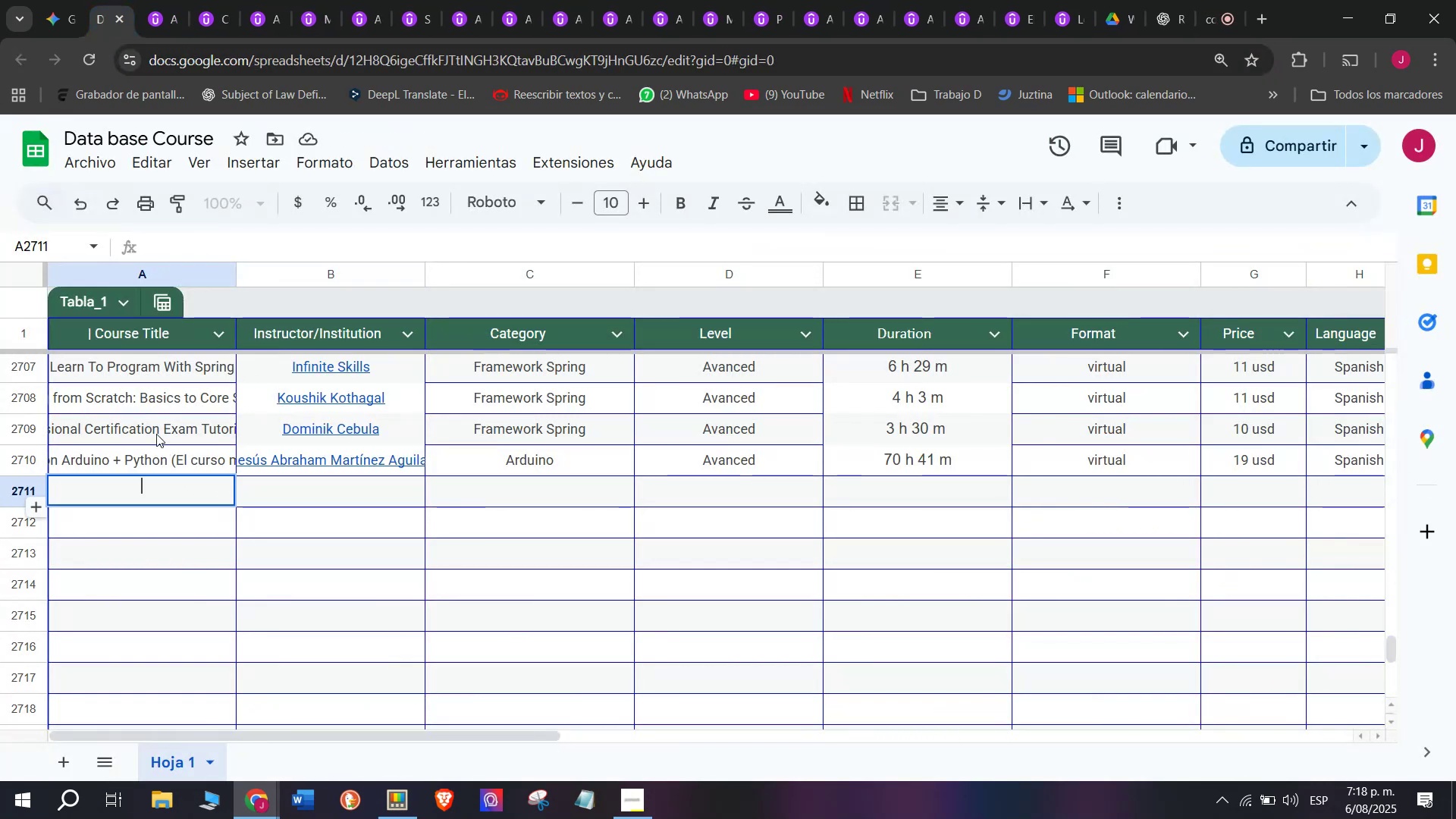 
key(Control+V)
 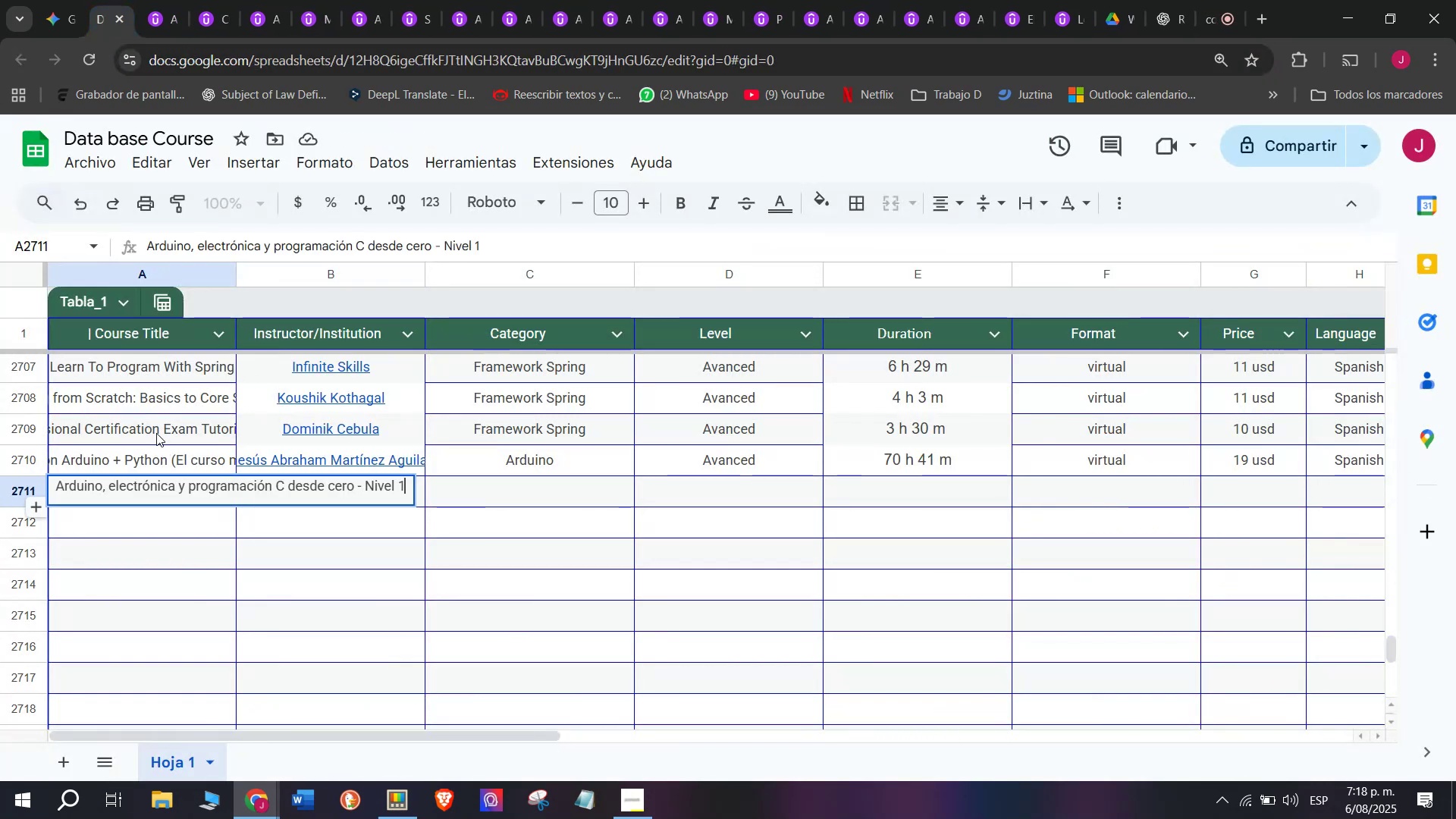 
triple_click([156, 433])
 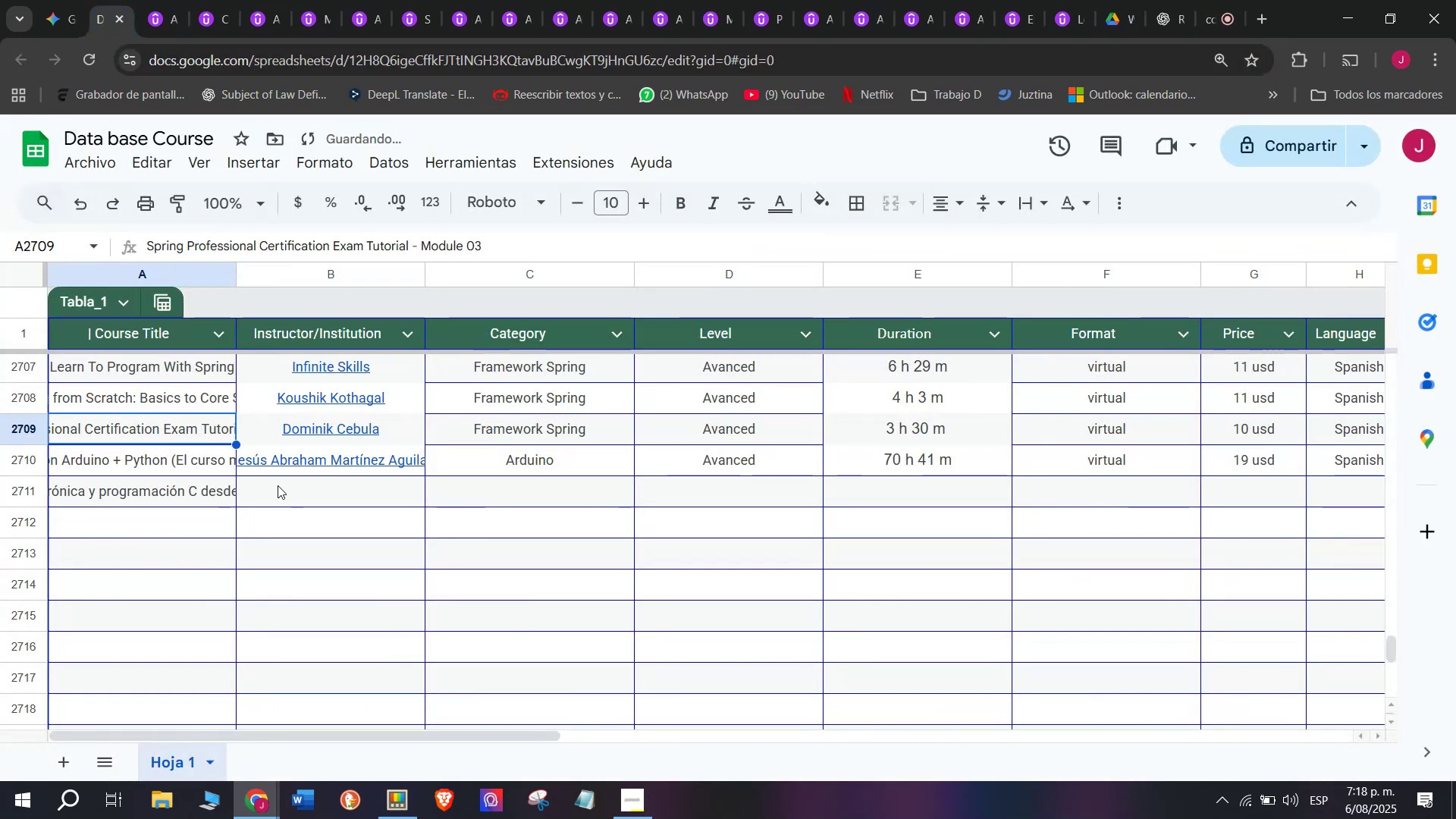 
triple_click([281, 485])
 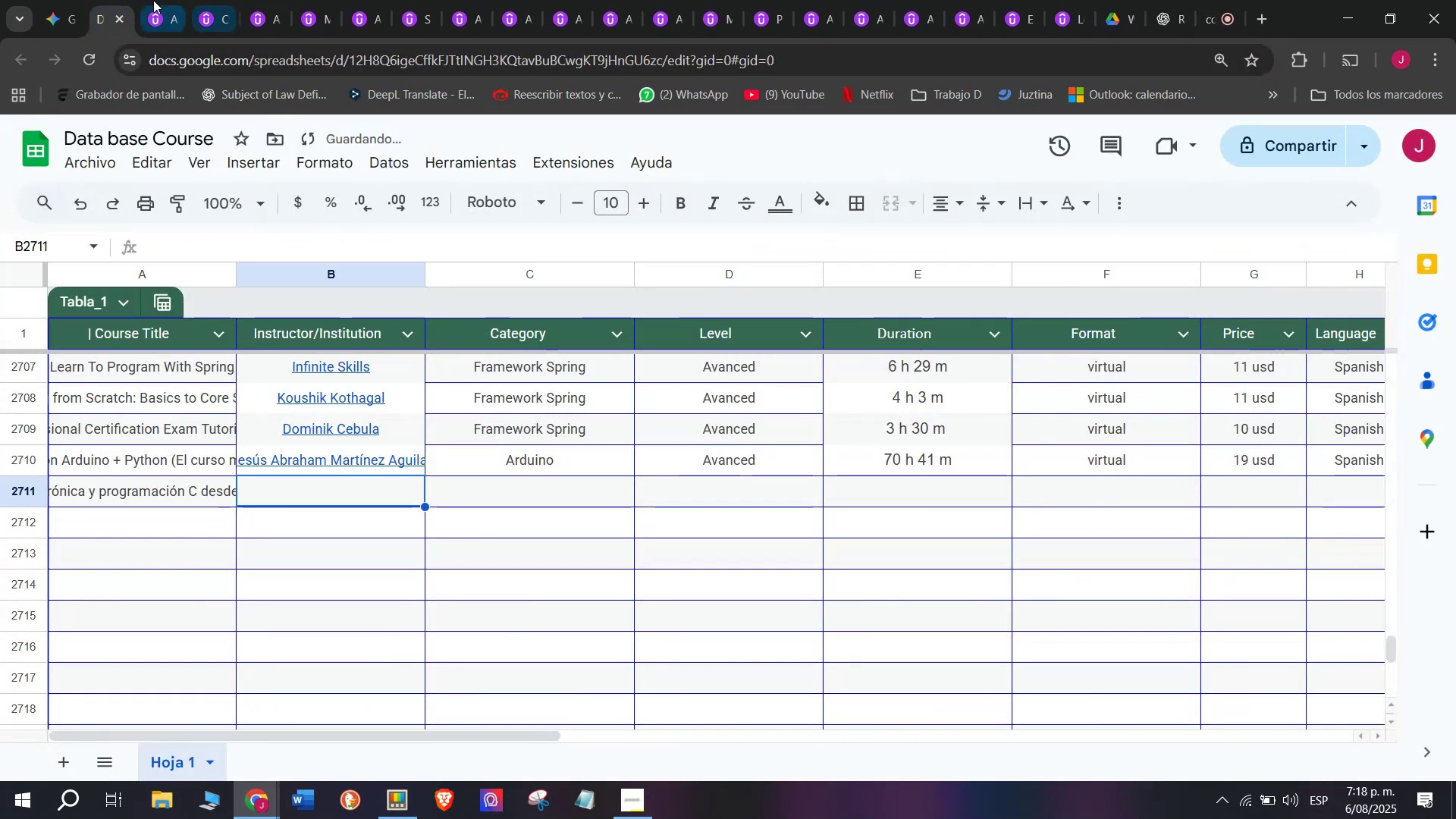 
left_click([139, 0])
 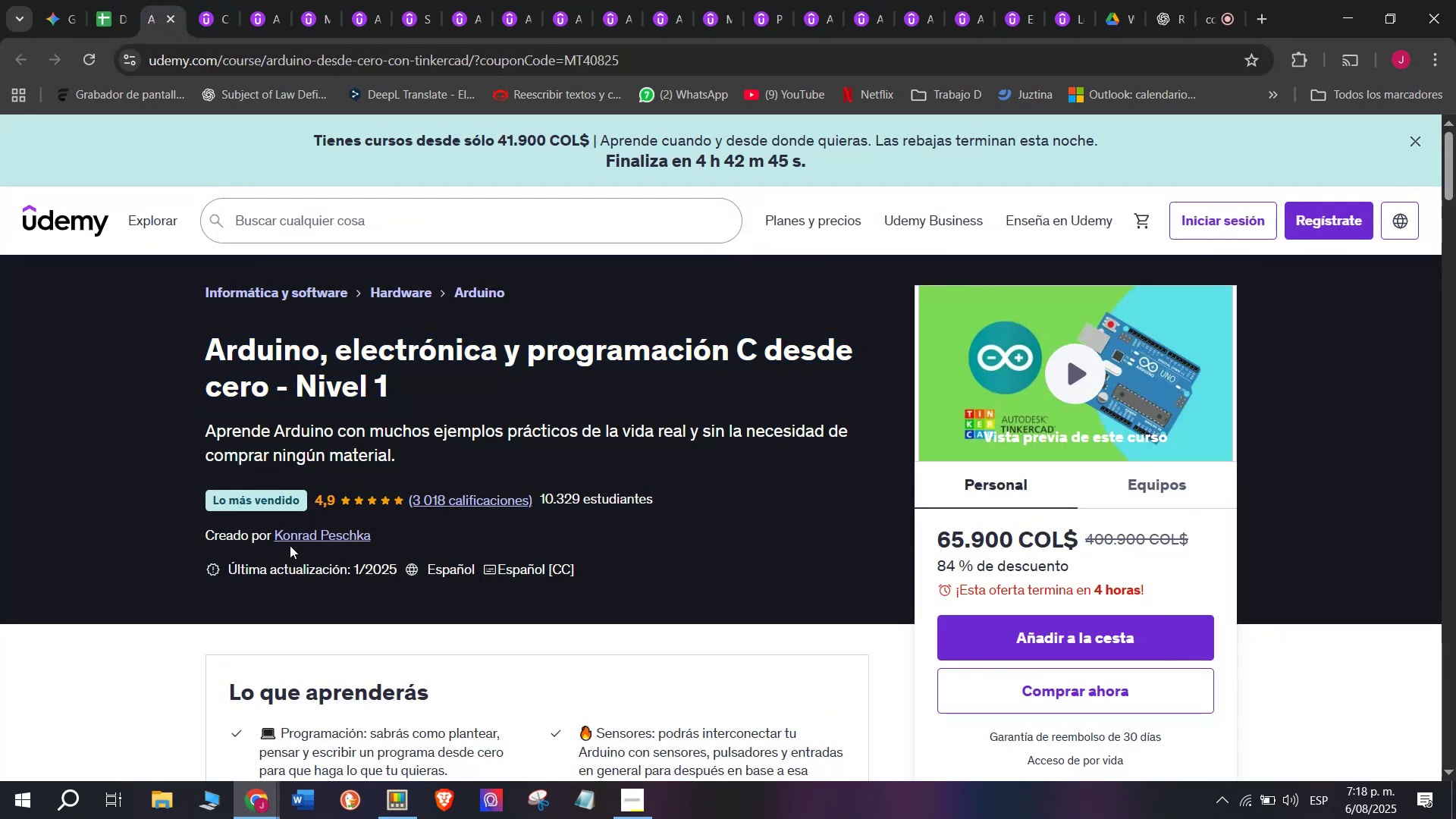 
left_click([291, 538])
 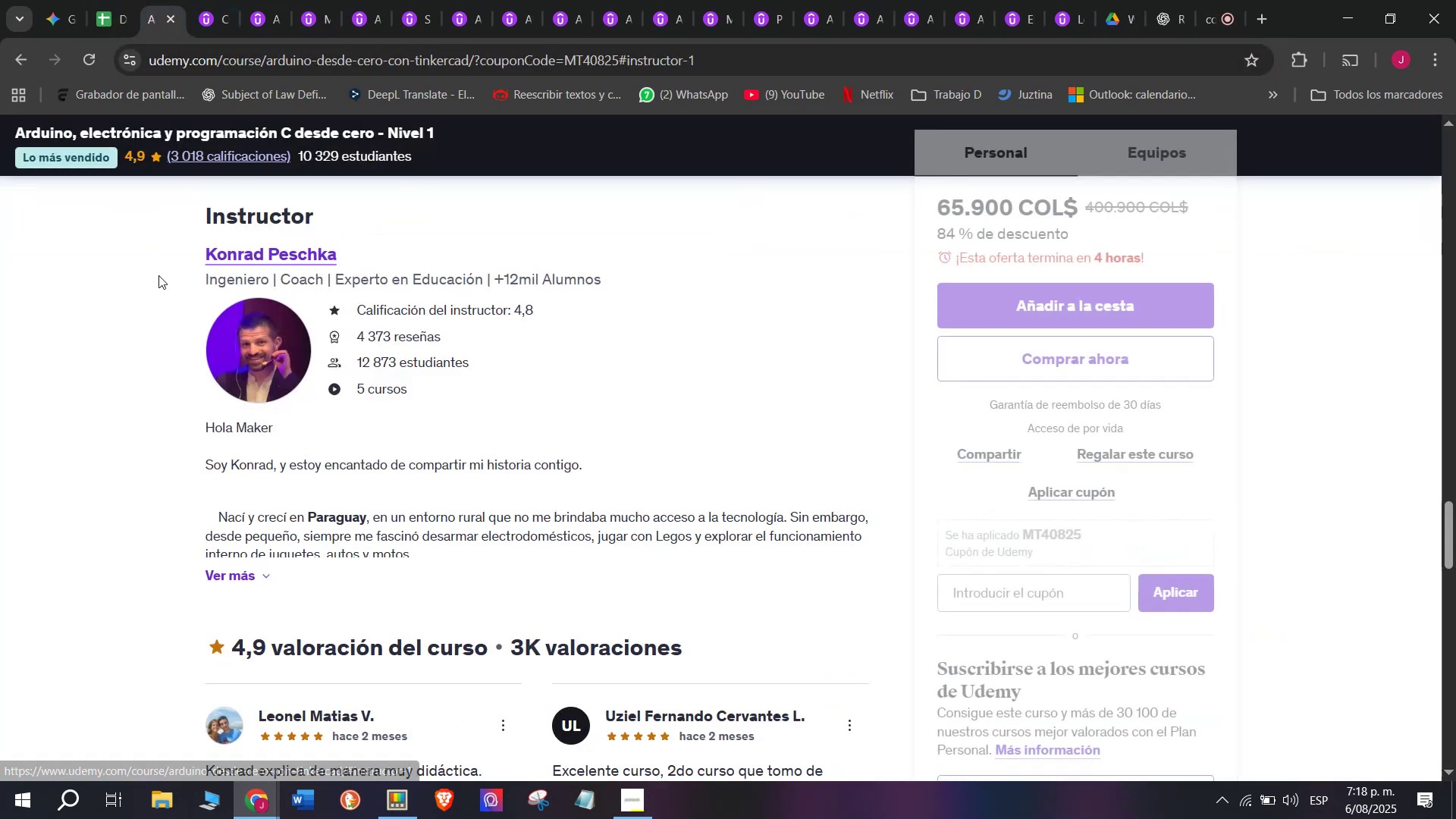 
left_click_drag(start_coordinate=[158, 257], to_coordinate=[368, 246])
 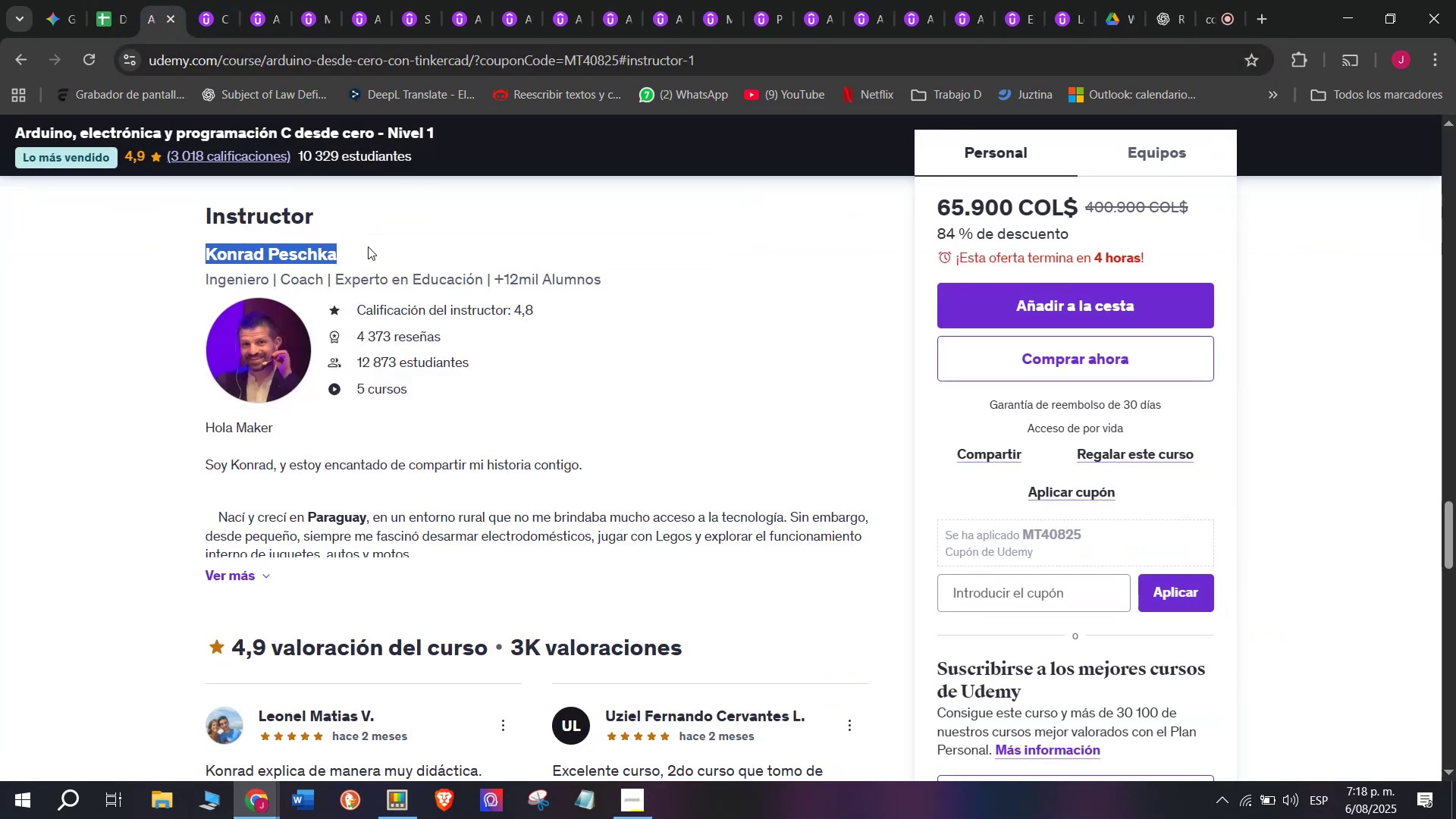 
key(Break)
 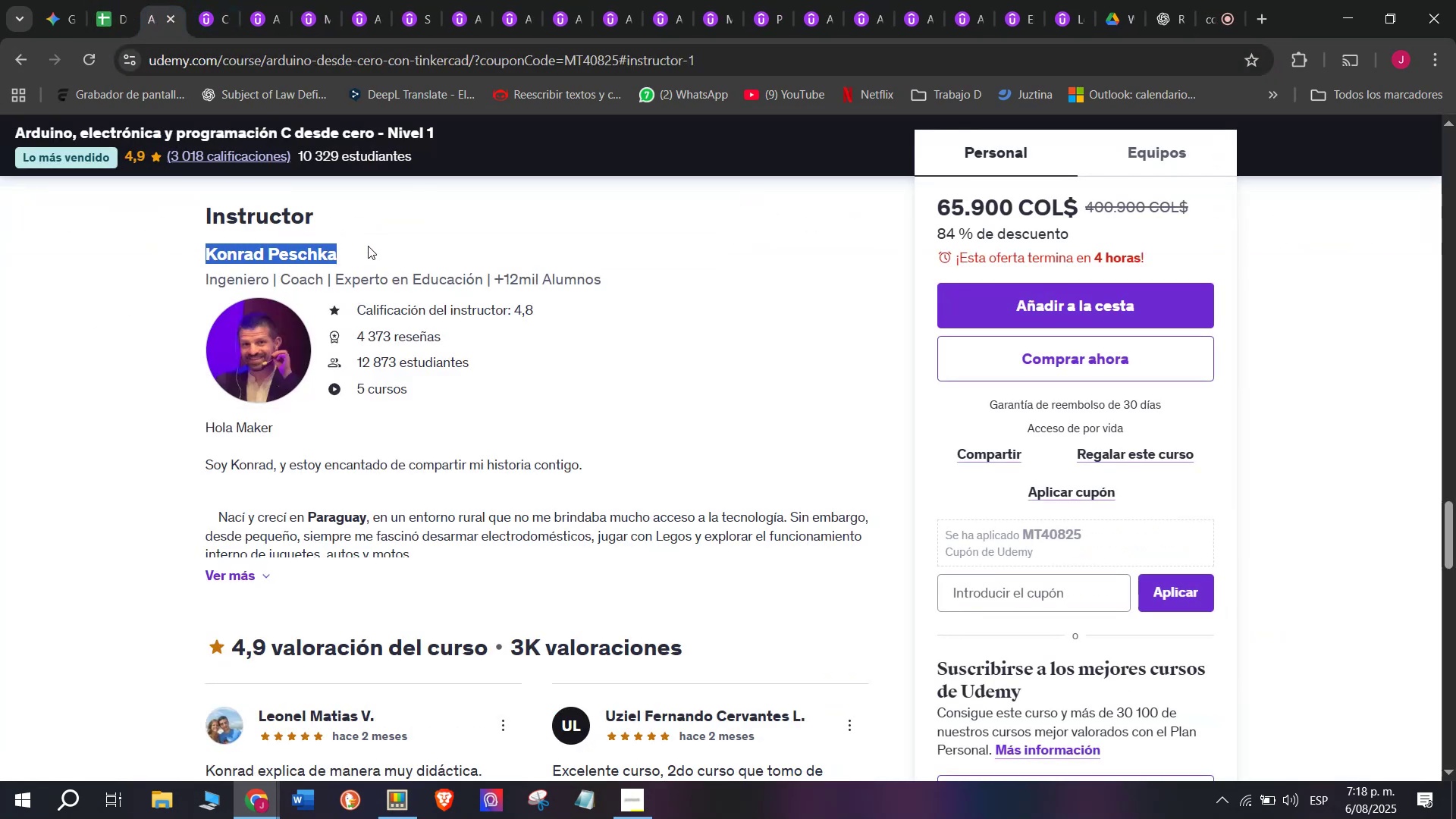 
key(Control+ControlLeft)
 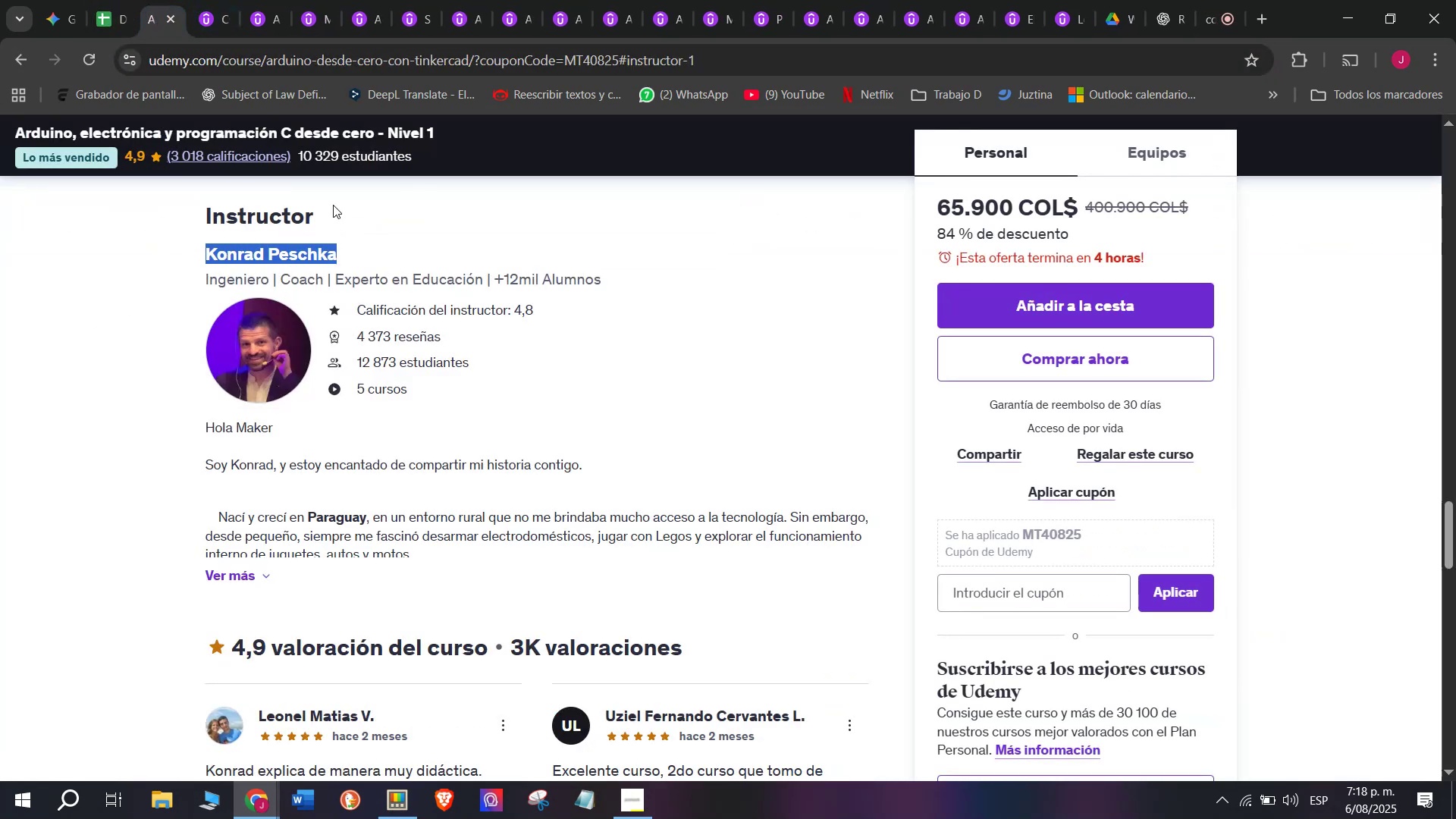 
key(Control+C)
 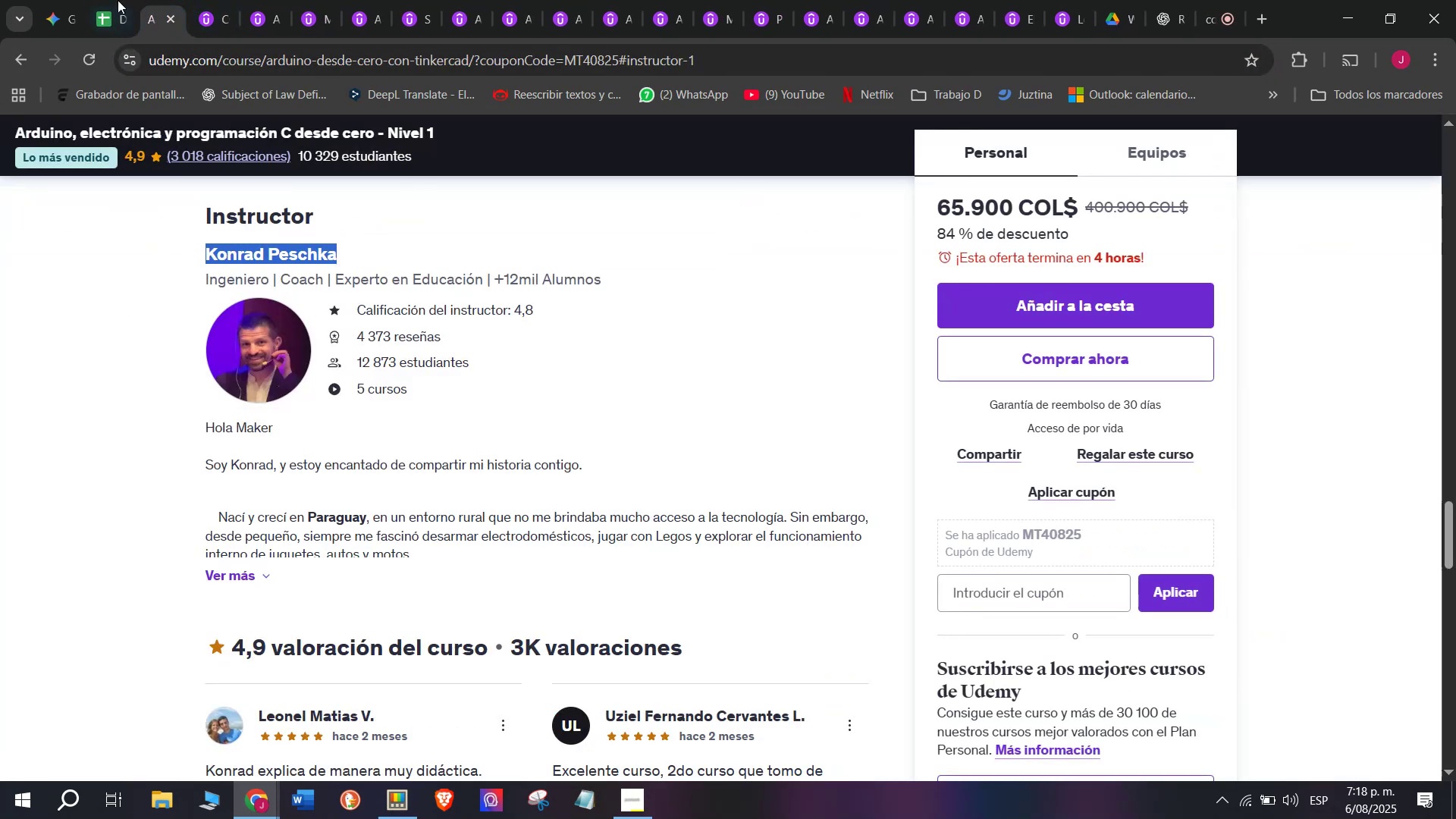 
left_click([101, 0])
 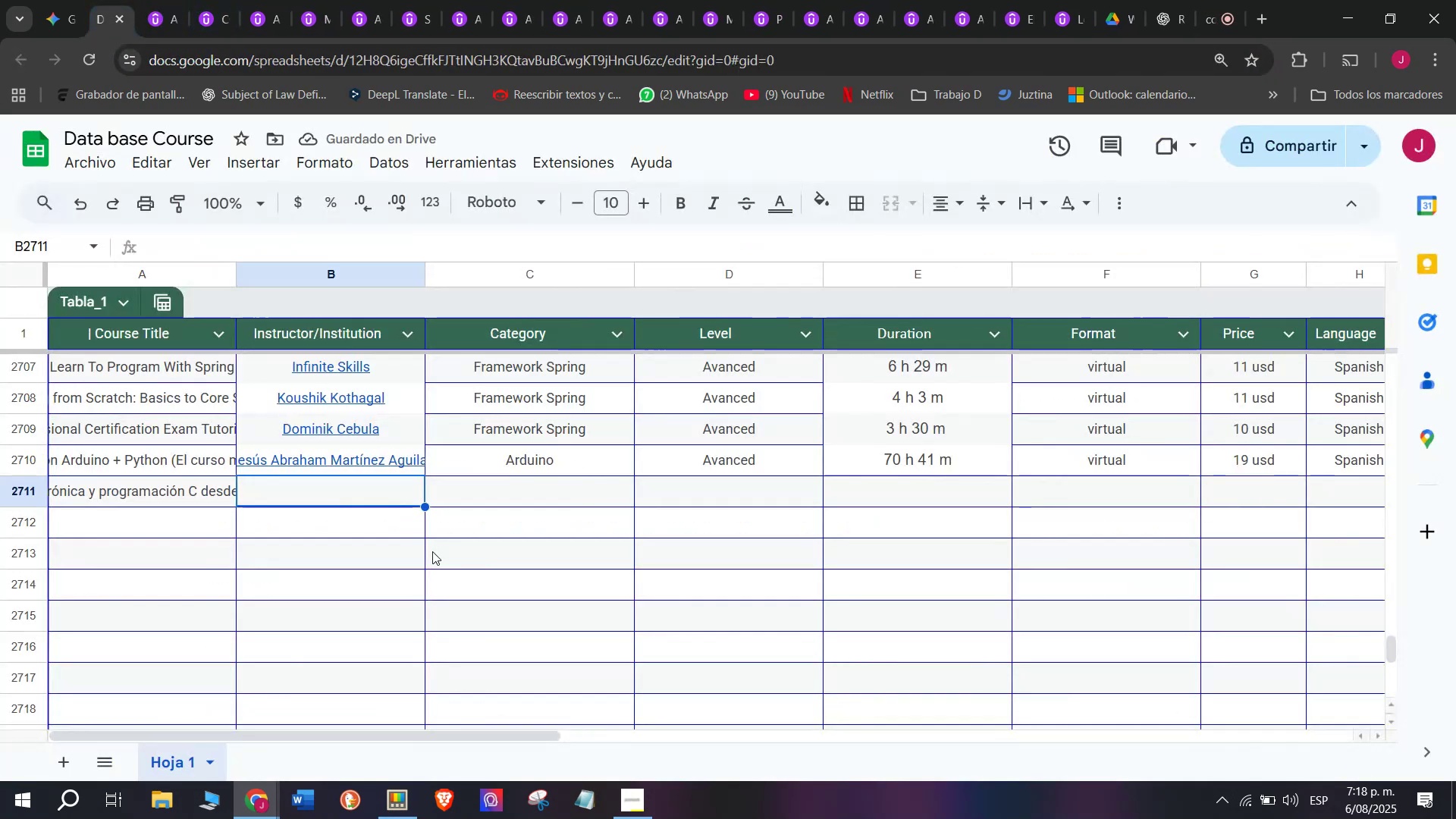 
key(Z)
 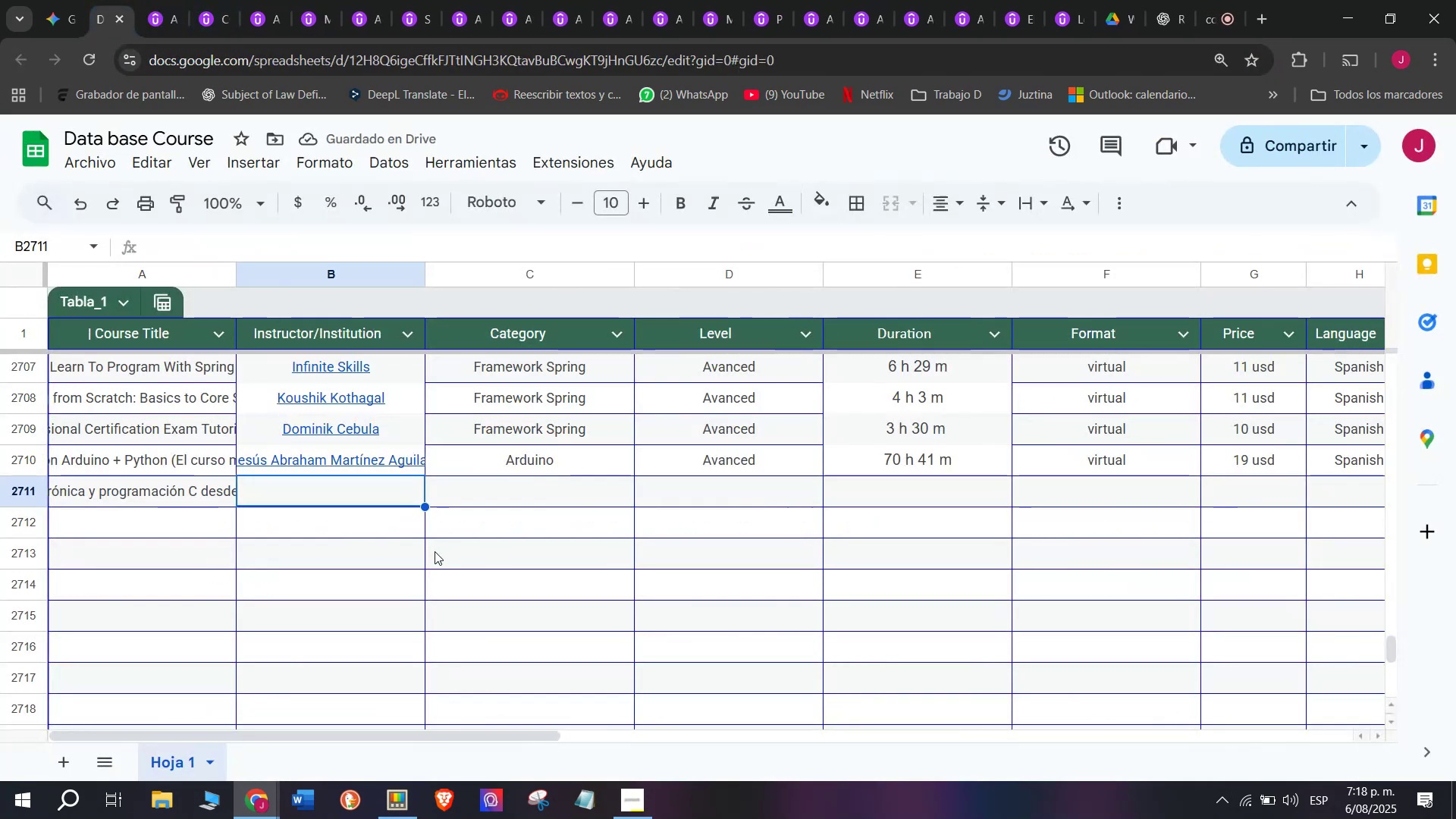 
key(Control+ControlLeft)
 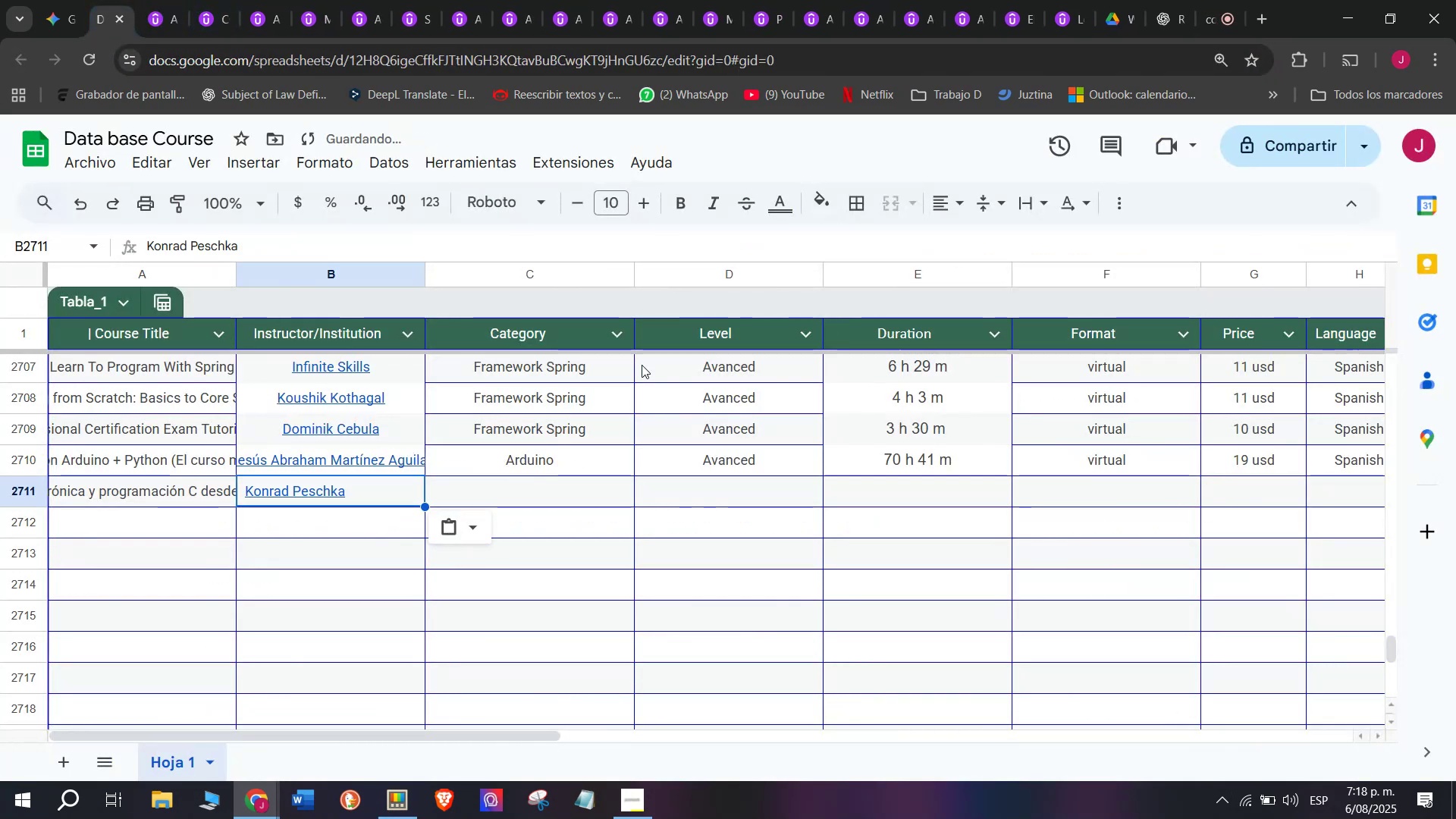 
key(Control+V)
 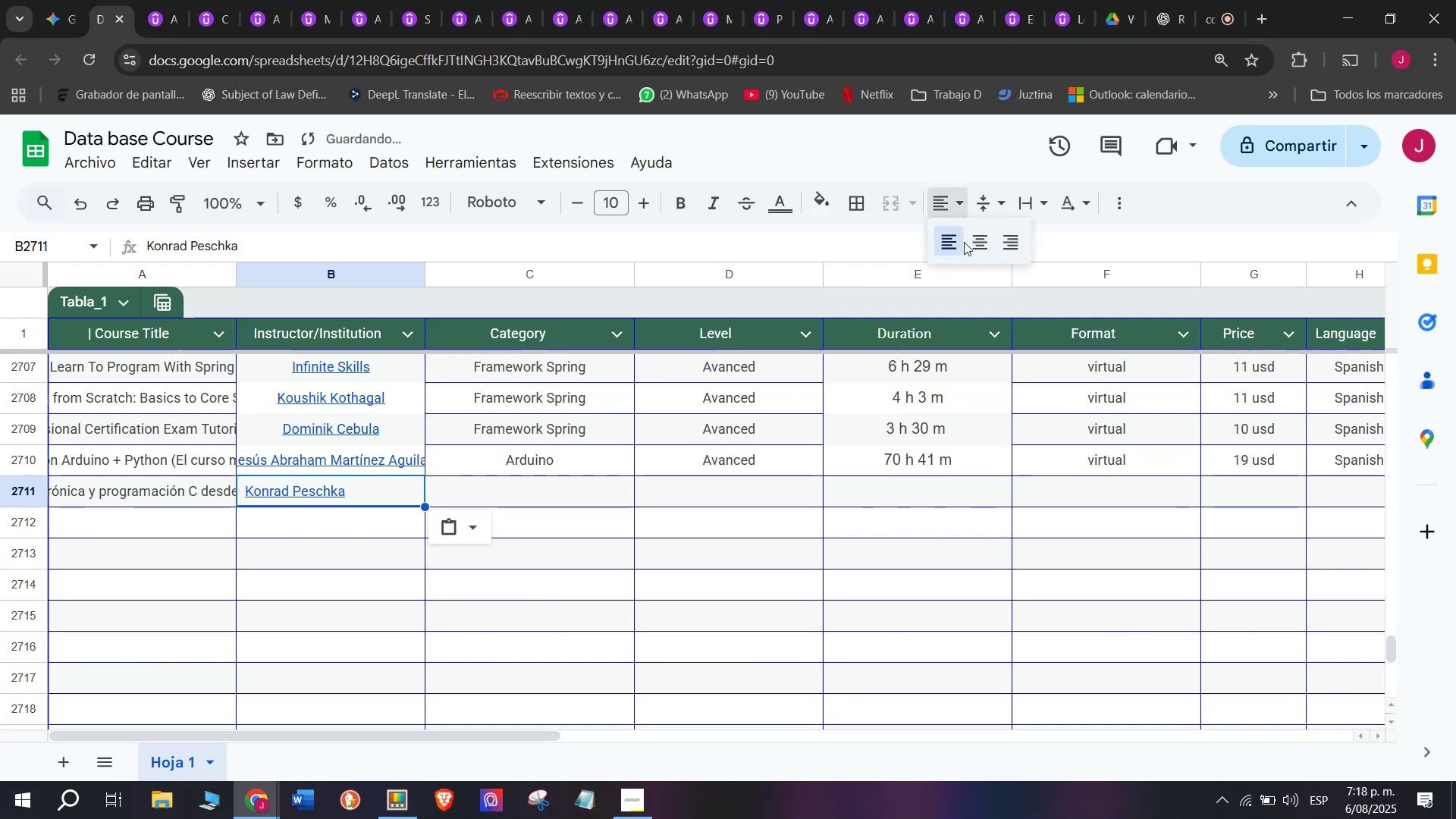 
left_click([976, 246])
 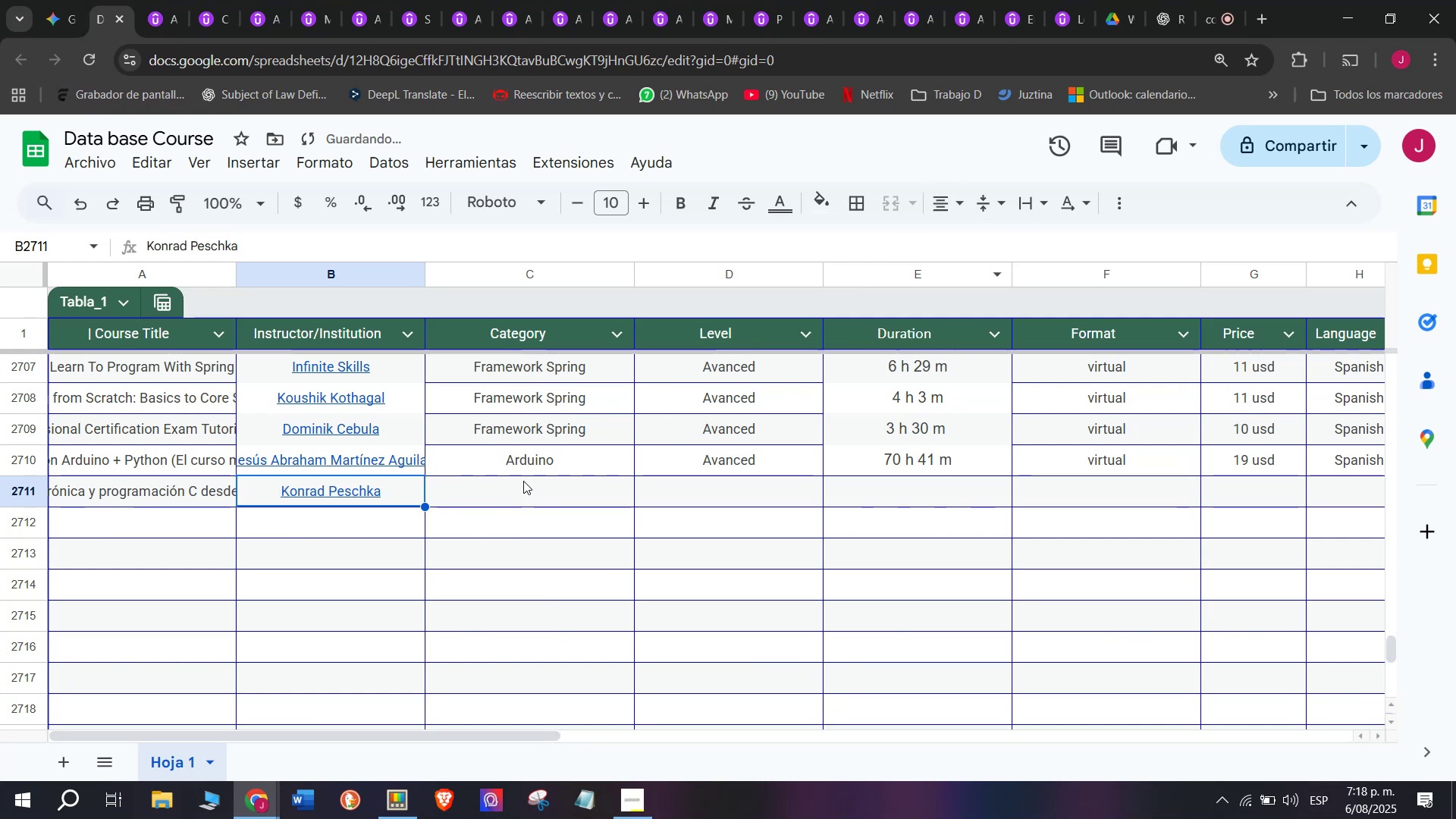 
left_click([532, 456])
 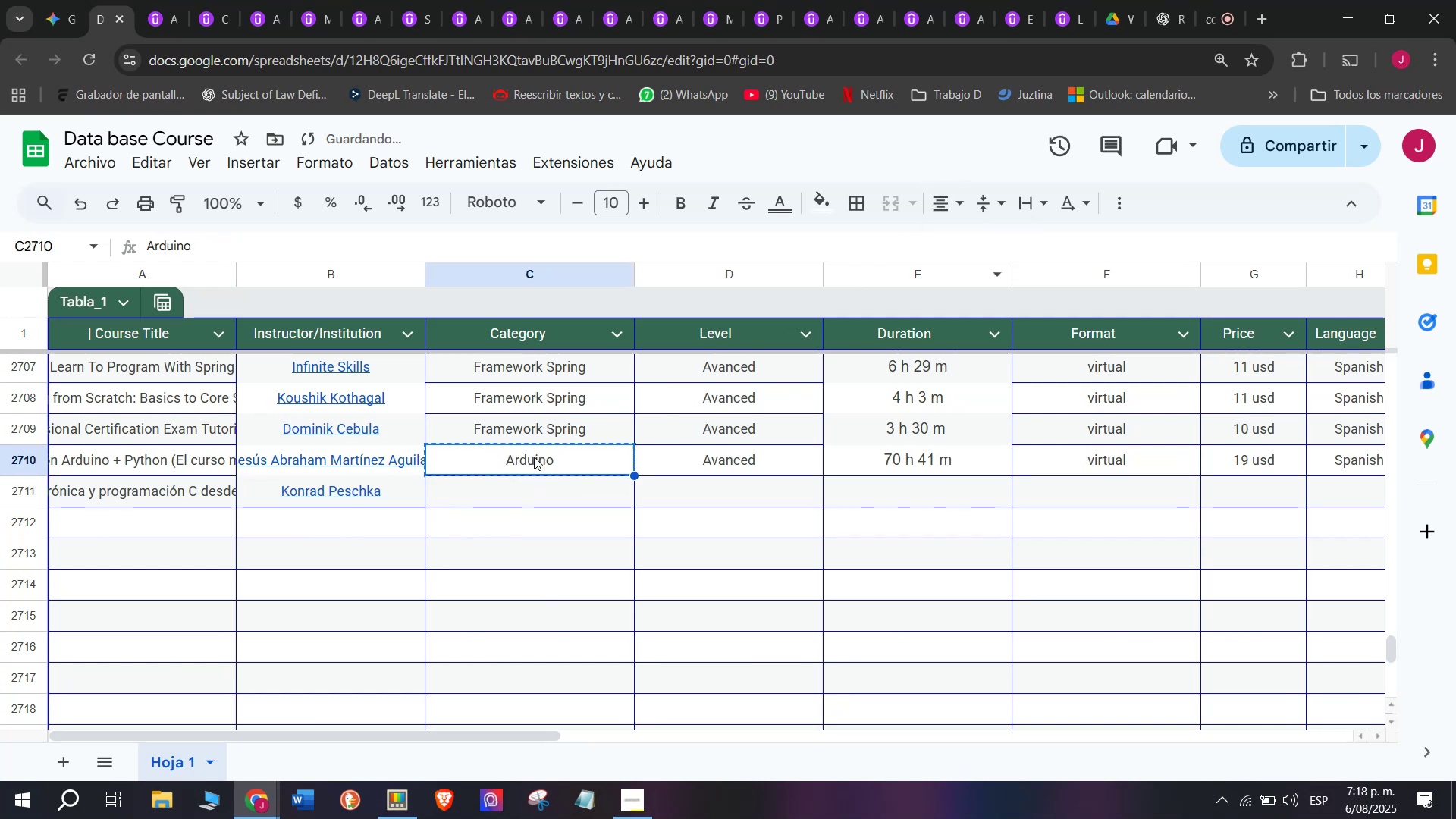 
key(Control+ControlLeft)
 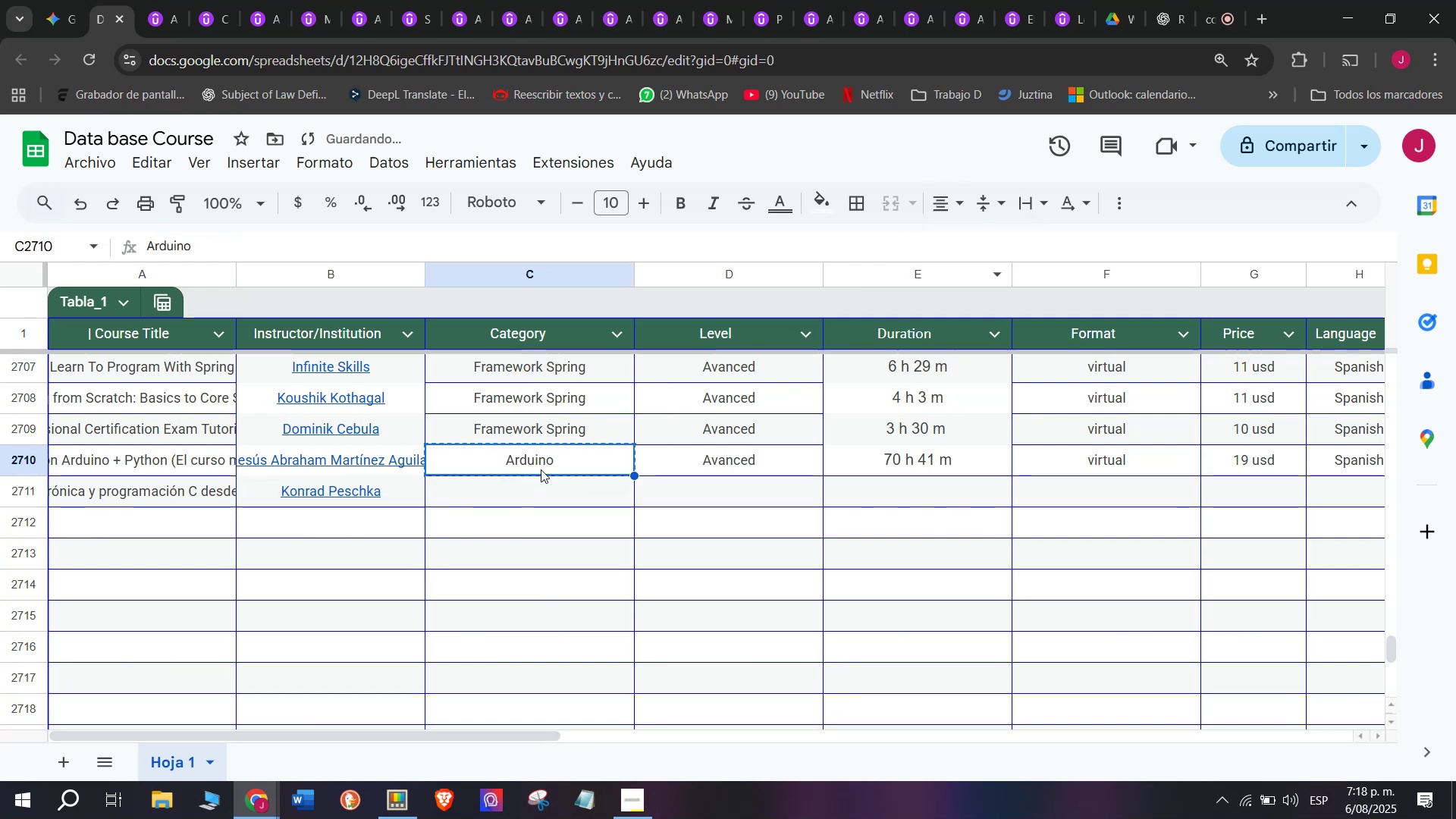 
key(Break)
 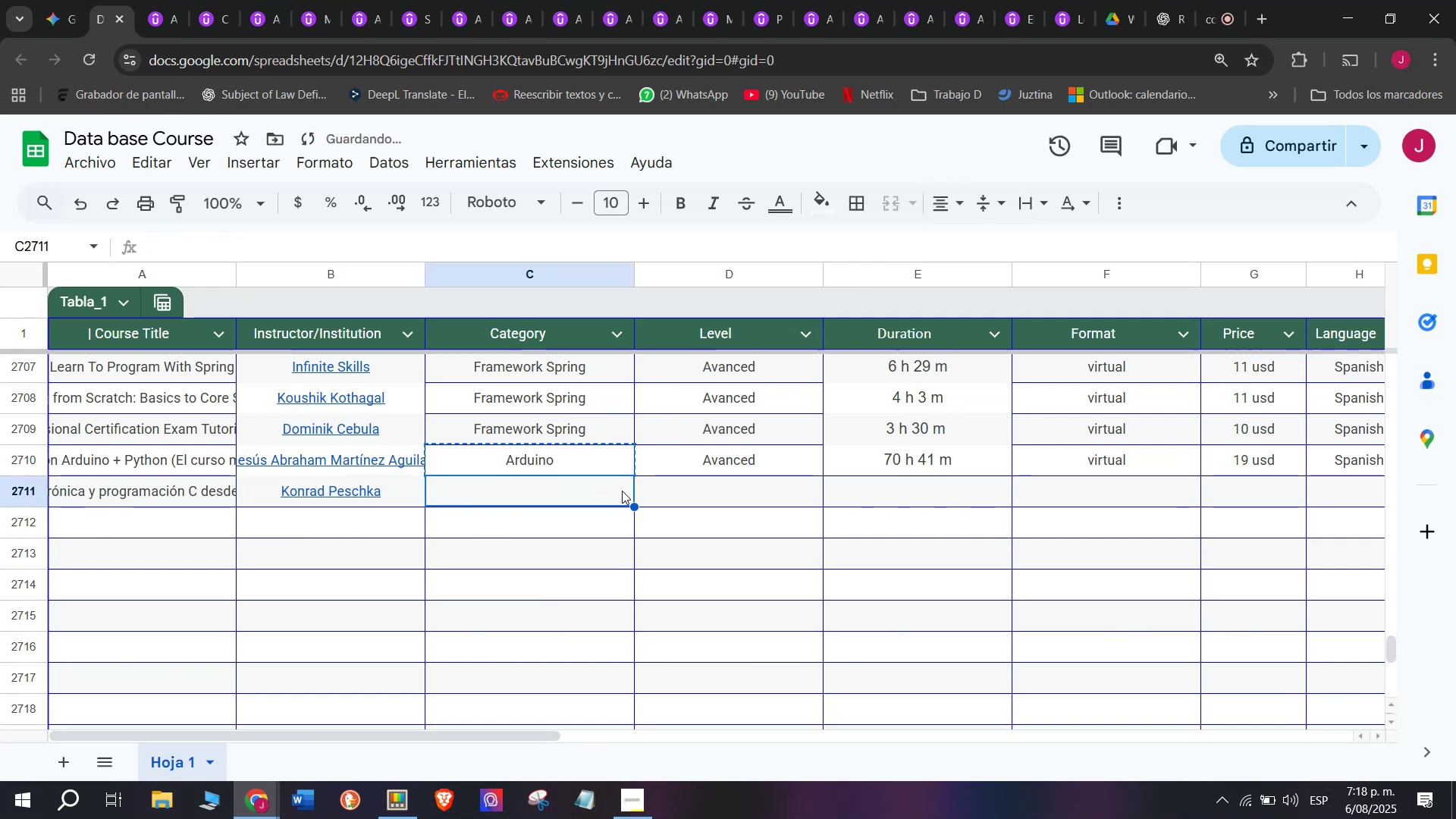 
key(Control+C)
 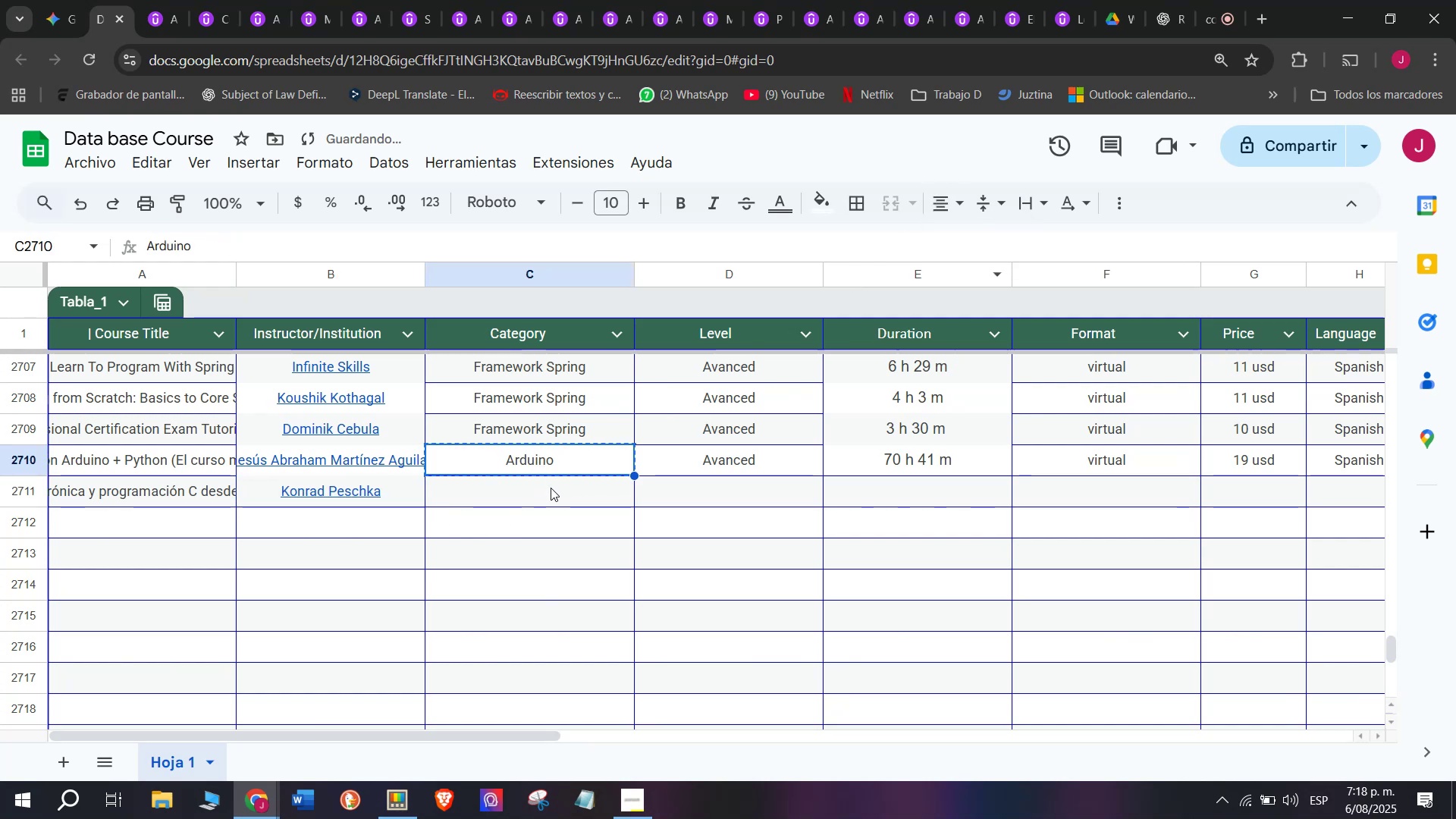 
double_click([551, 488])
 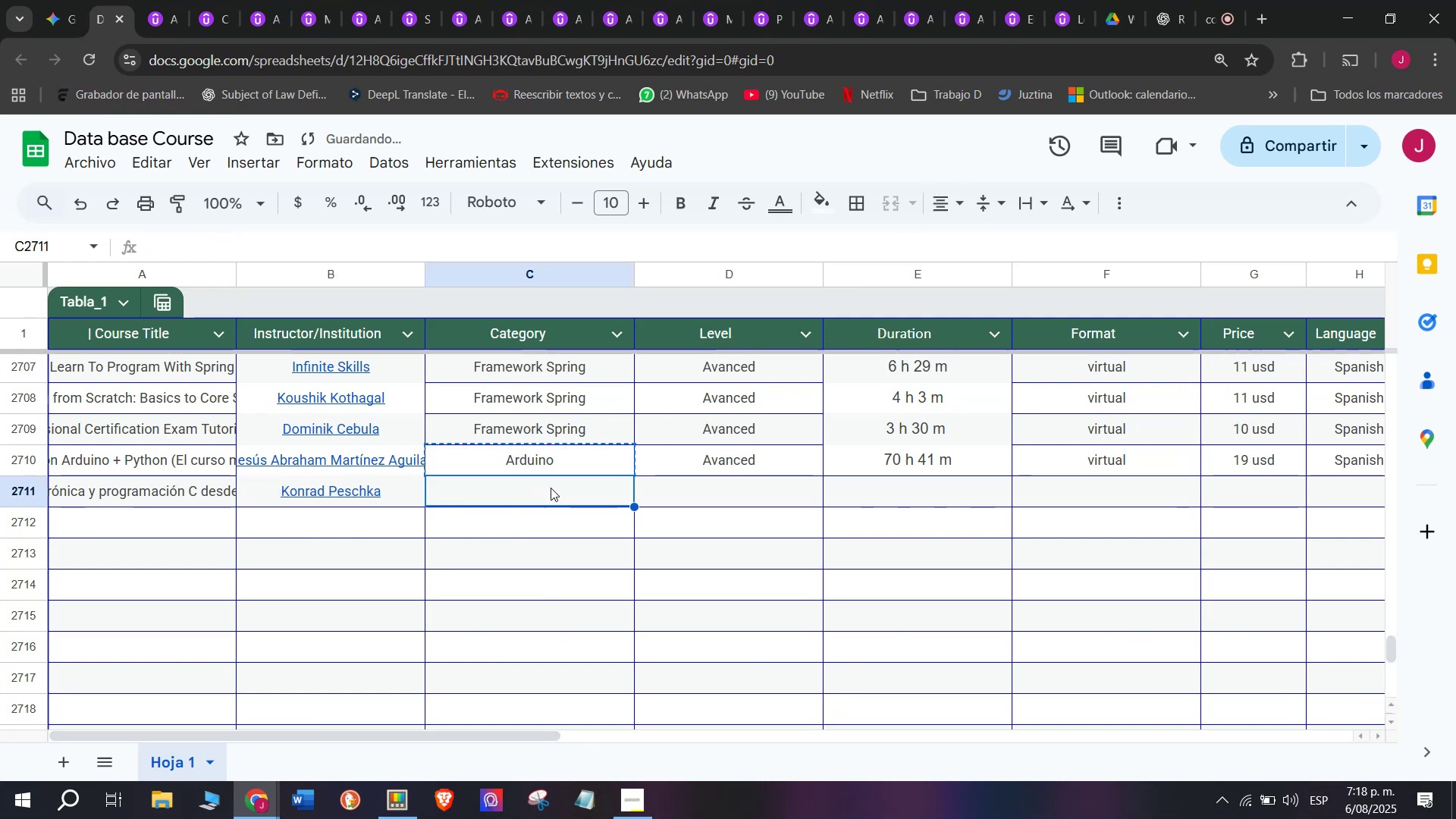 
key(Control+ControlLeft)
 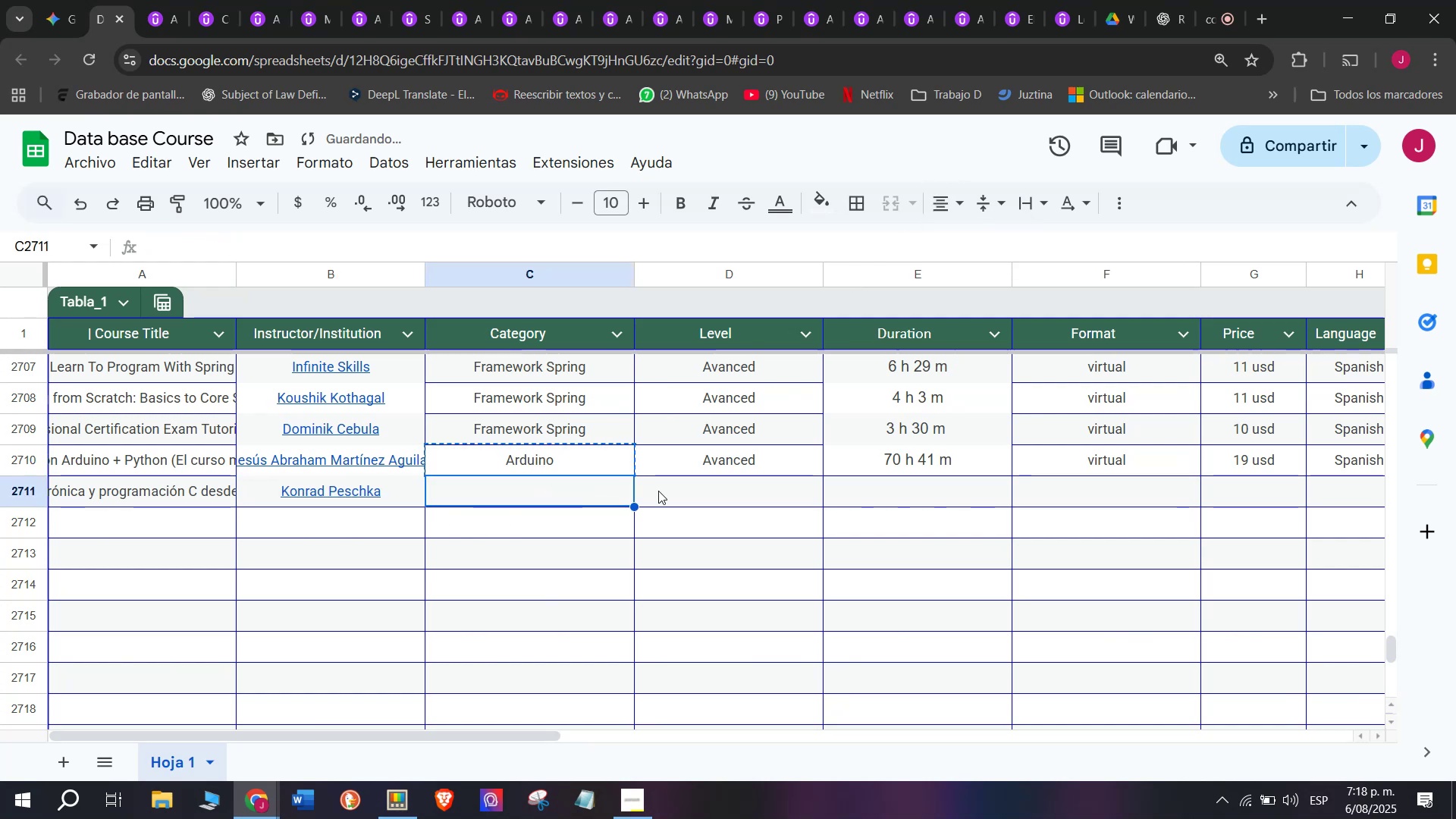 
key(Z)
 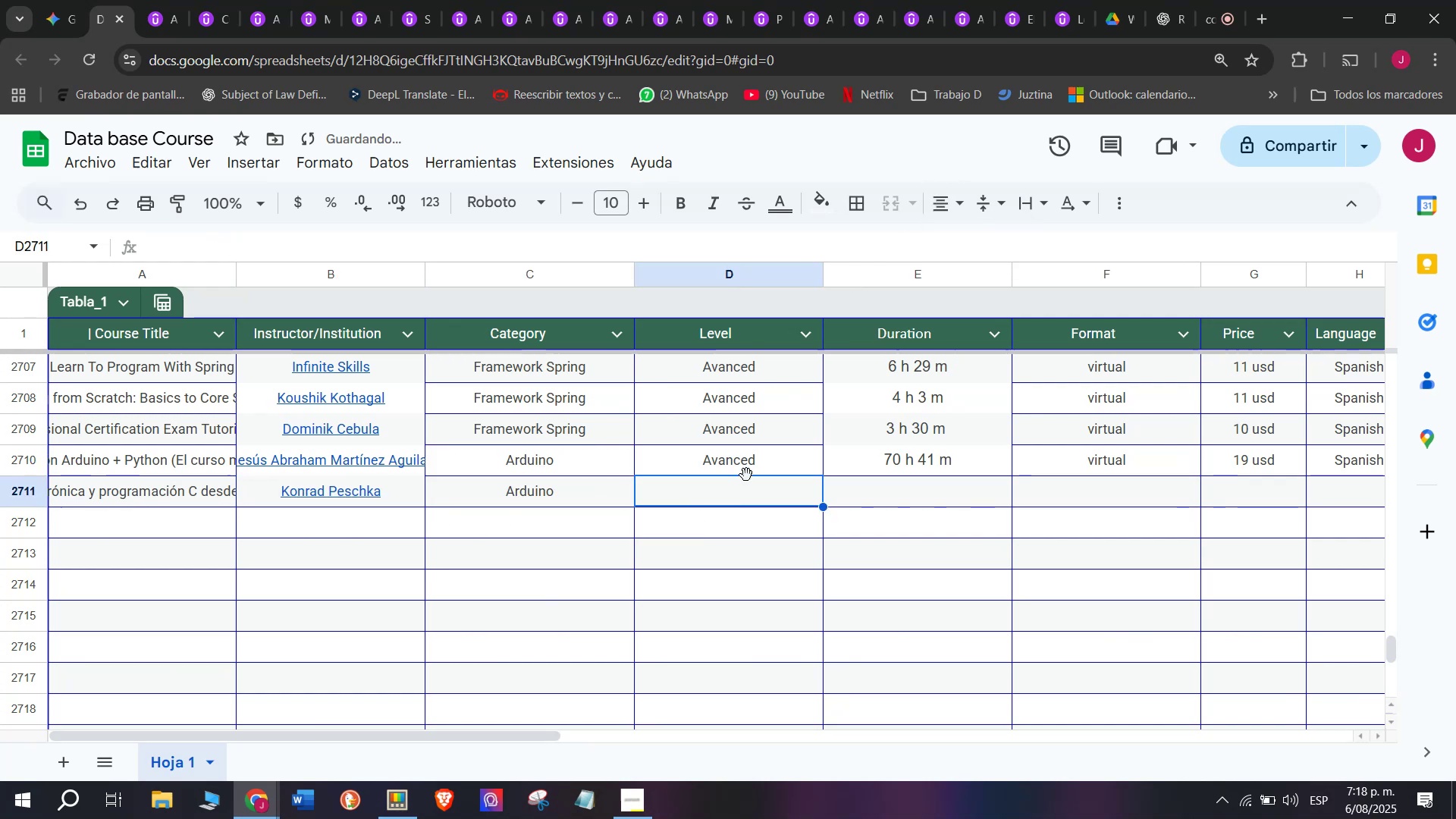 
key(Control+V)
 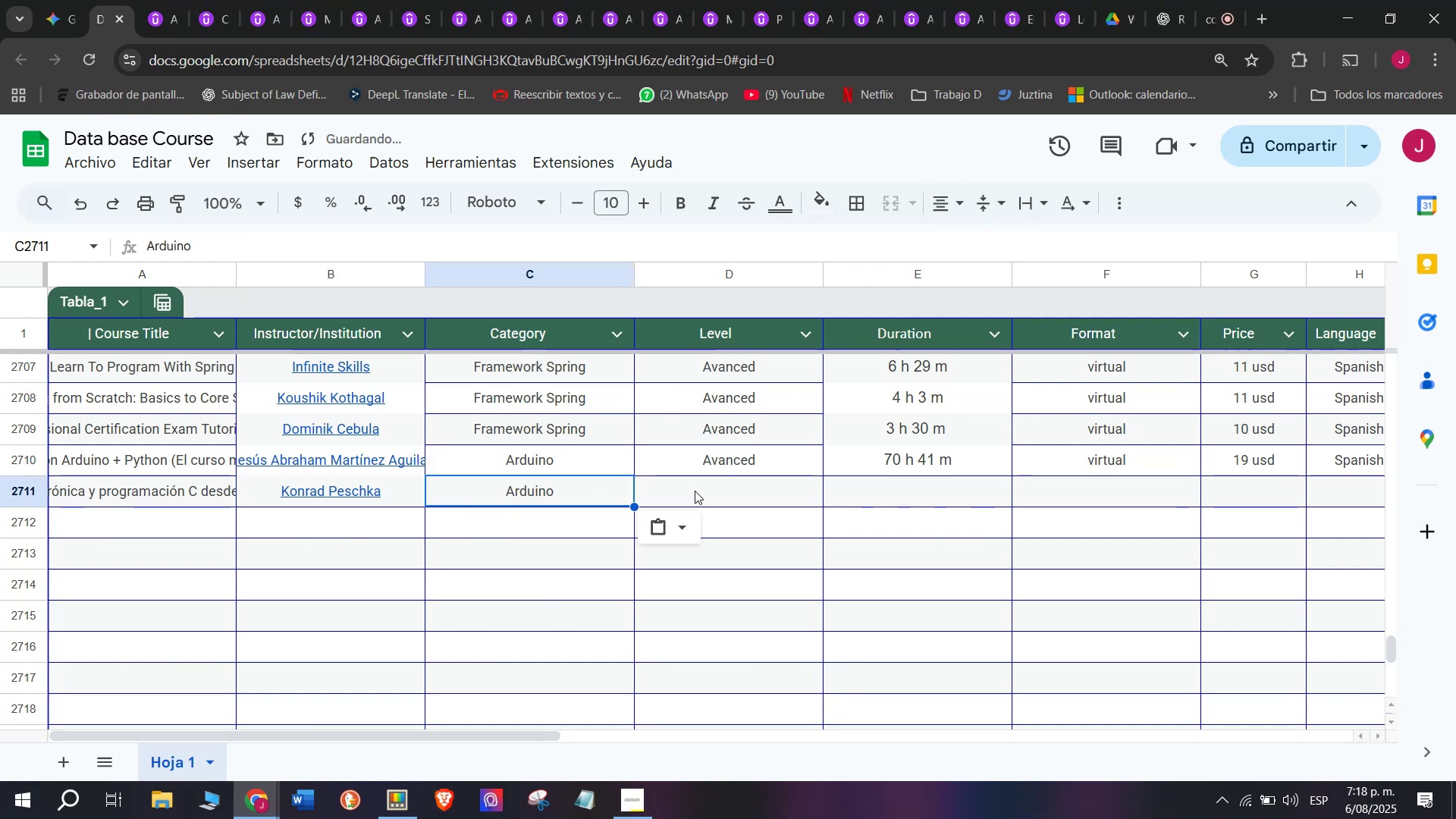 
left_click_drag(start_coordinate=[695, 491], to_coordinate=[702, 491])
 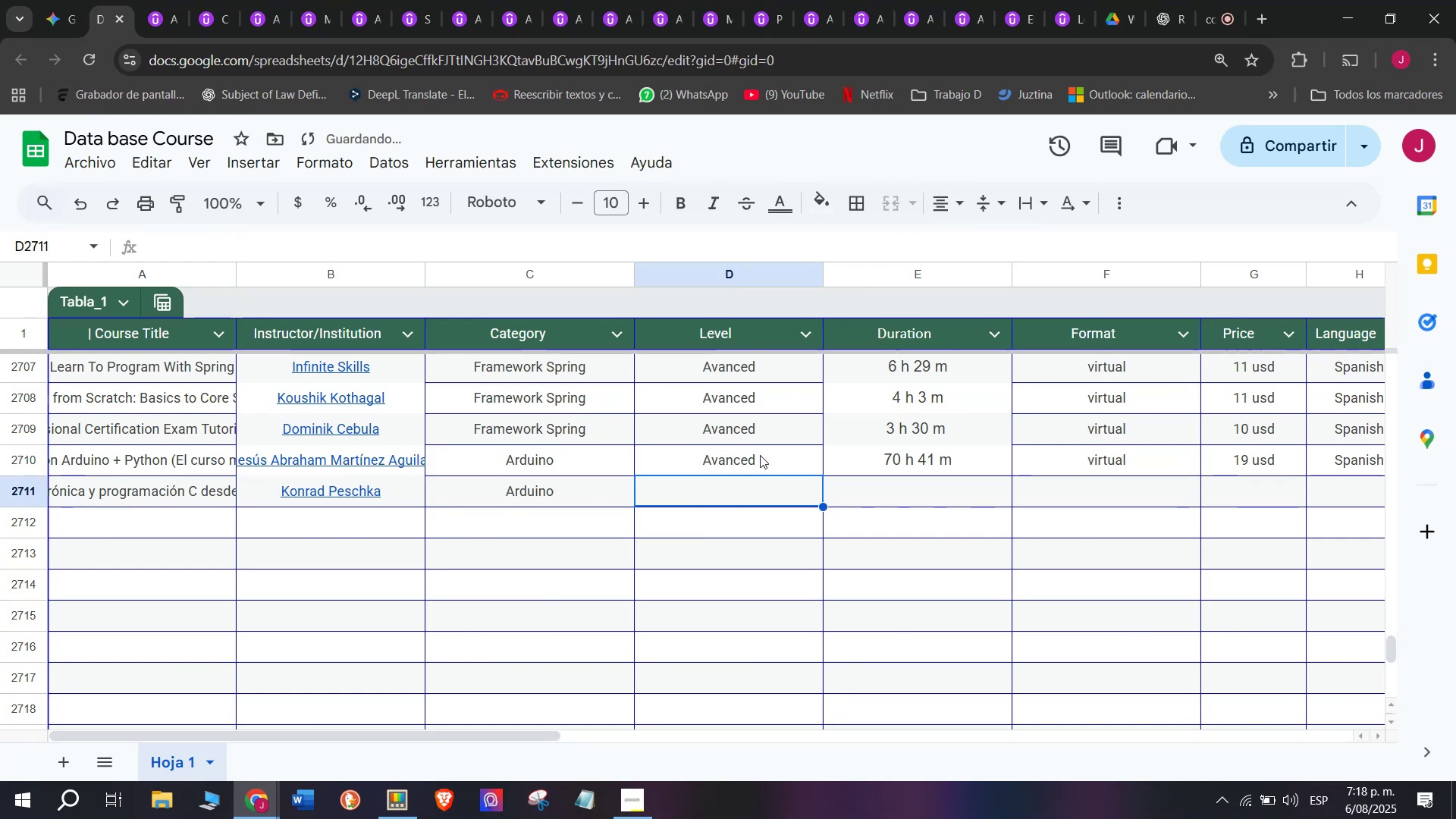 
triple_click([760, 455])
 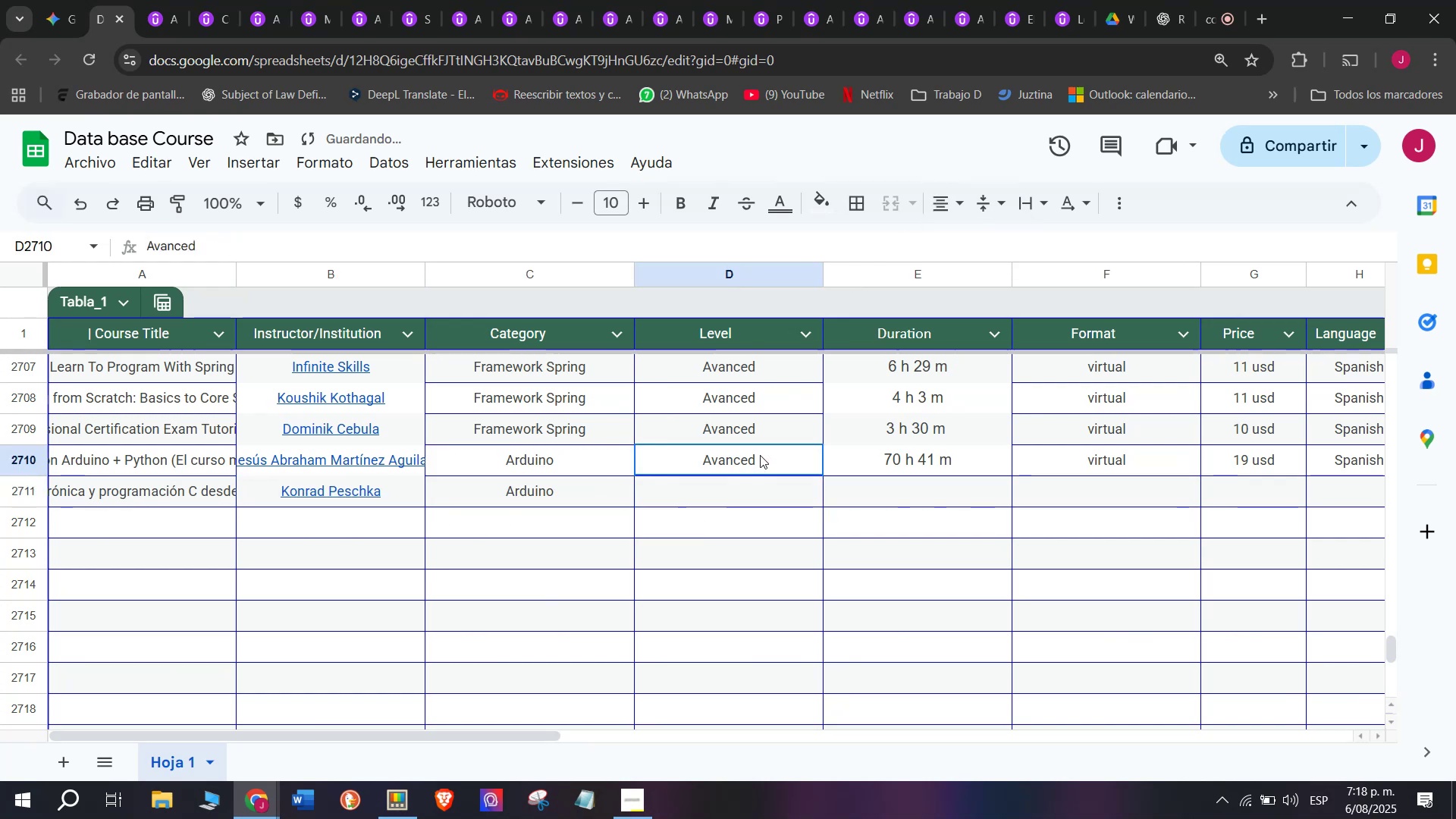 
key(Control+ControlLeft)
 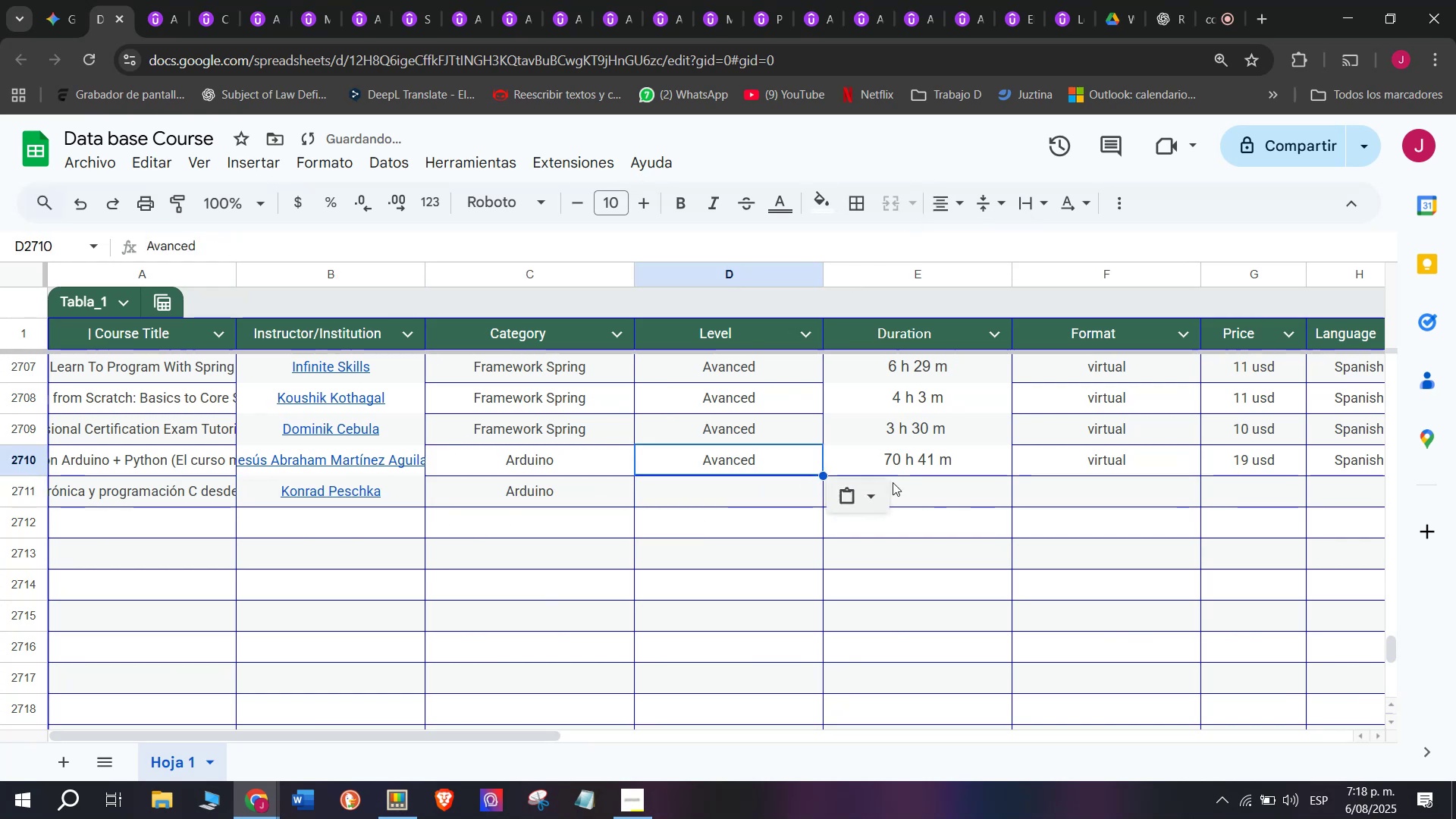 
key(Break)
 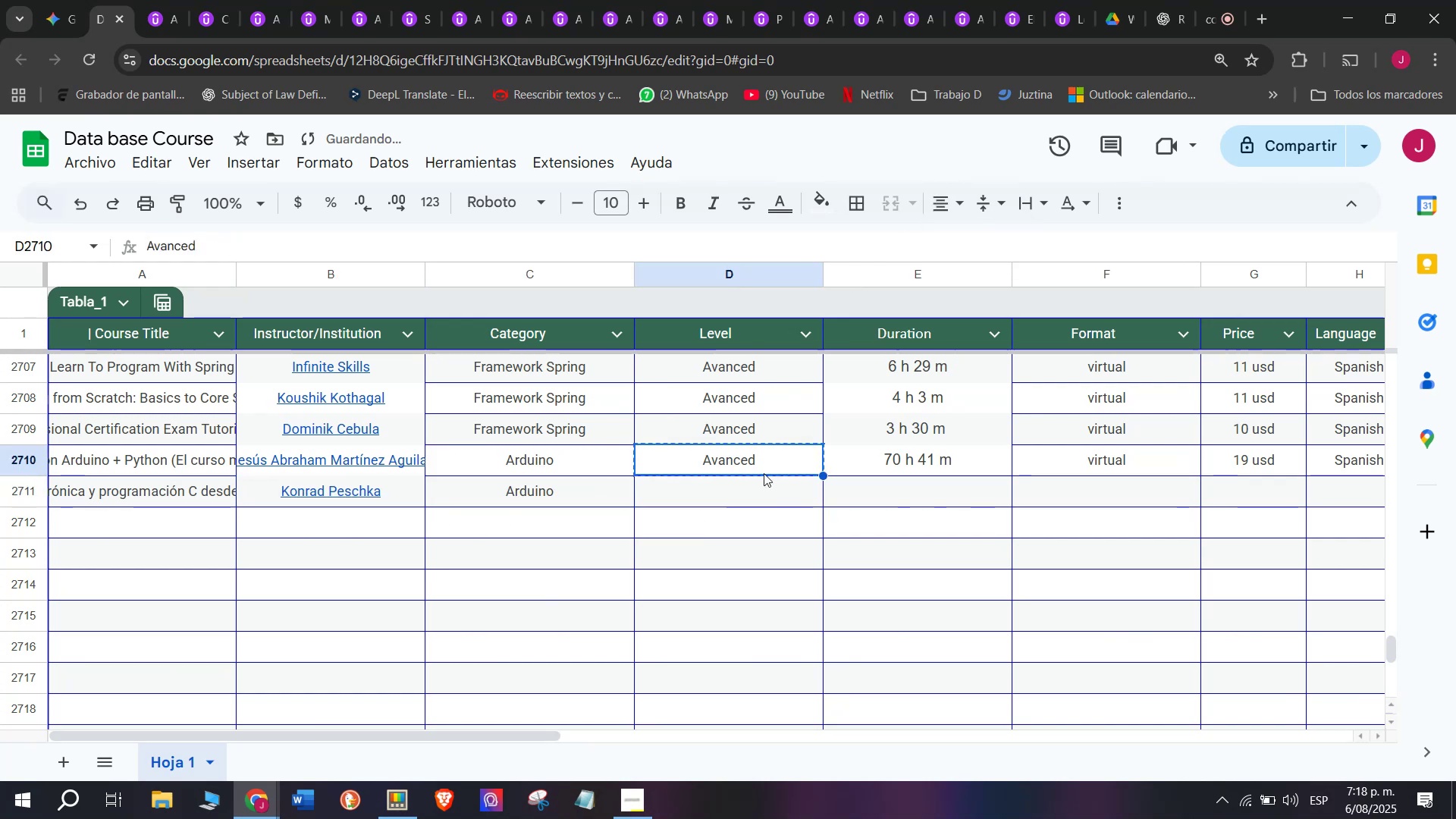 
key(Control+C)
 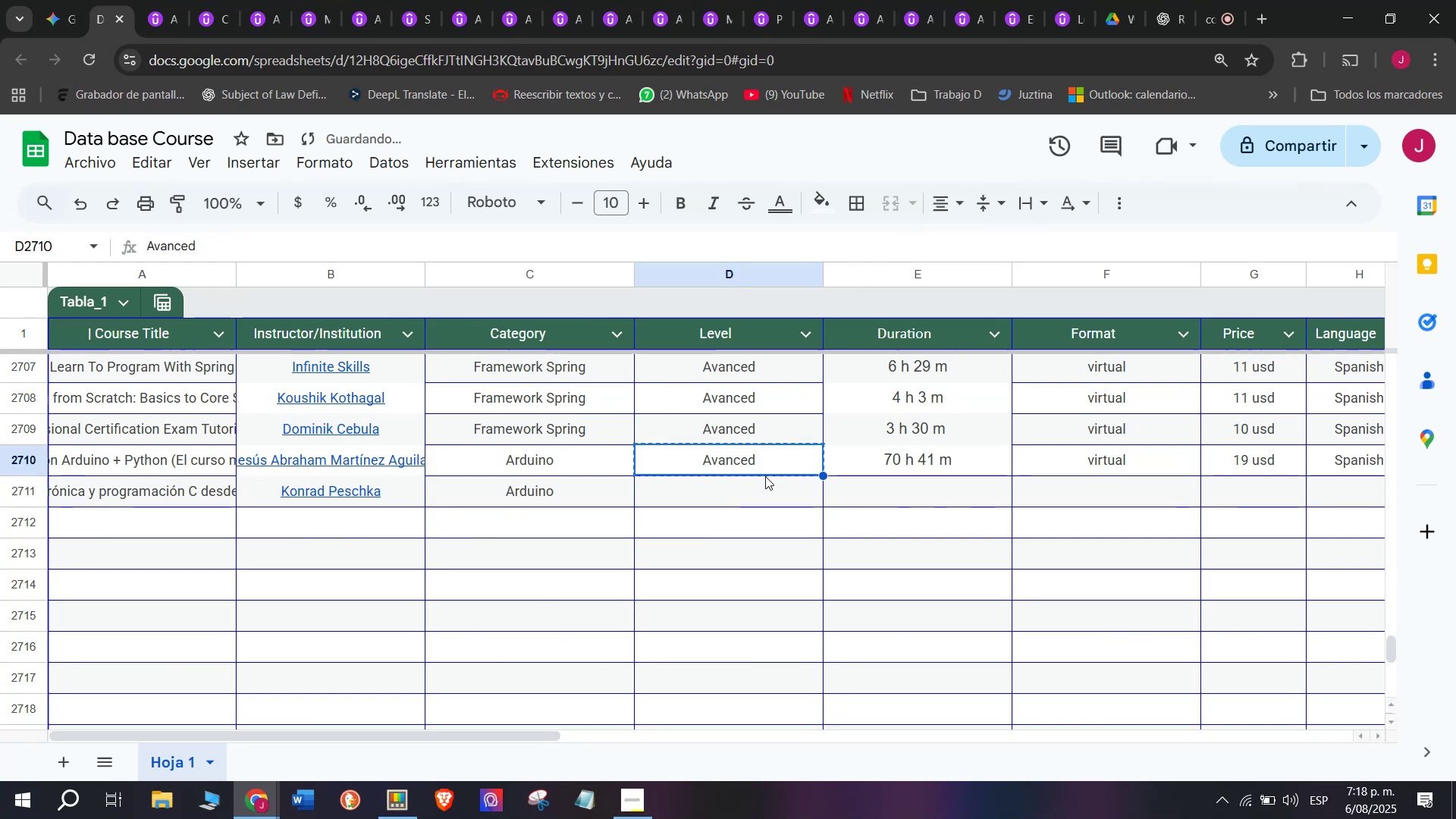 
key(Control+ControlLeft)
 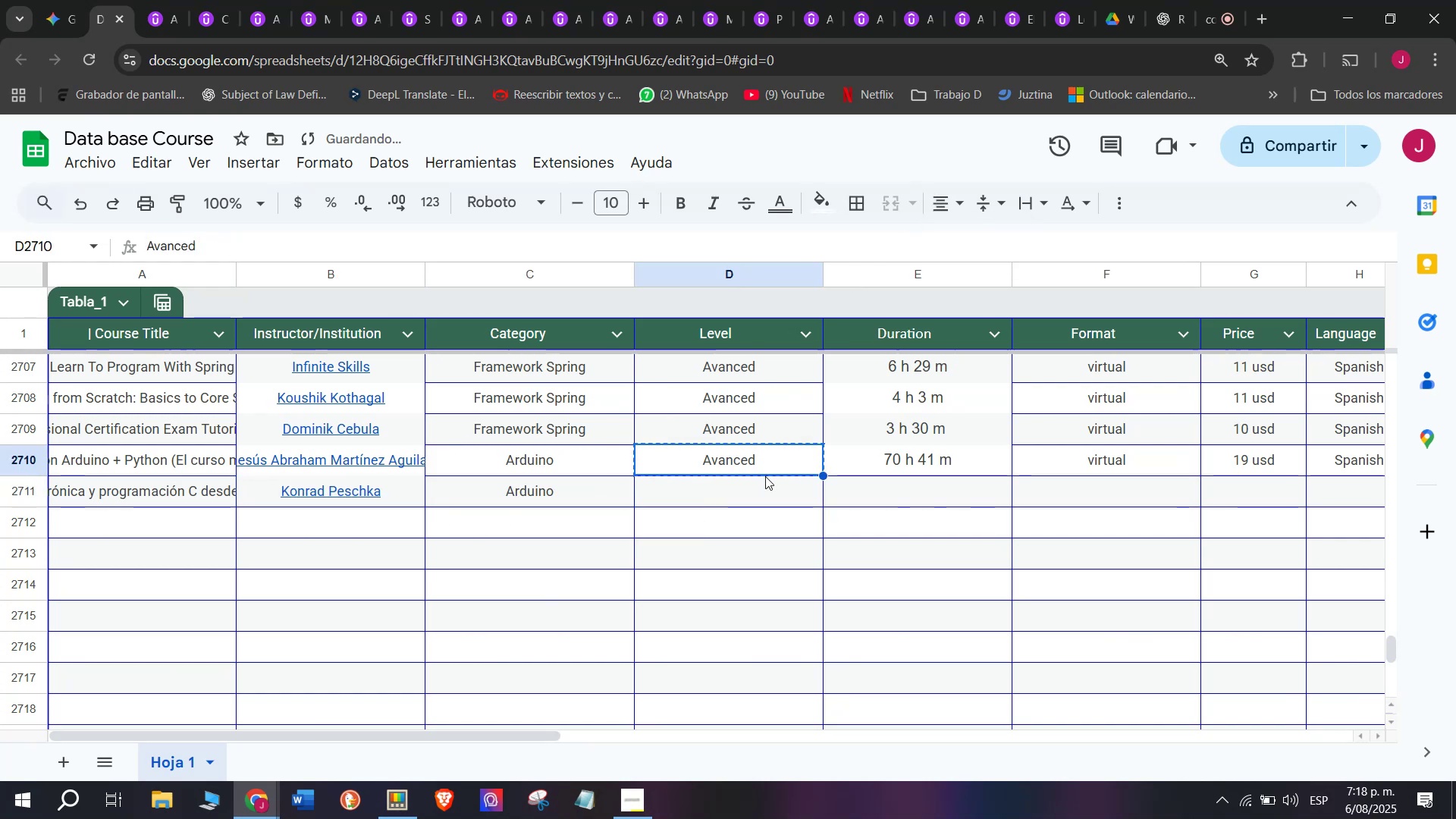 
key(Z)
 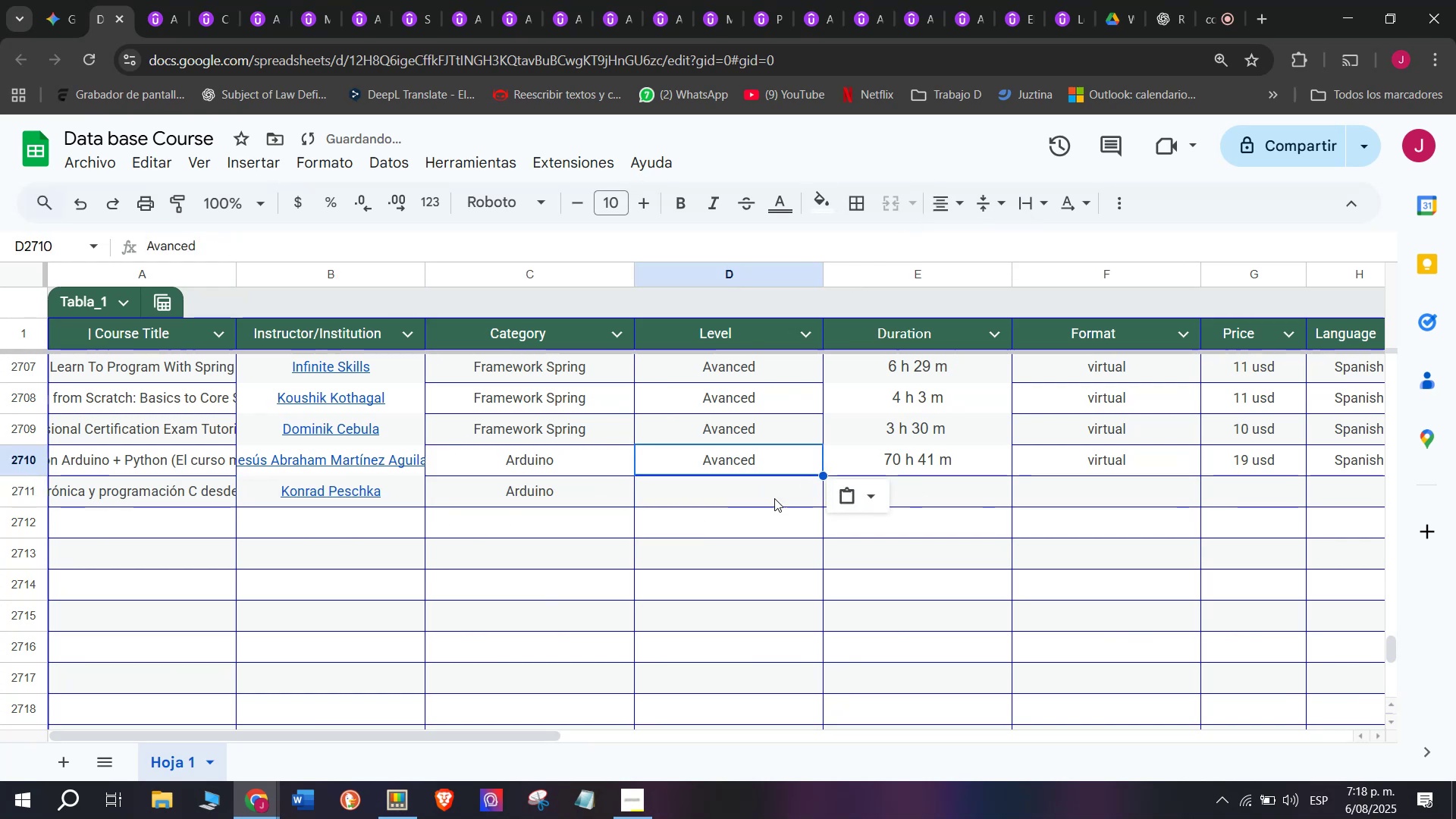 
key(Control+V)
 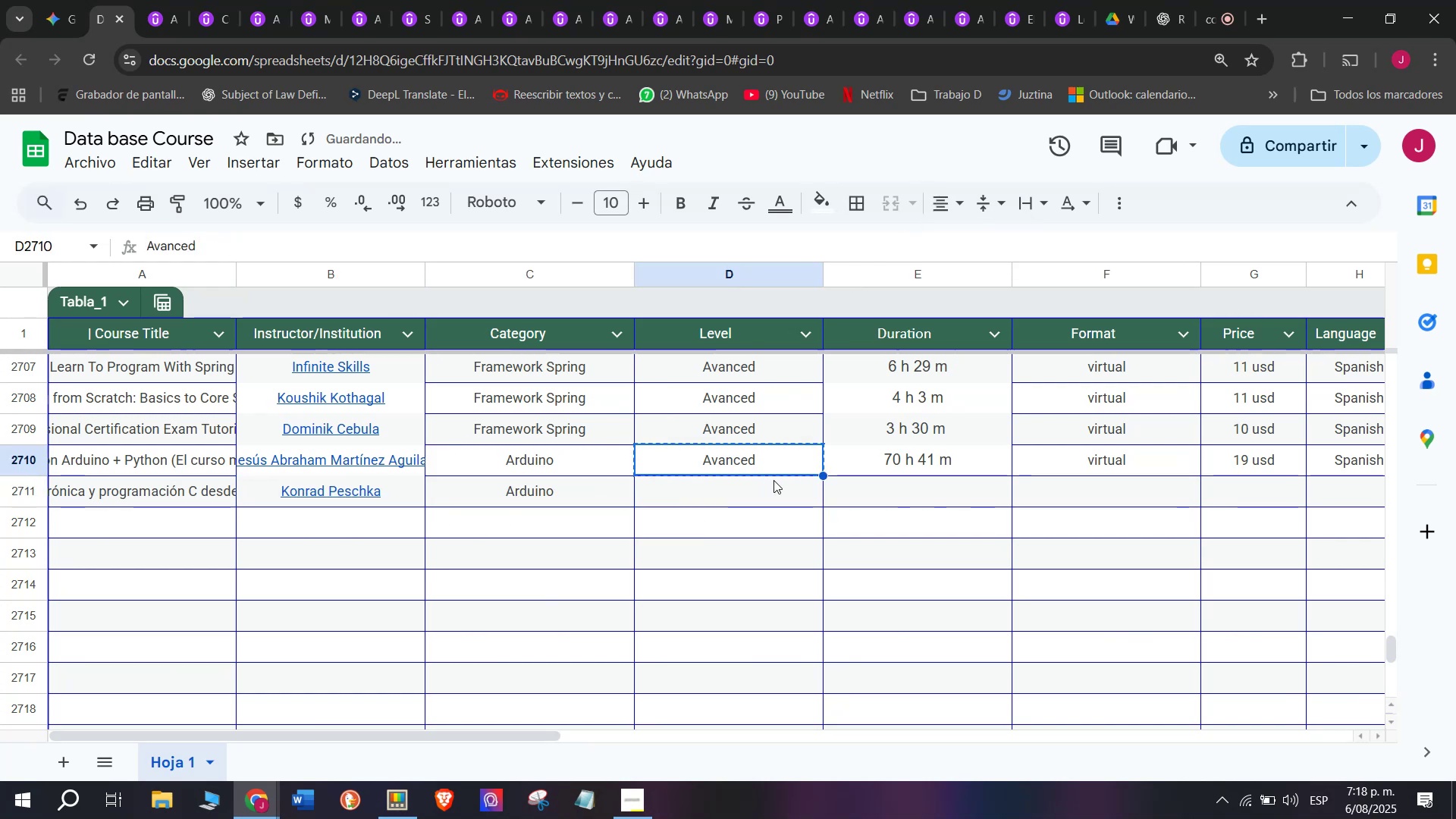 
triple_click([765, 476])
 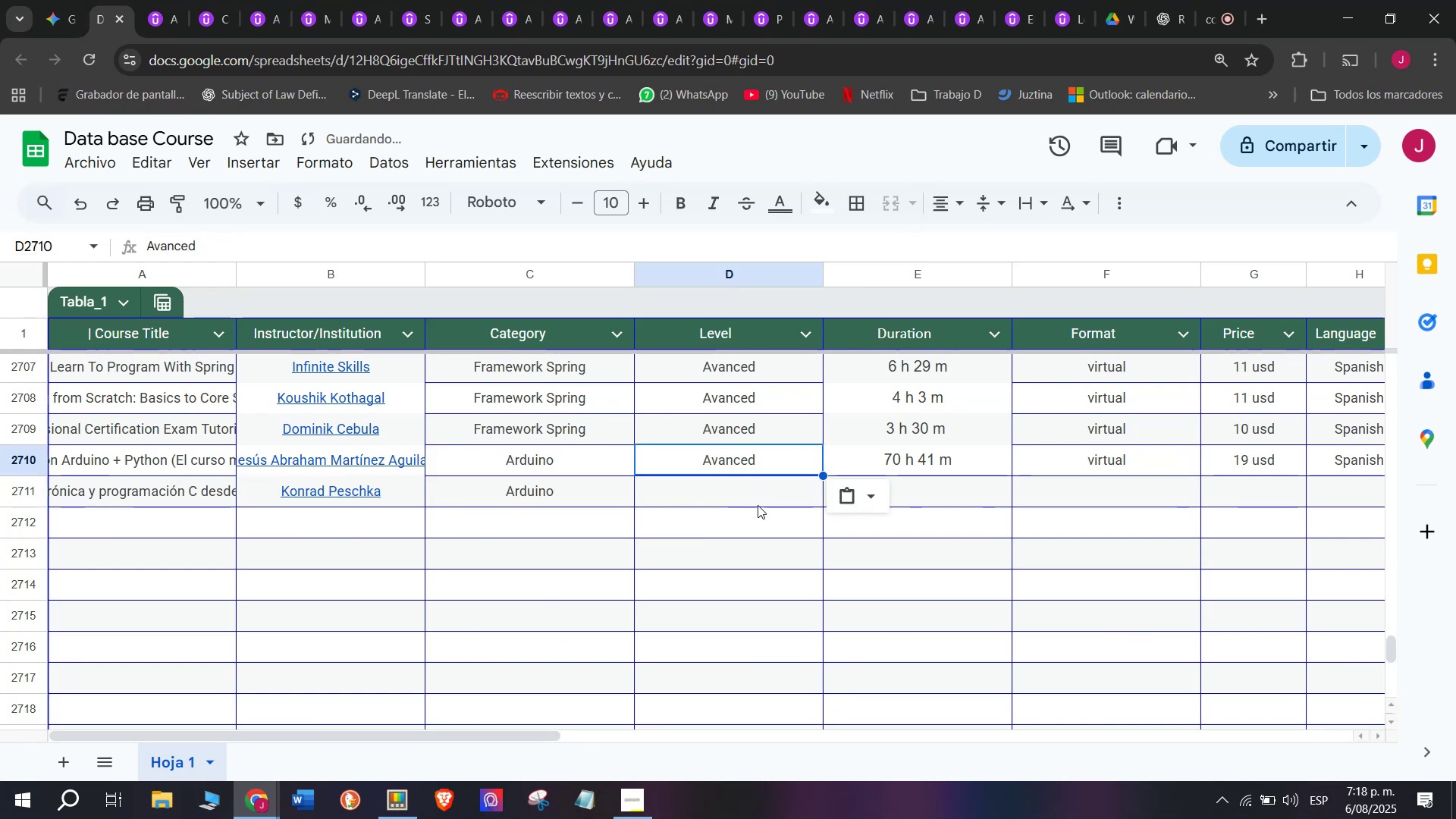 
left_click([756, 507])
 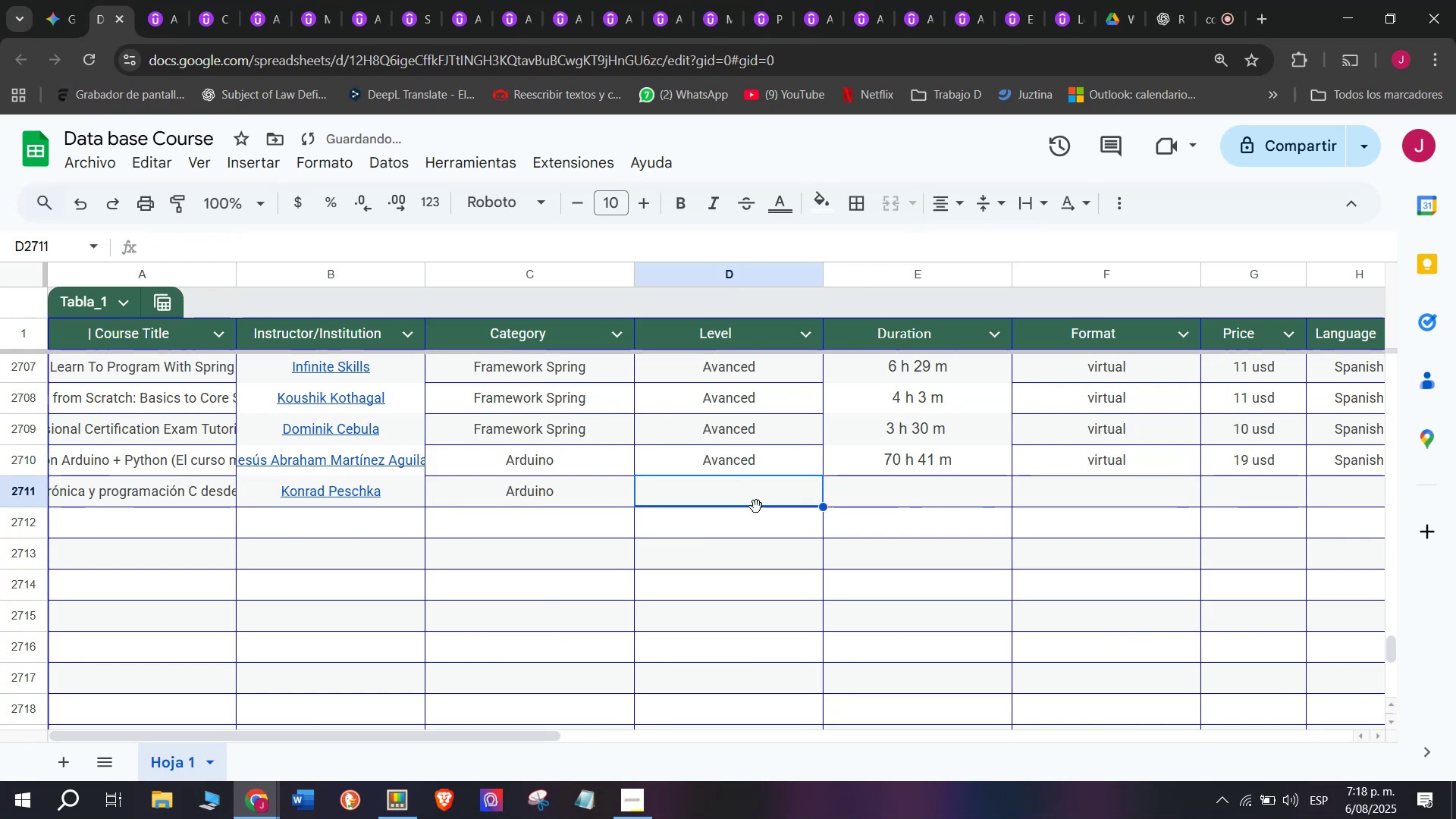 
key(Control+ControlLeft)
 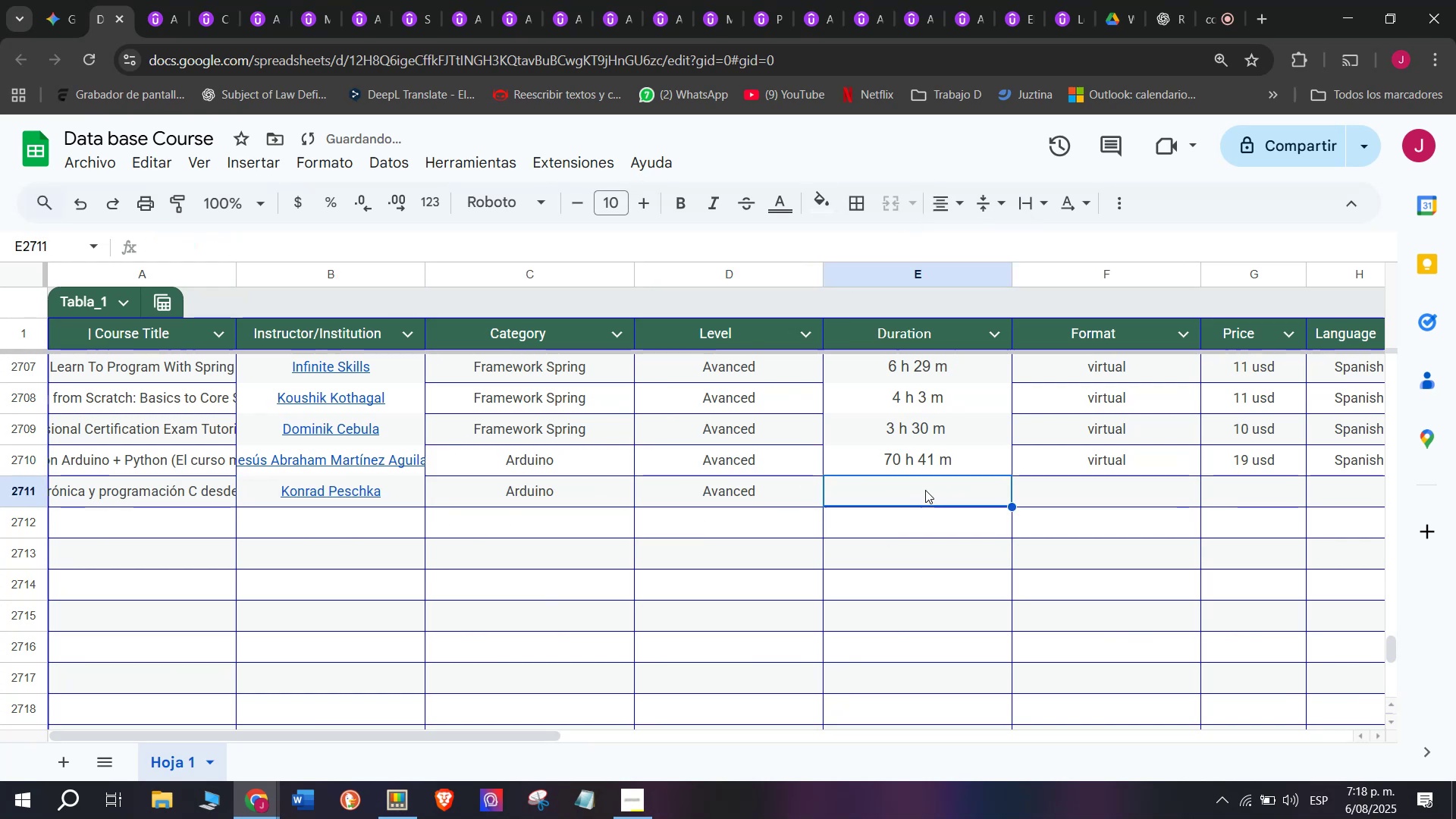 
key(Z)
 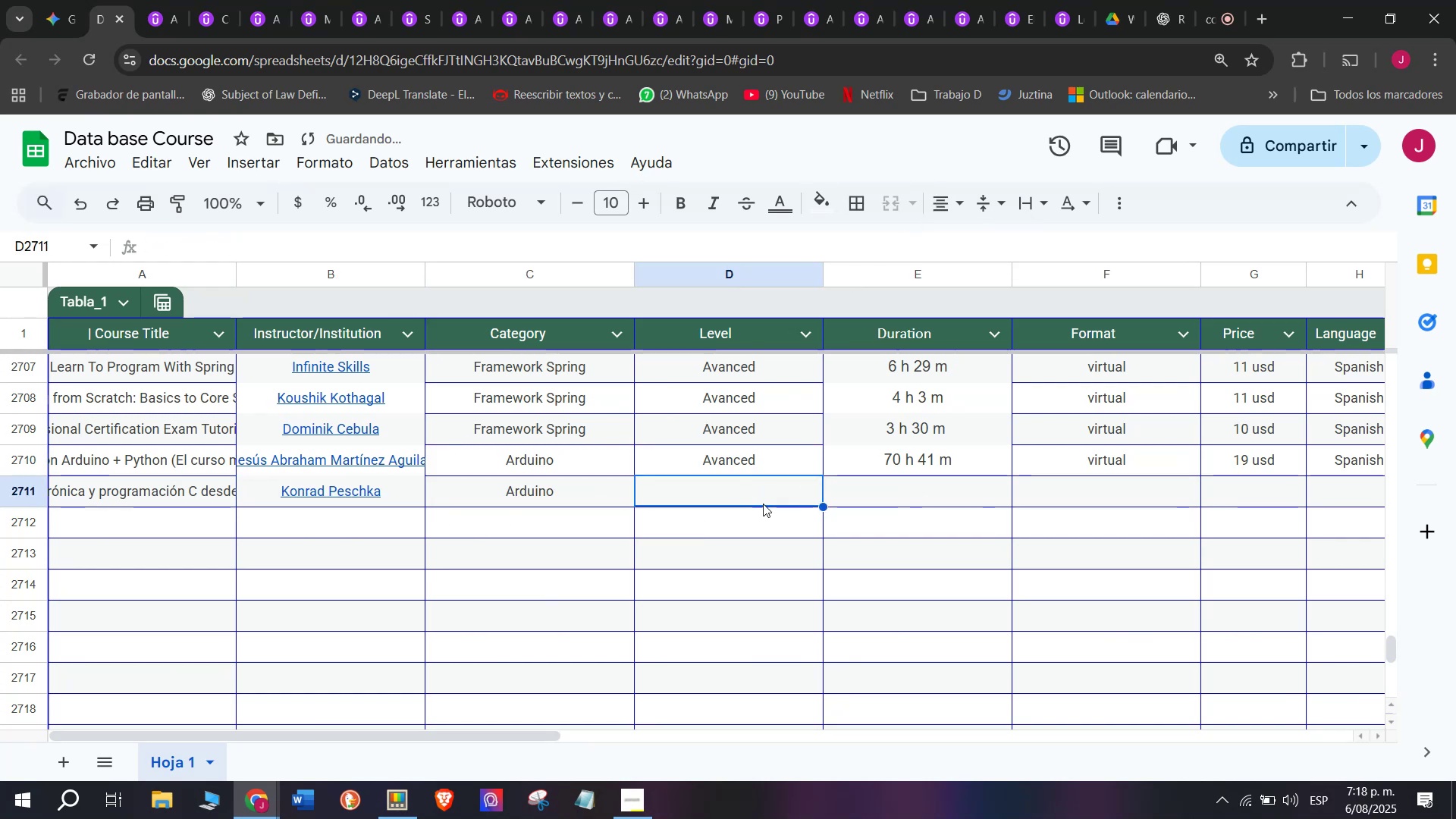 
key(Control+V)
 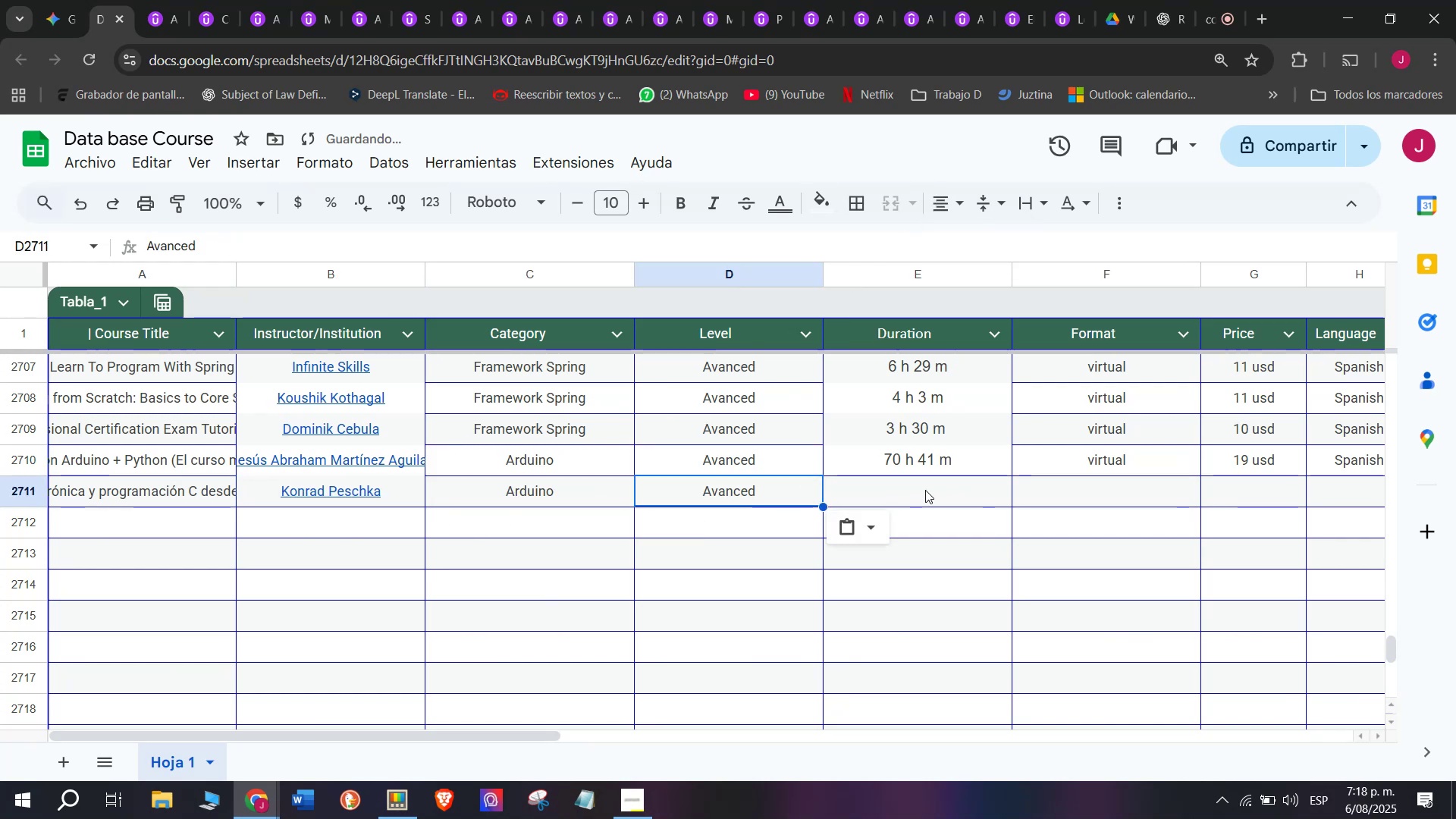 
left_click([925, 490])
 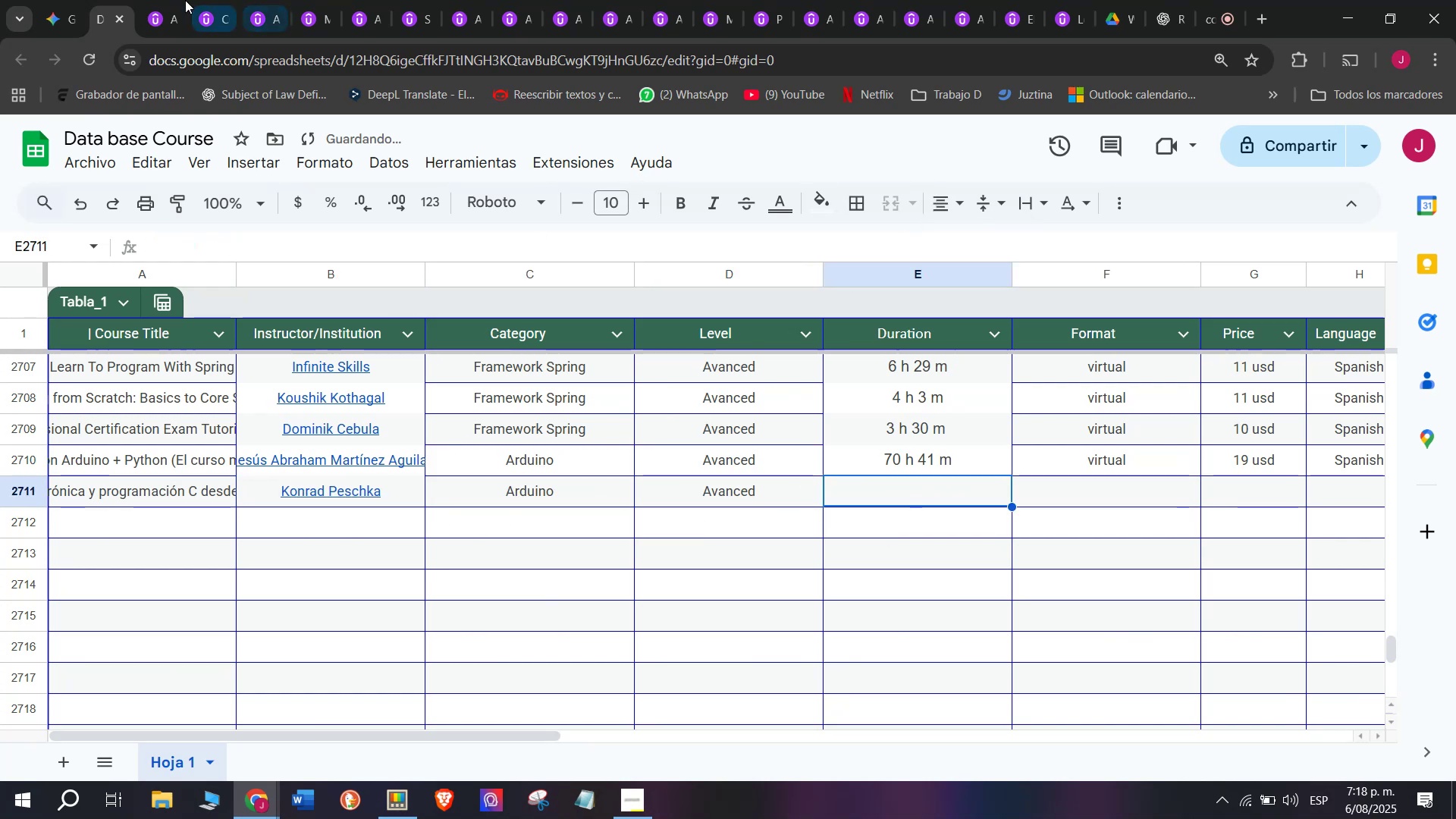 
left_click([162, 0])
 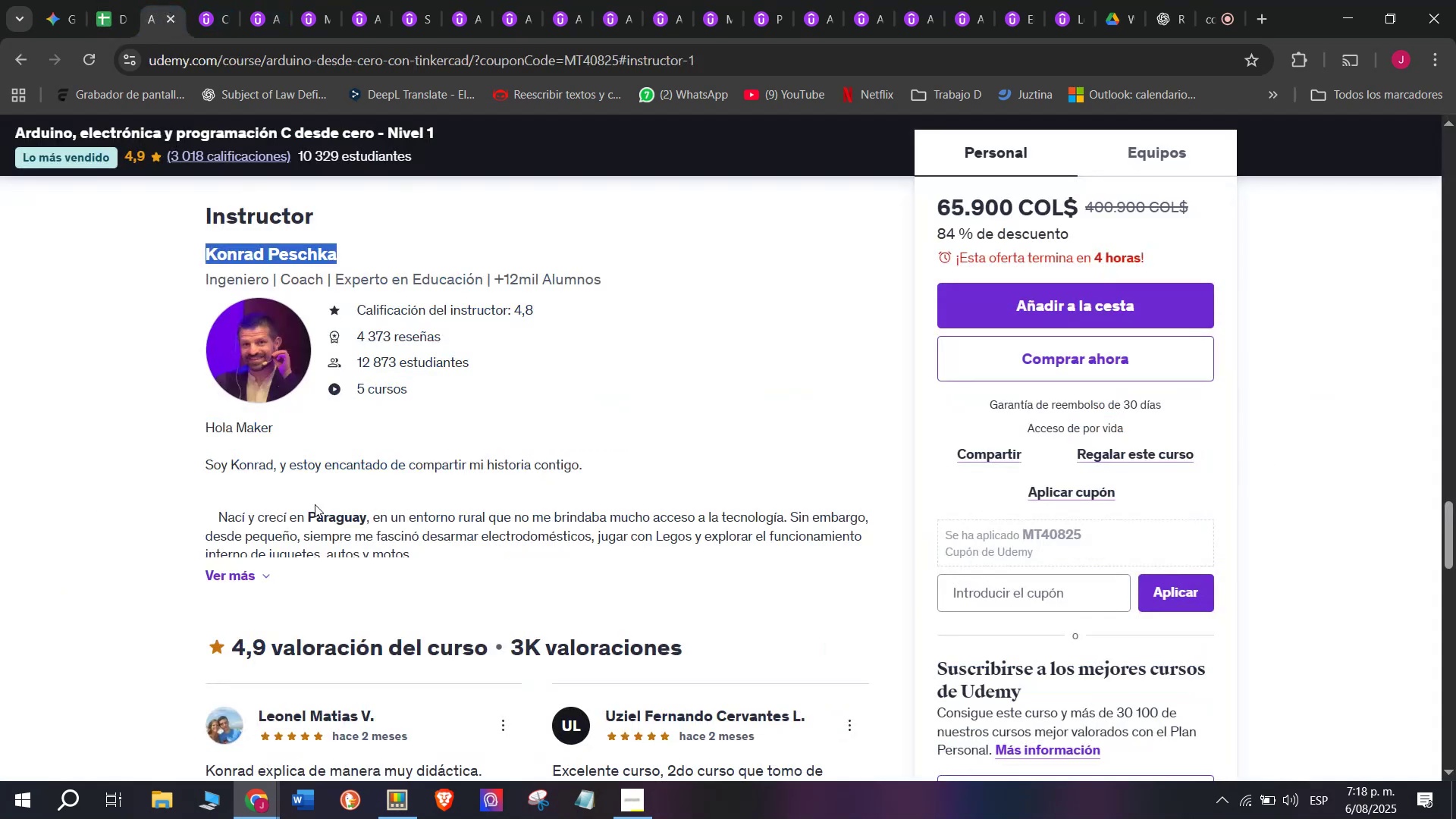 
scroll: coordinate [414, 514], scroll_direction: up, amount: 10.0
 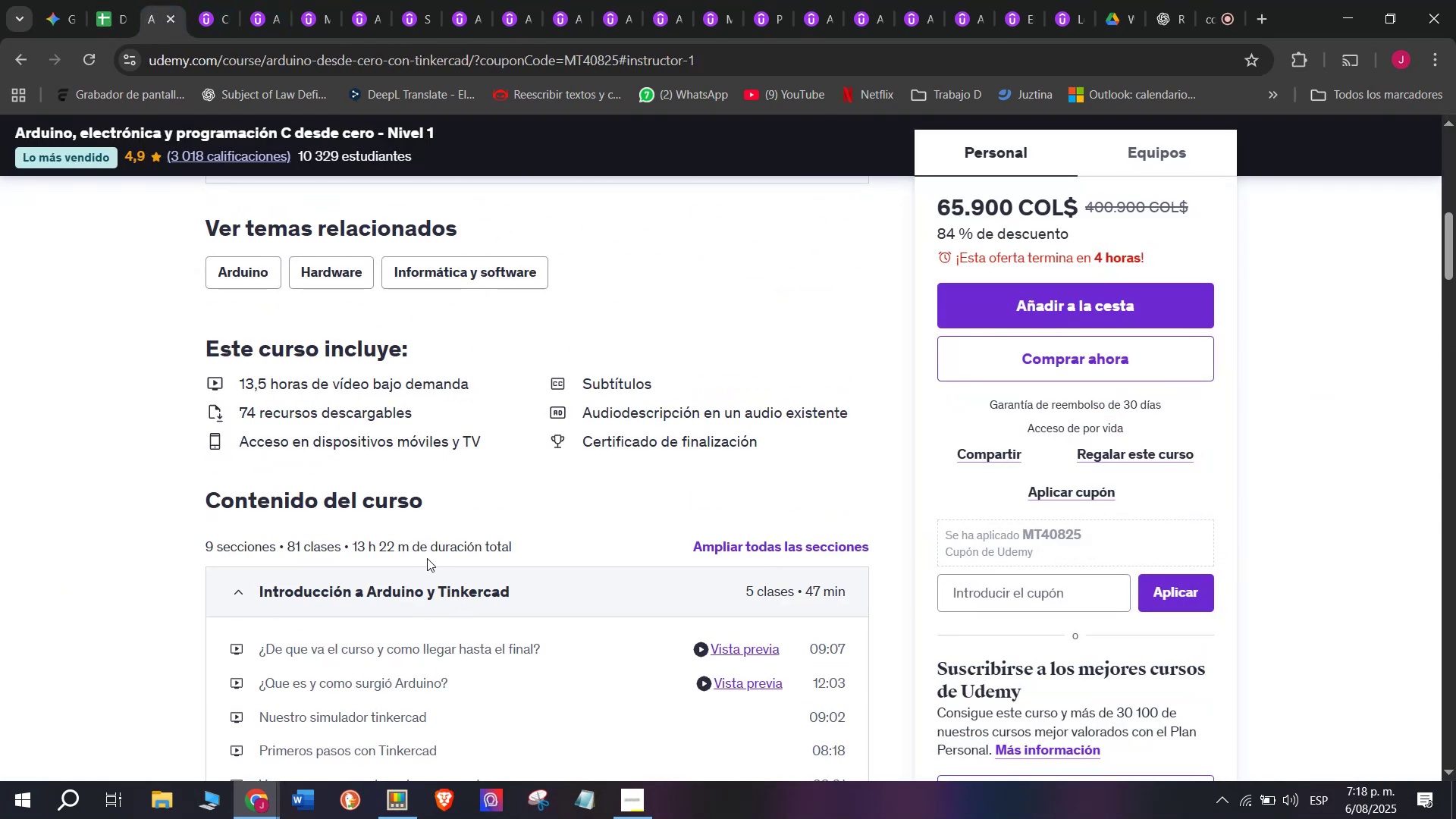 
left_click_drag(start_coordinate=[404, 546], to_coordinate=[354, 545])
 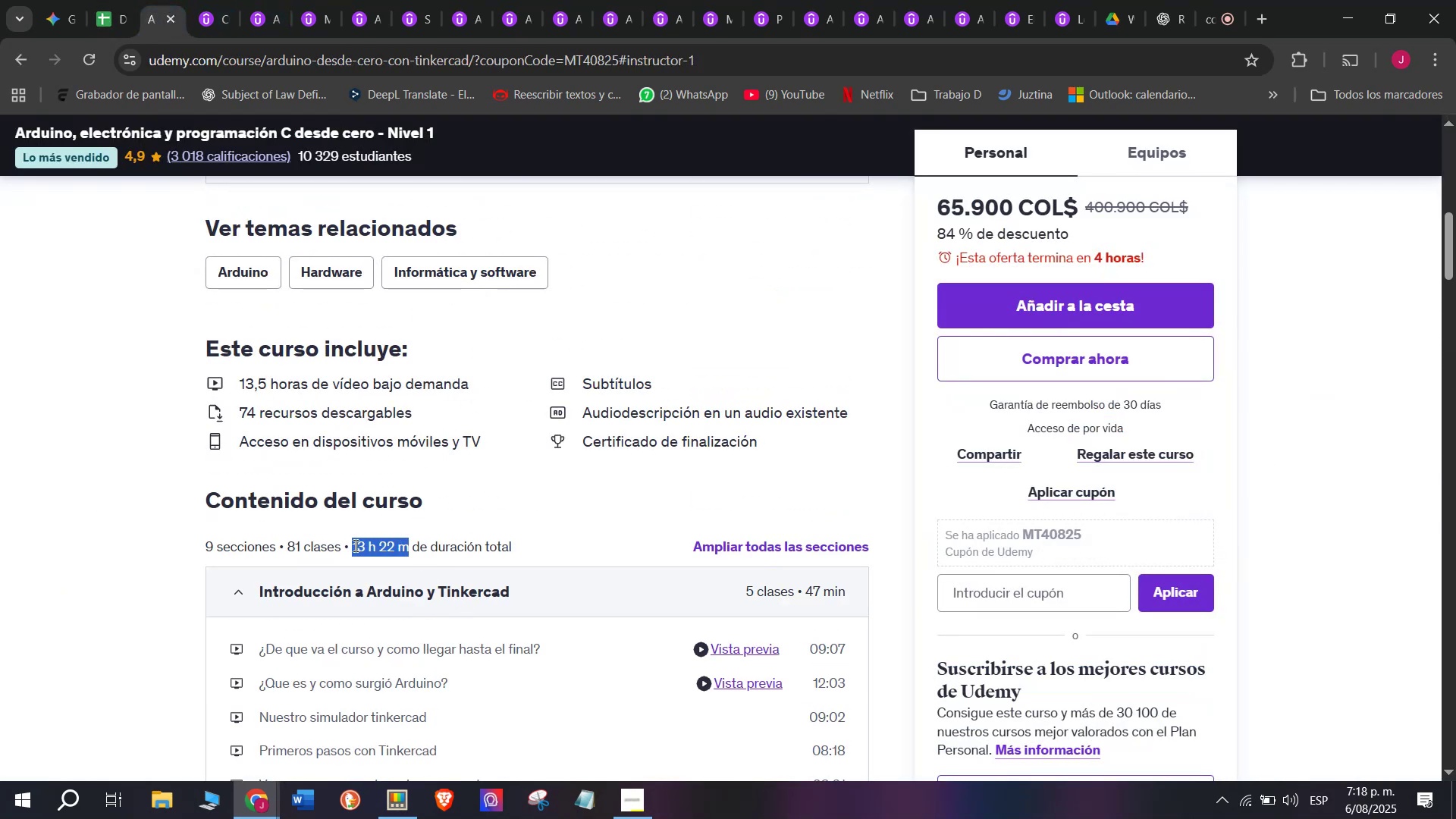 
key(Break)
 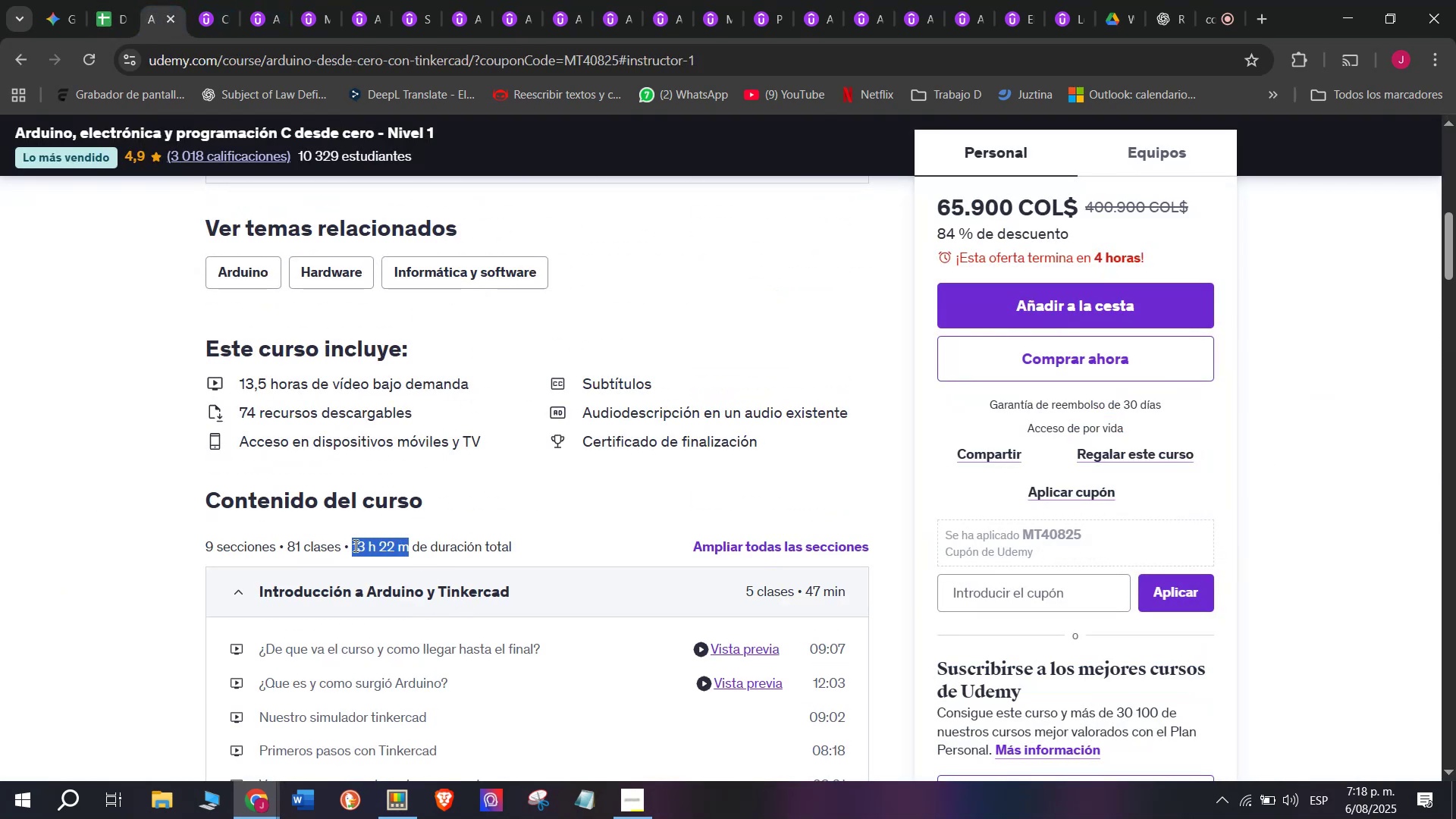 
key(Control+ControlLeft)
 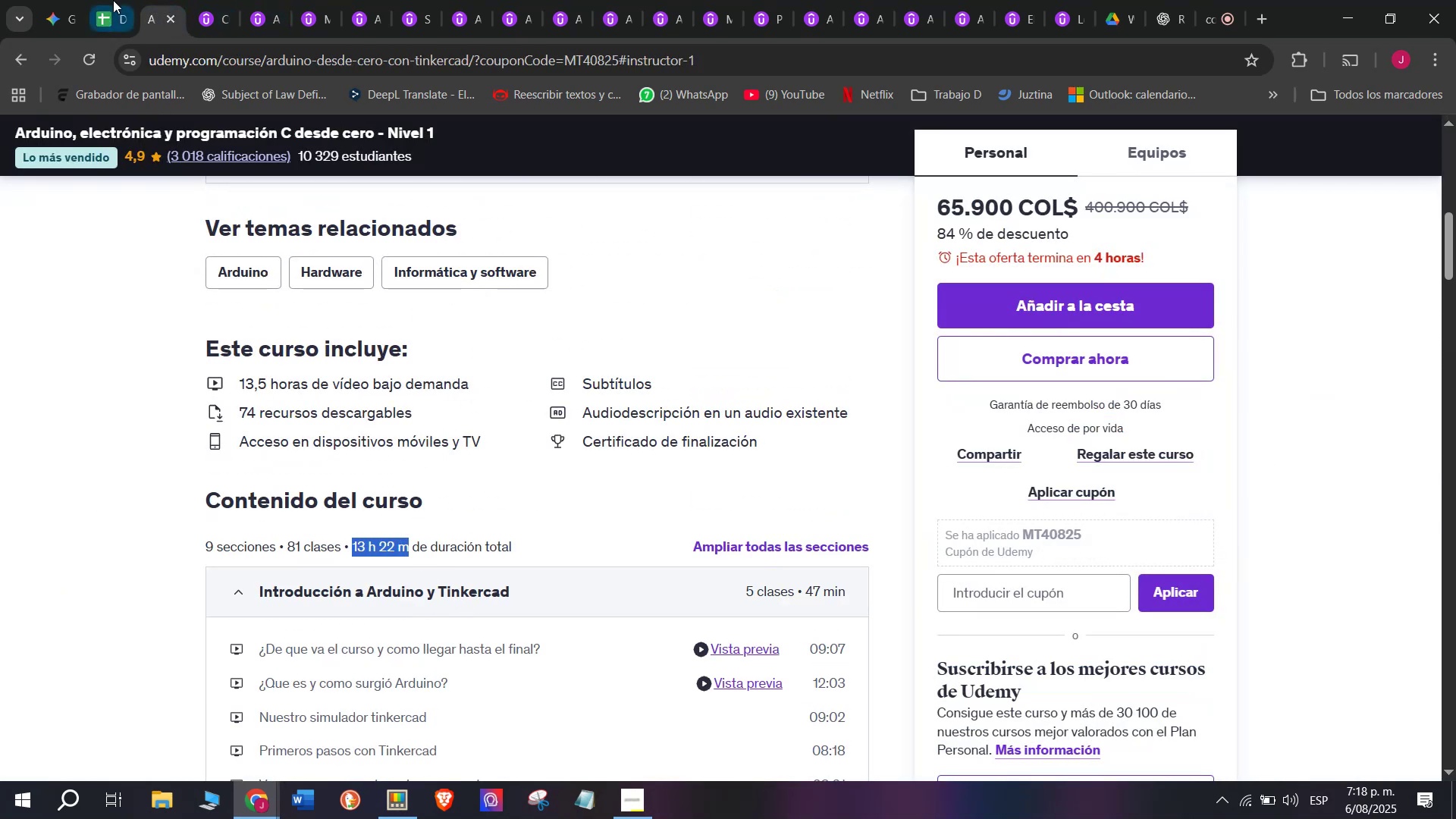 
key(Control+C)
 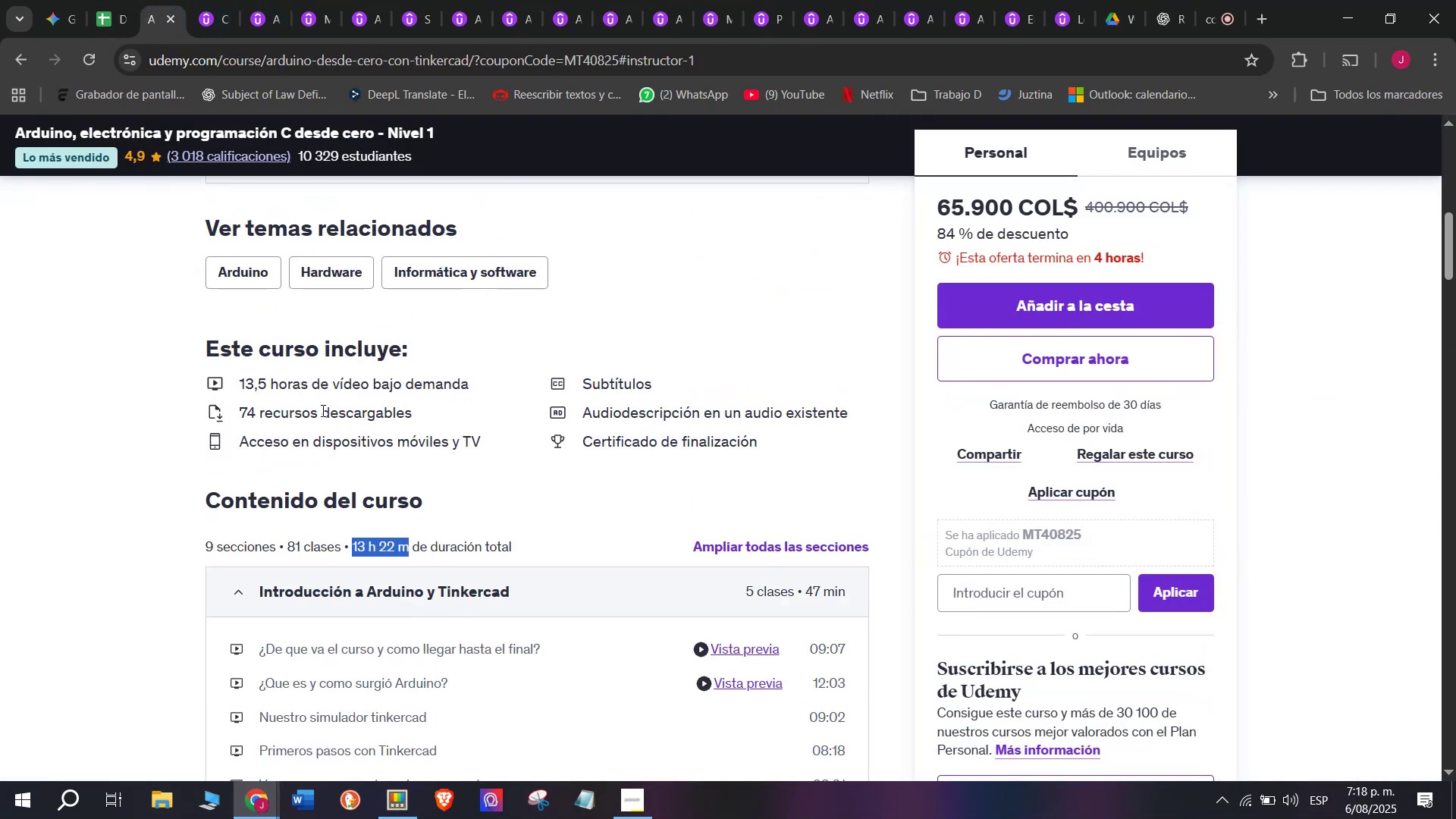 
key(Control+ControlLeft)
 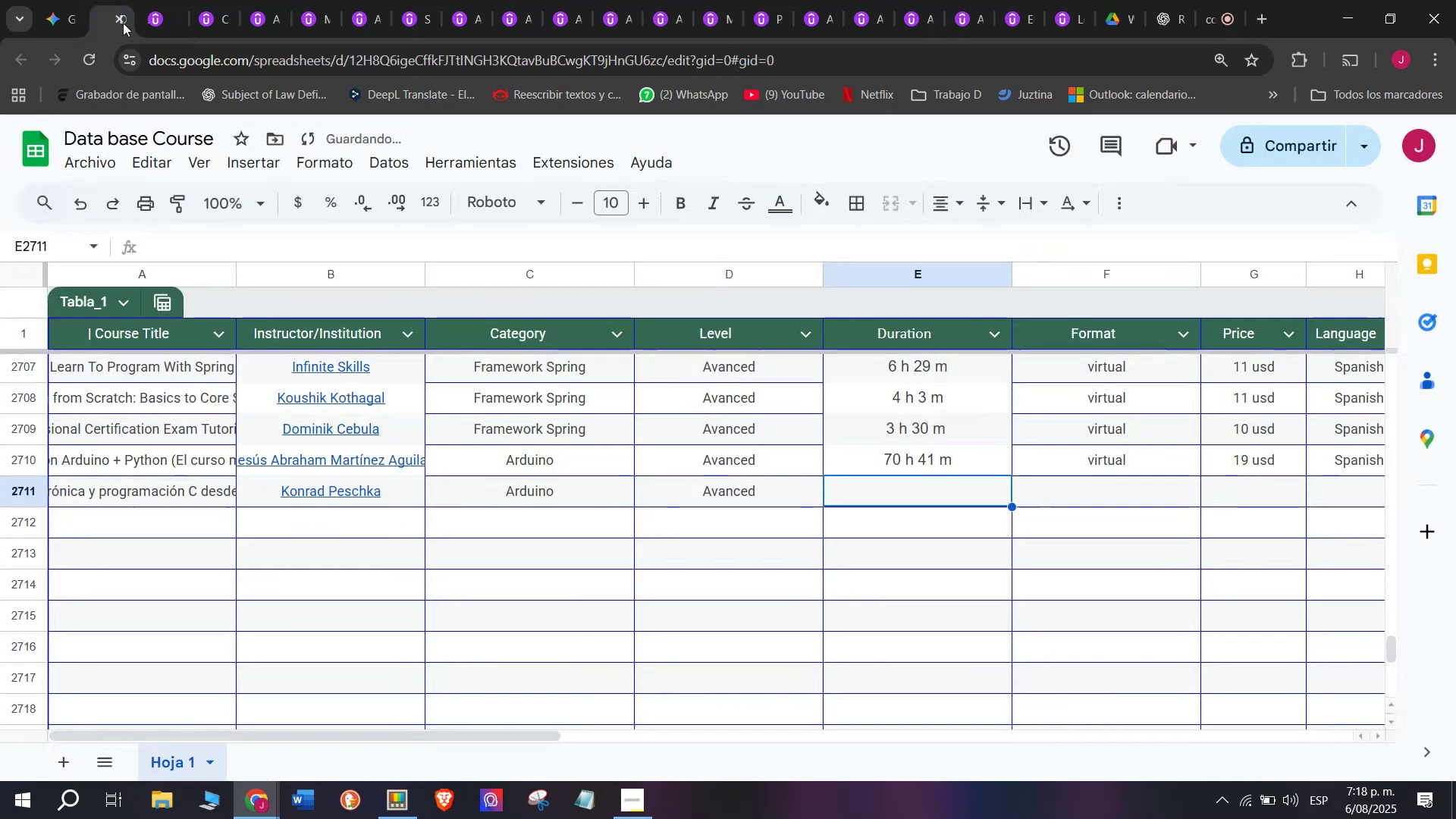 
key(Break)
 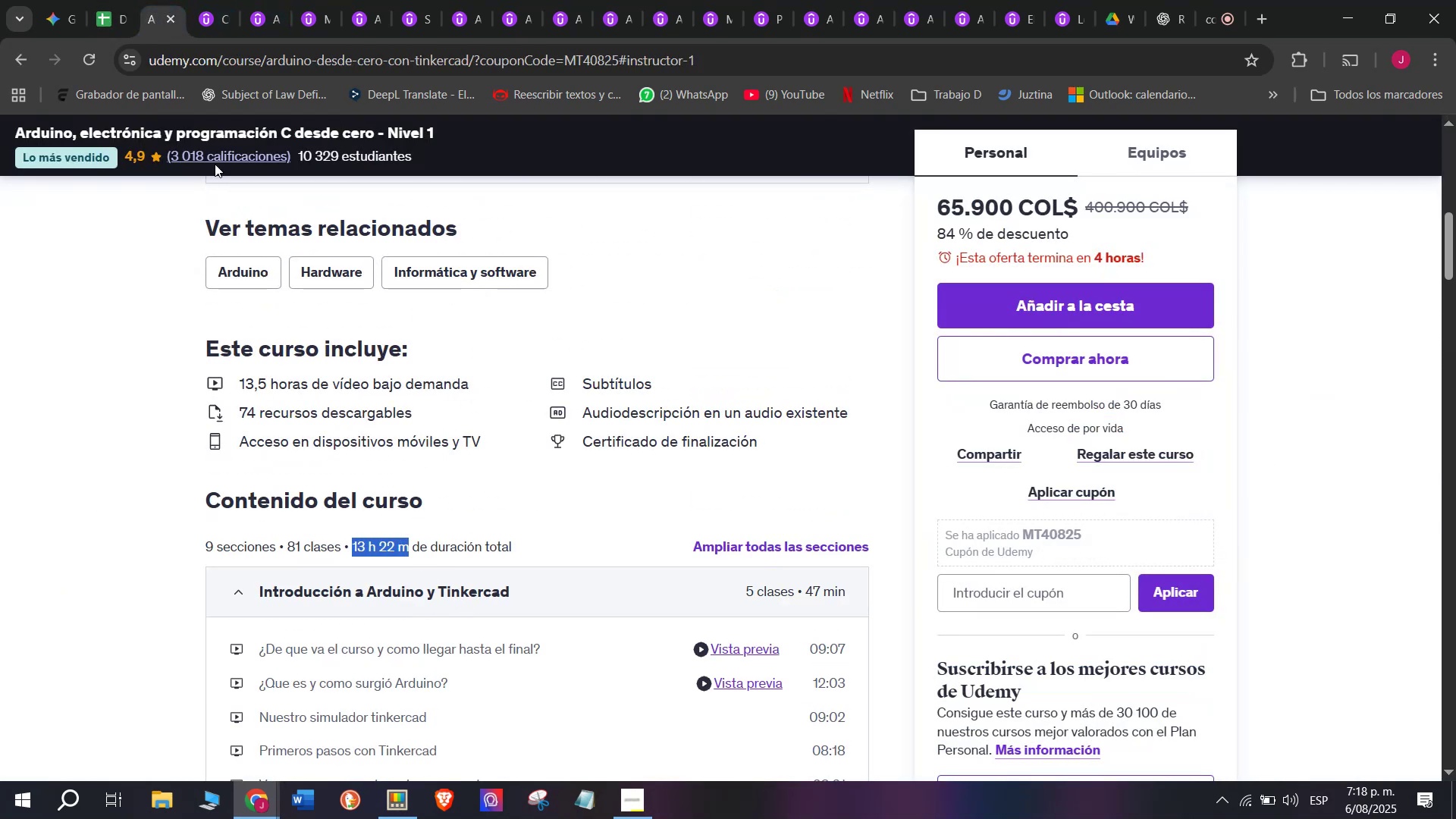 
key(Control+C)
 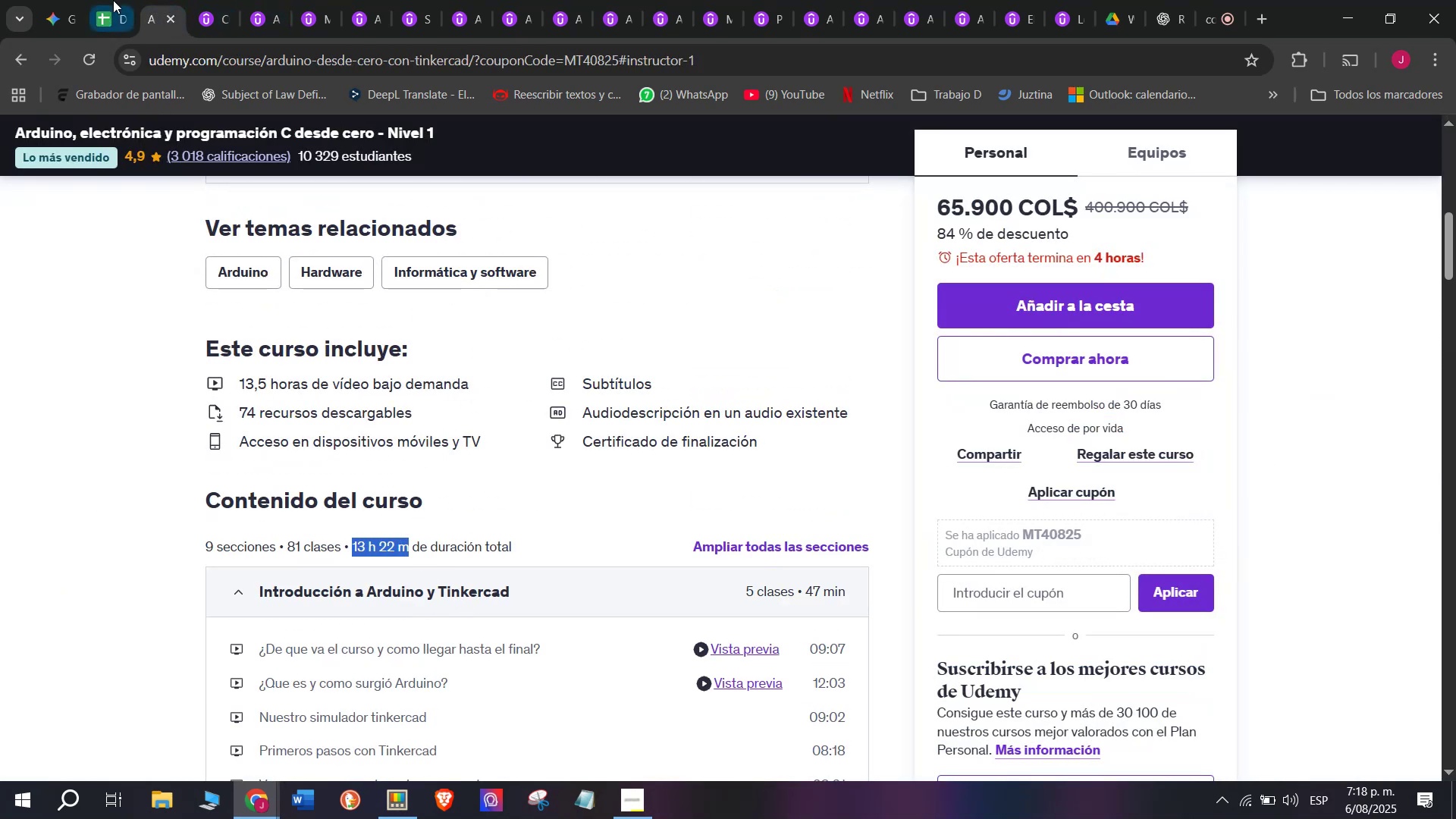 
left_click([113, 0])
 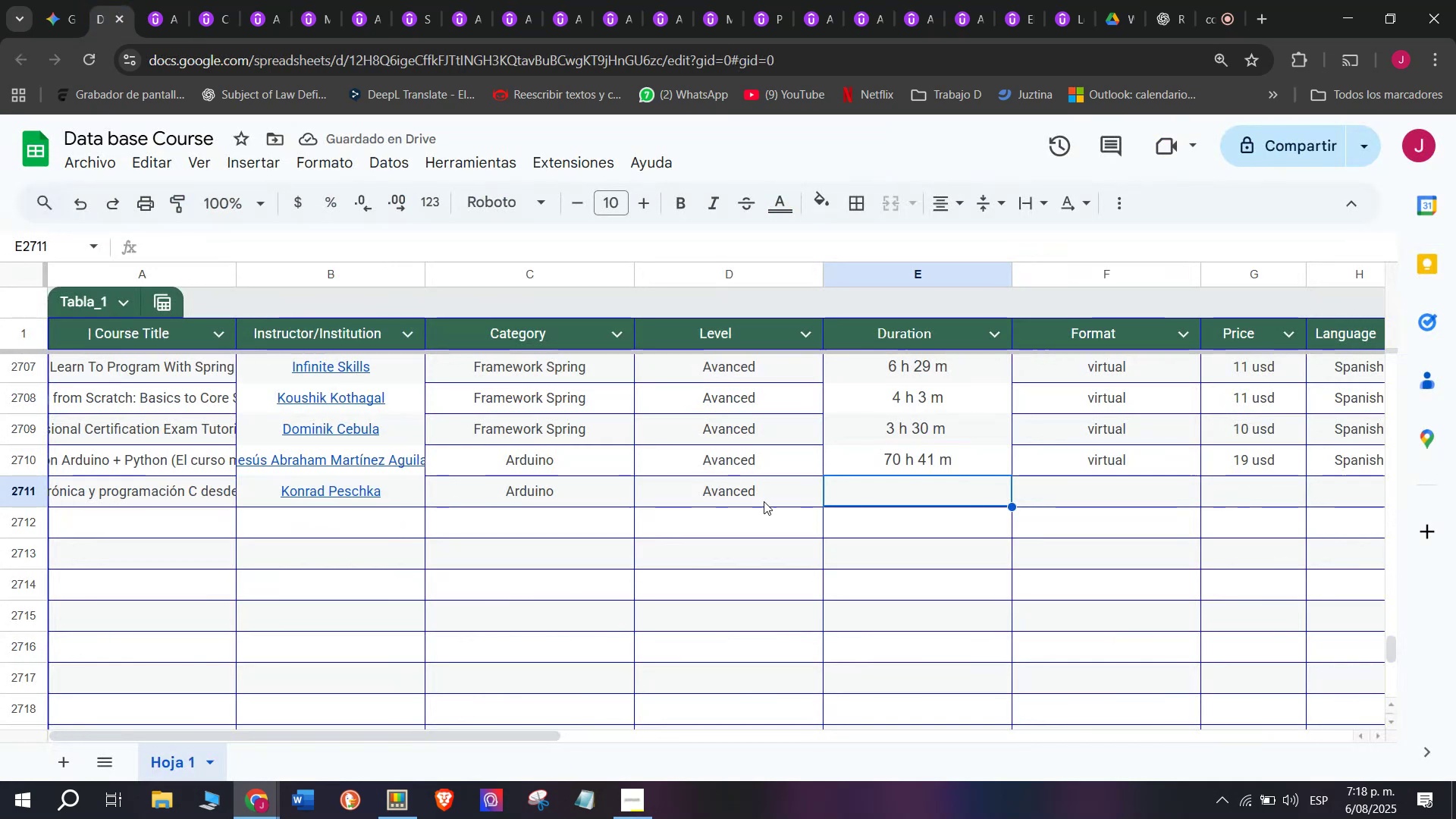 
key(Control+ControlLeft)
 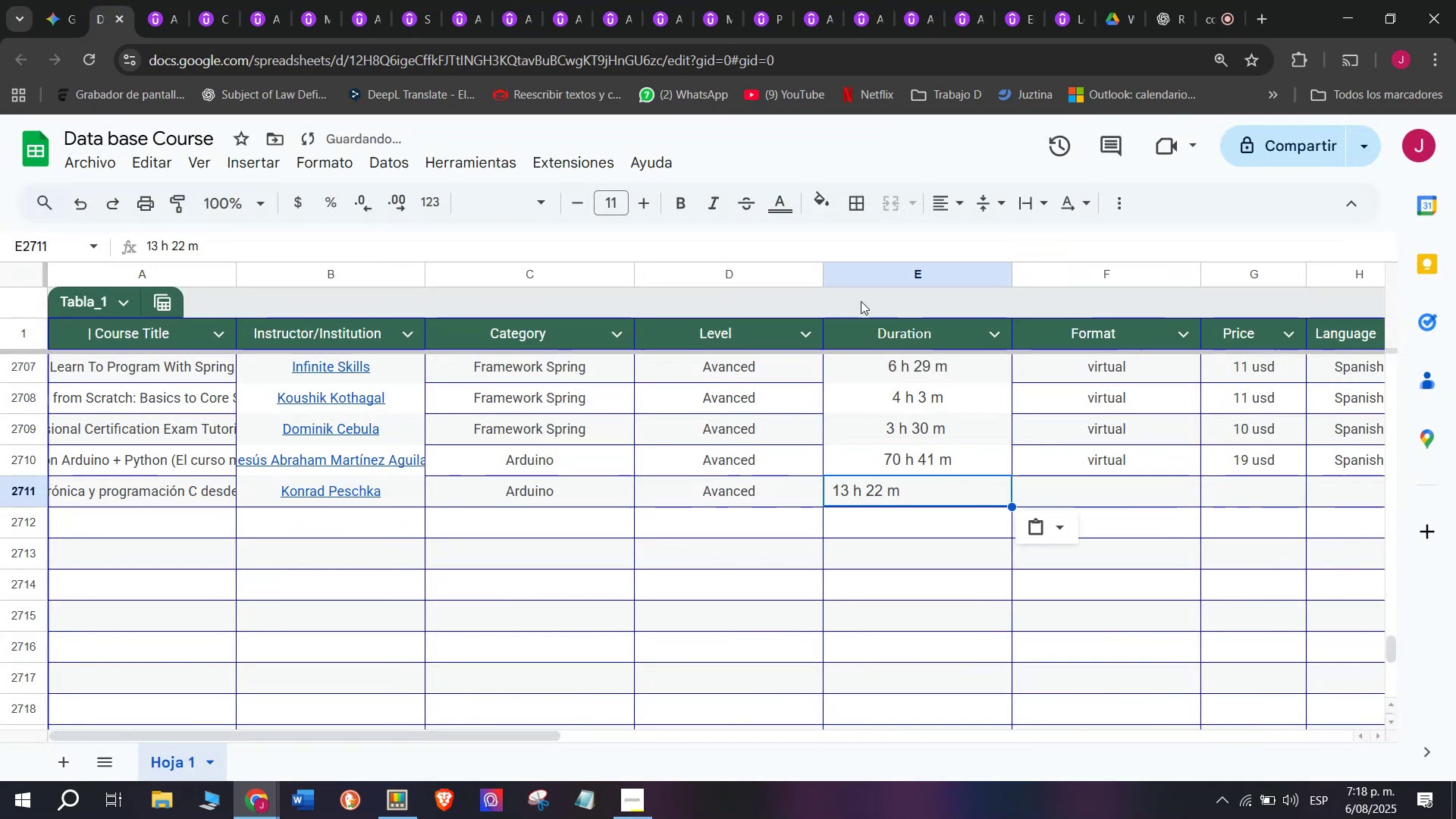 
key(Z)
 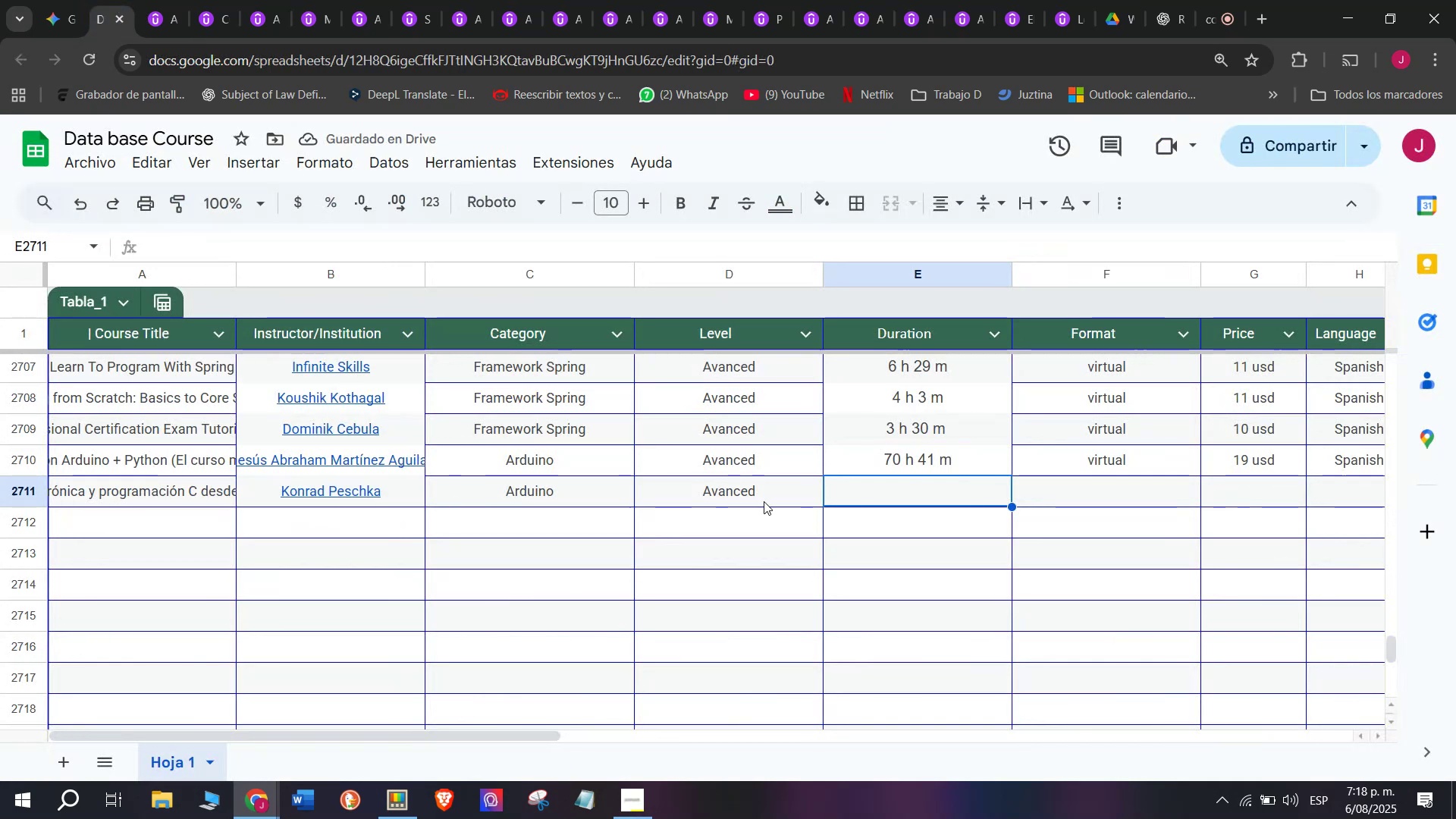 
key(Control+V)
 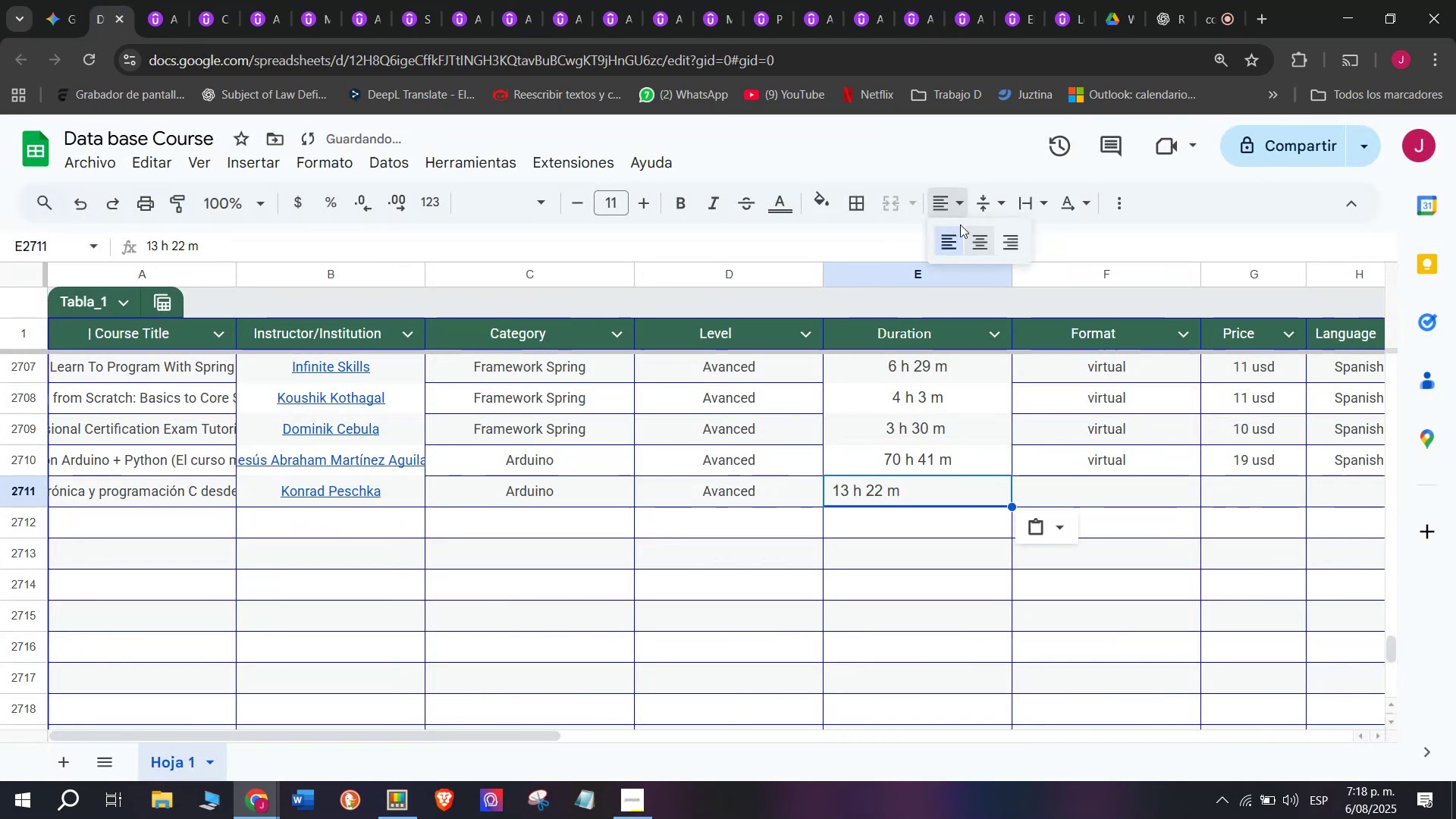 
double_click([981, 242])
 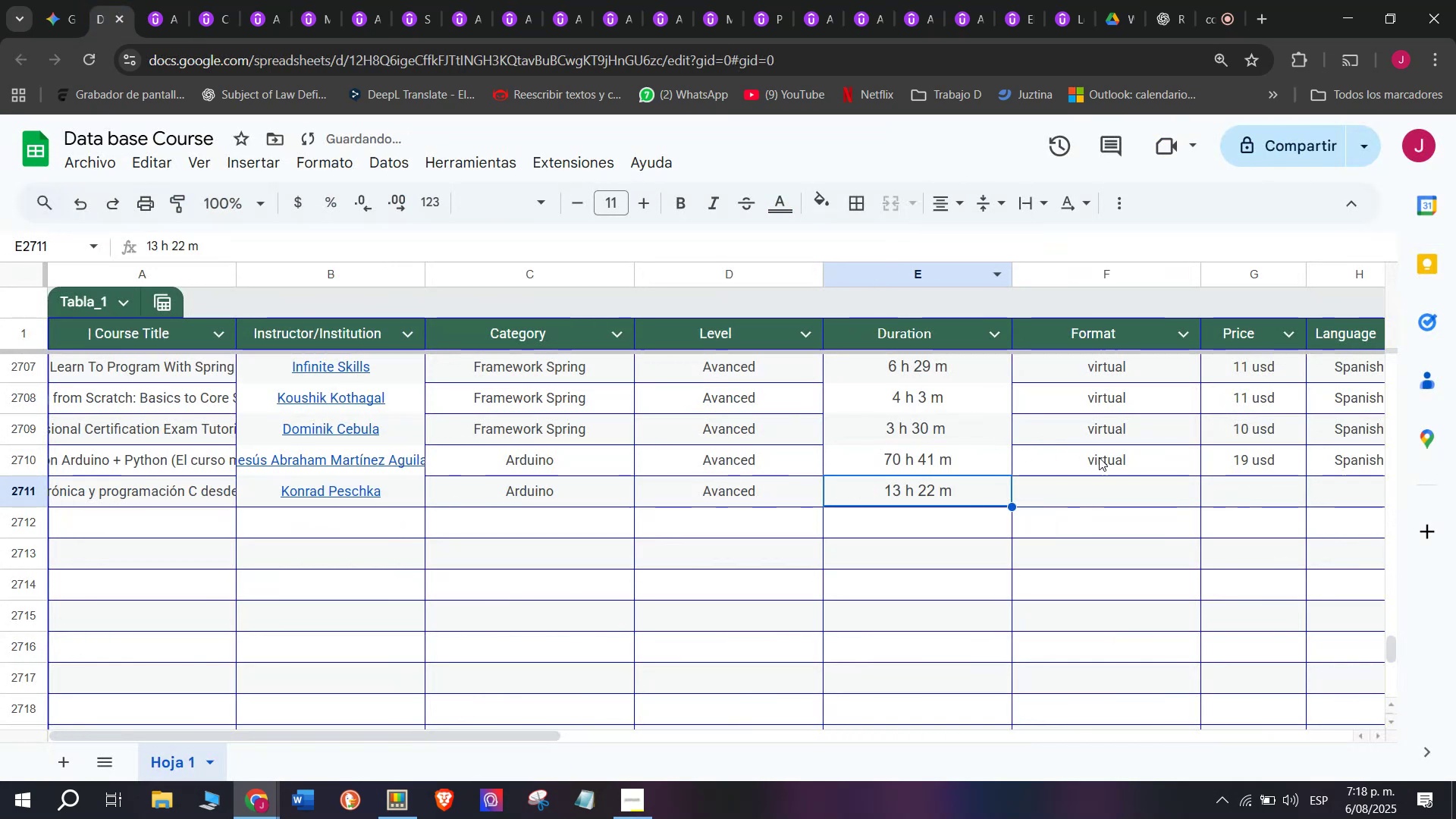 
left_click([1099, 457])
 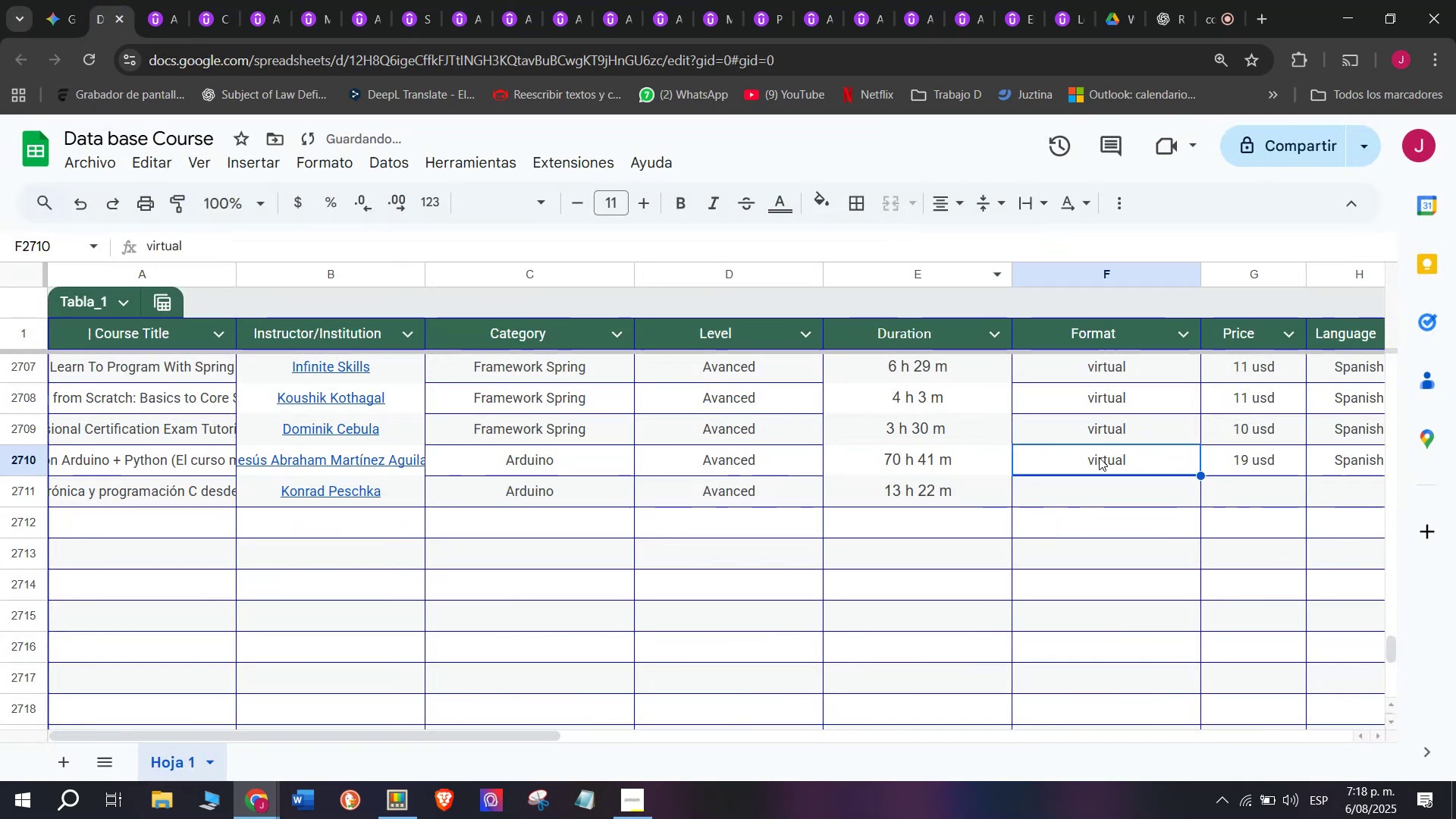 
key(Break)
 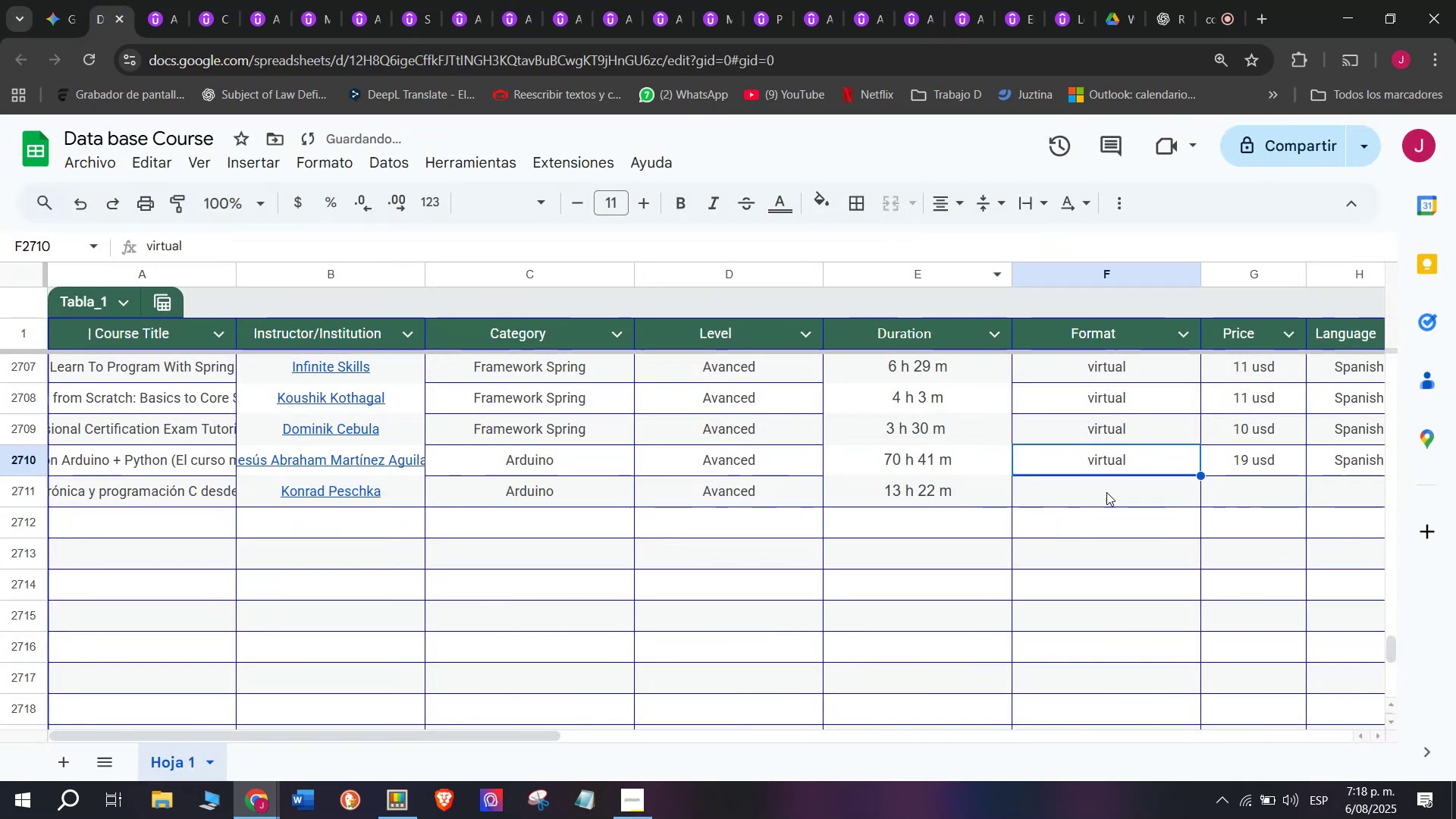 
key(Control+ControlLeft)
 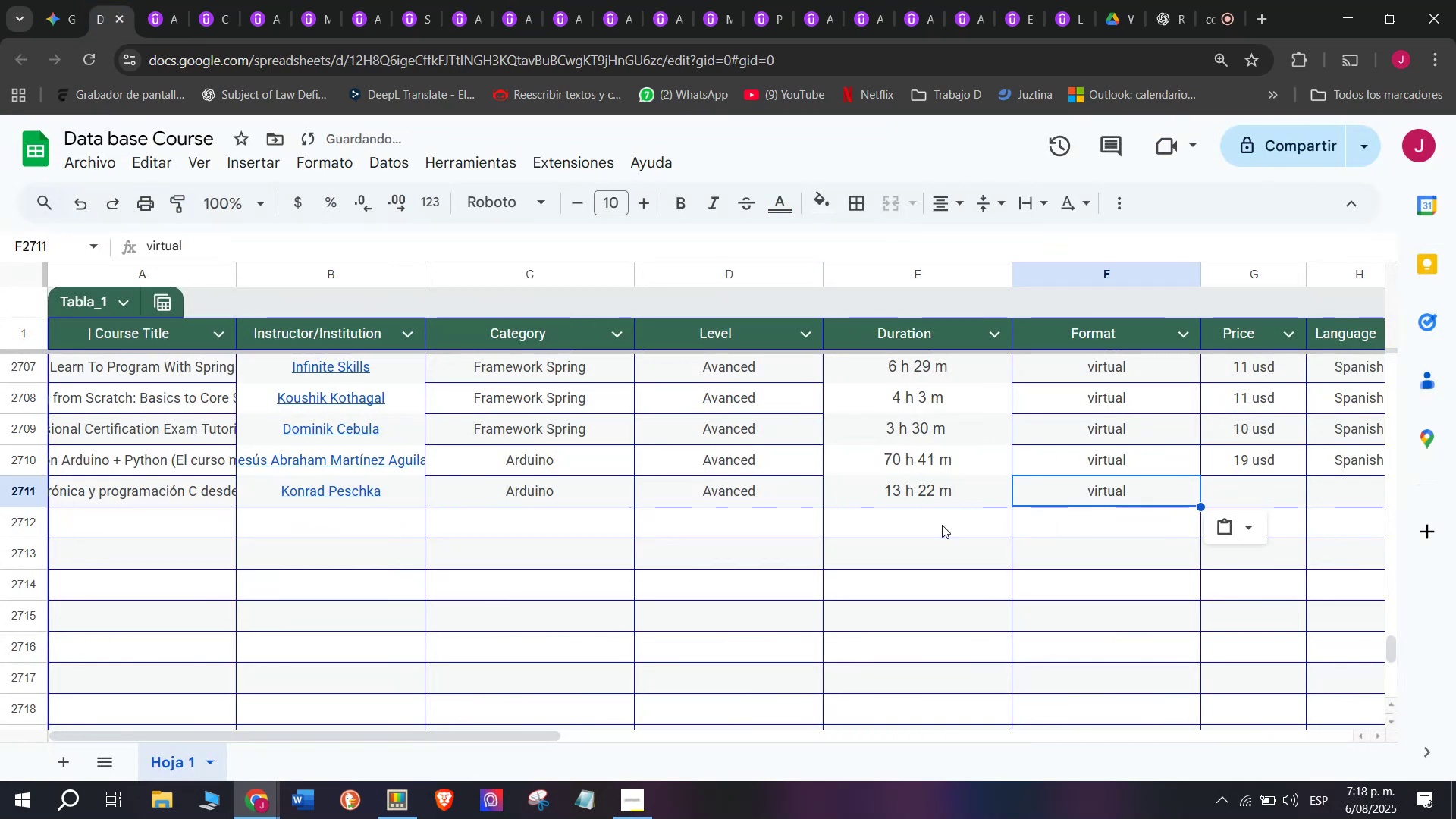 
key(Control+C)
 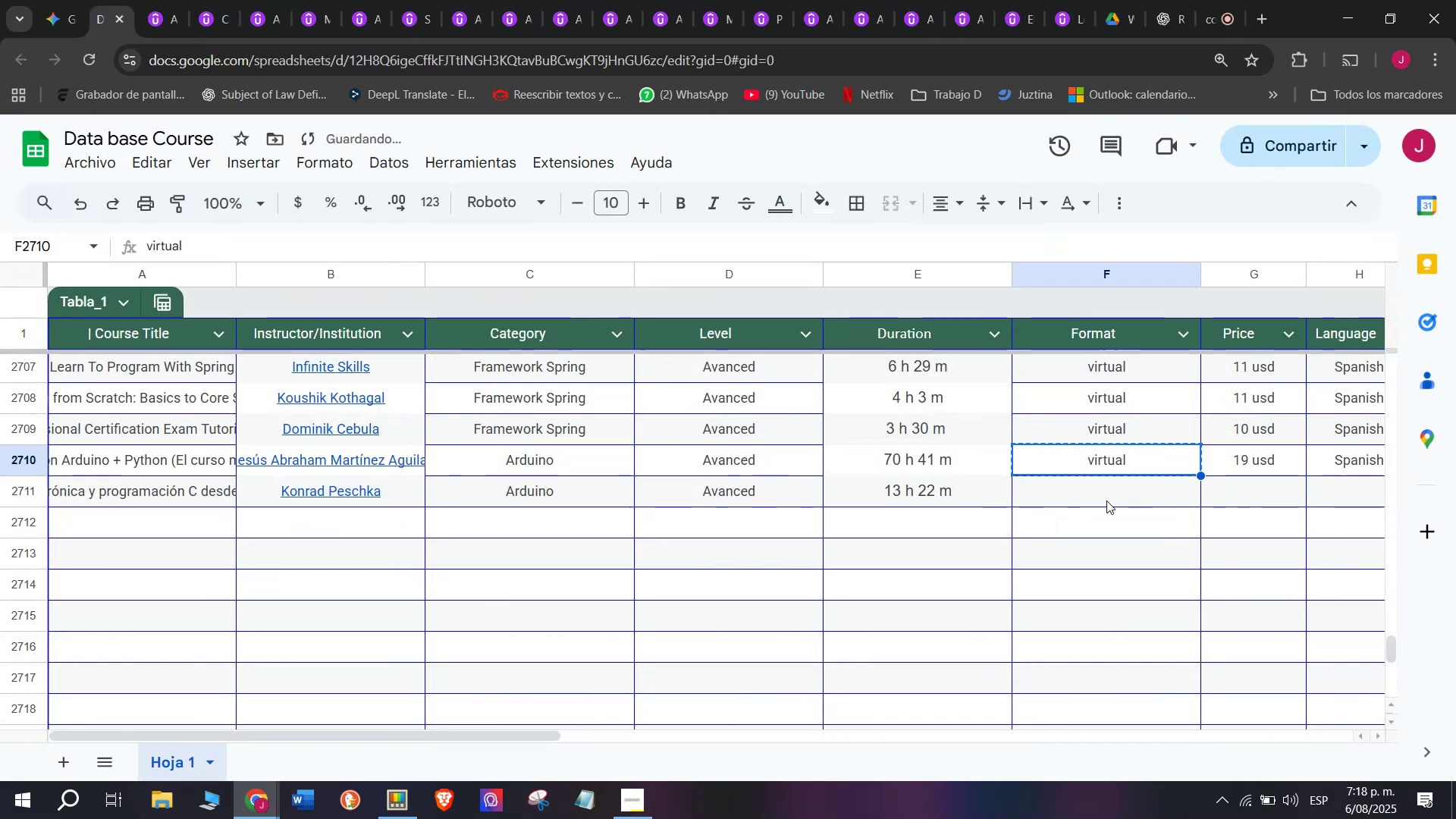 
double_click([1106, 500])
 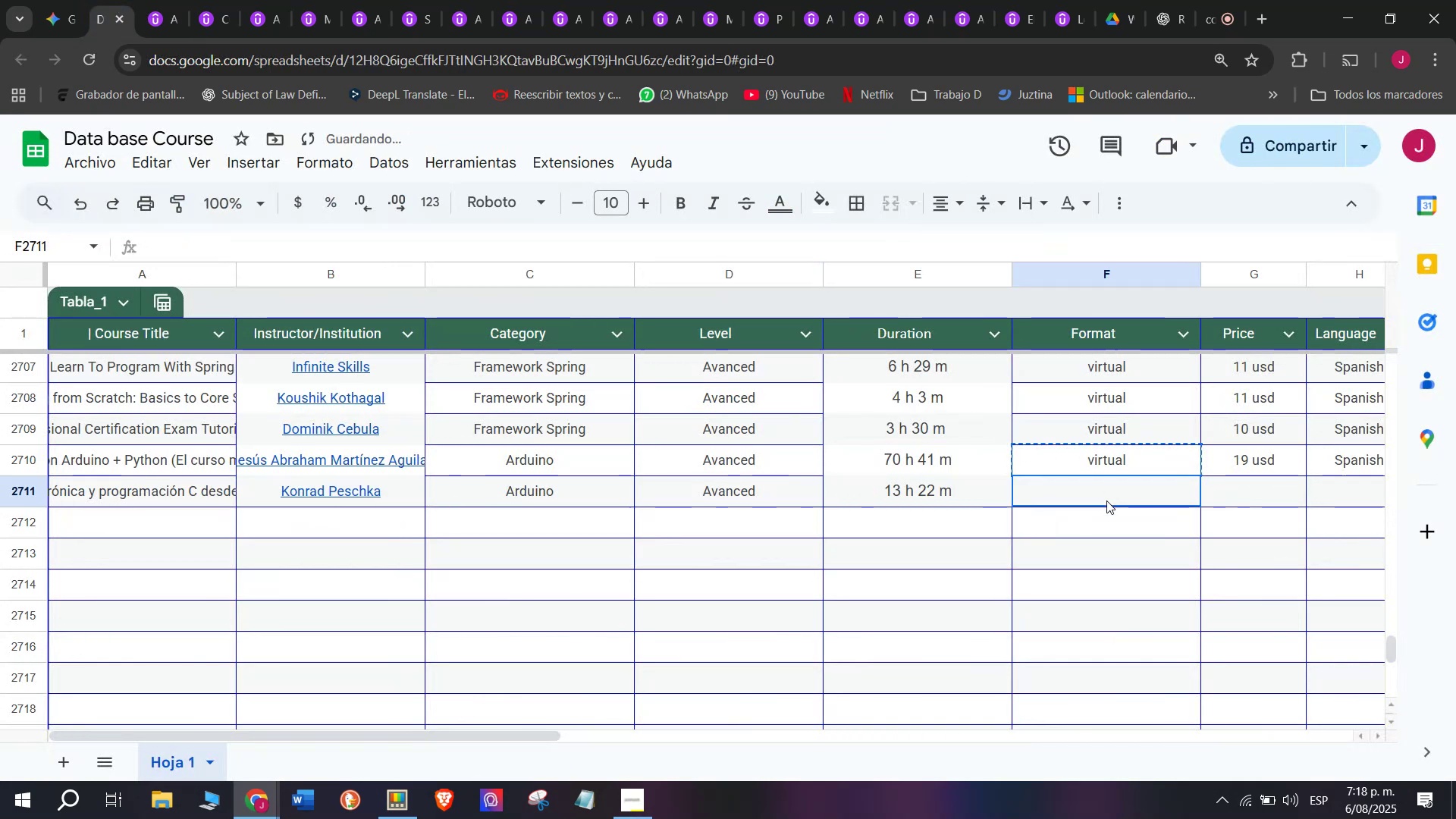 
key(Z)
 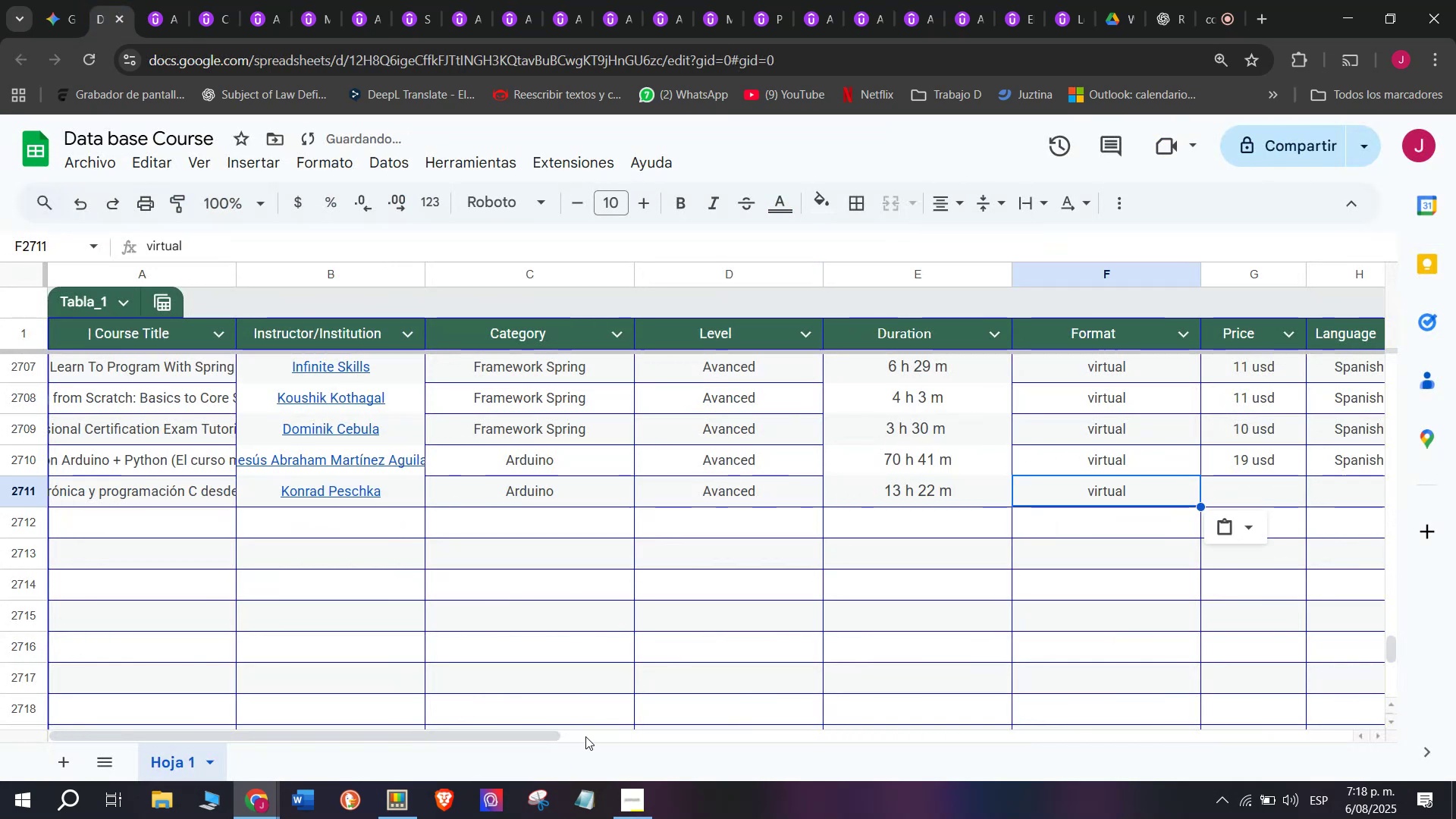 
key(Control+ControlLeft)
 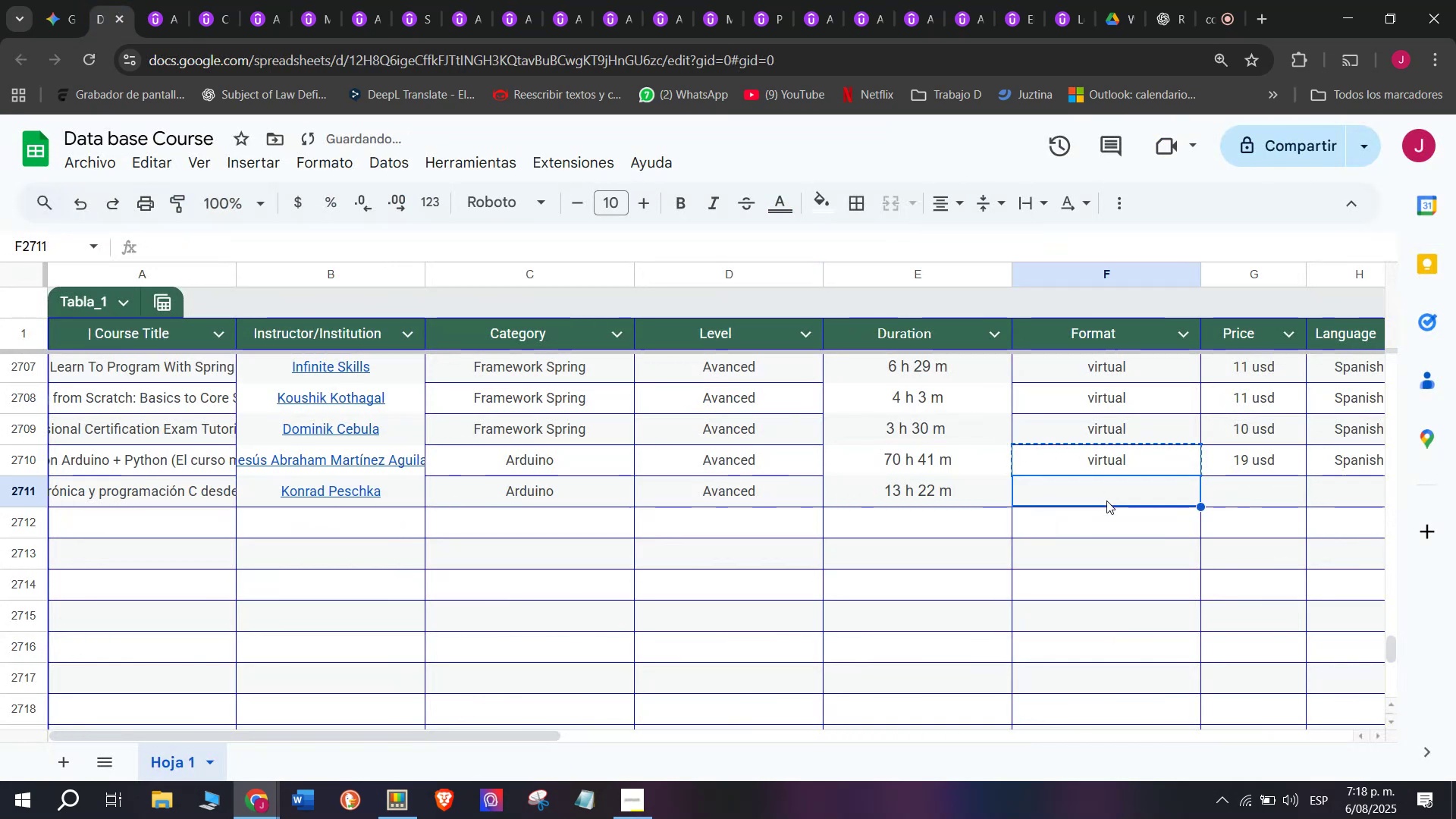 
key(Control+V)
 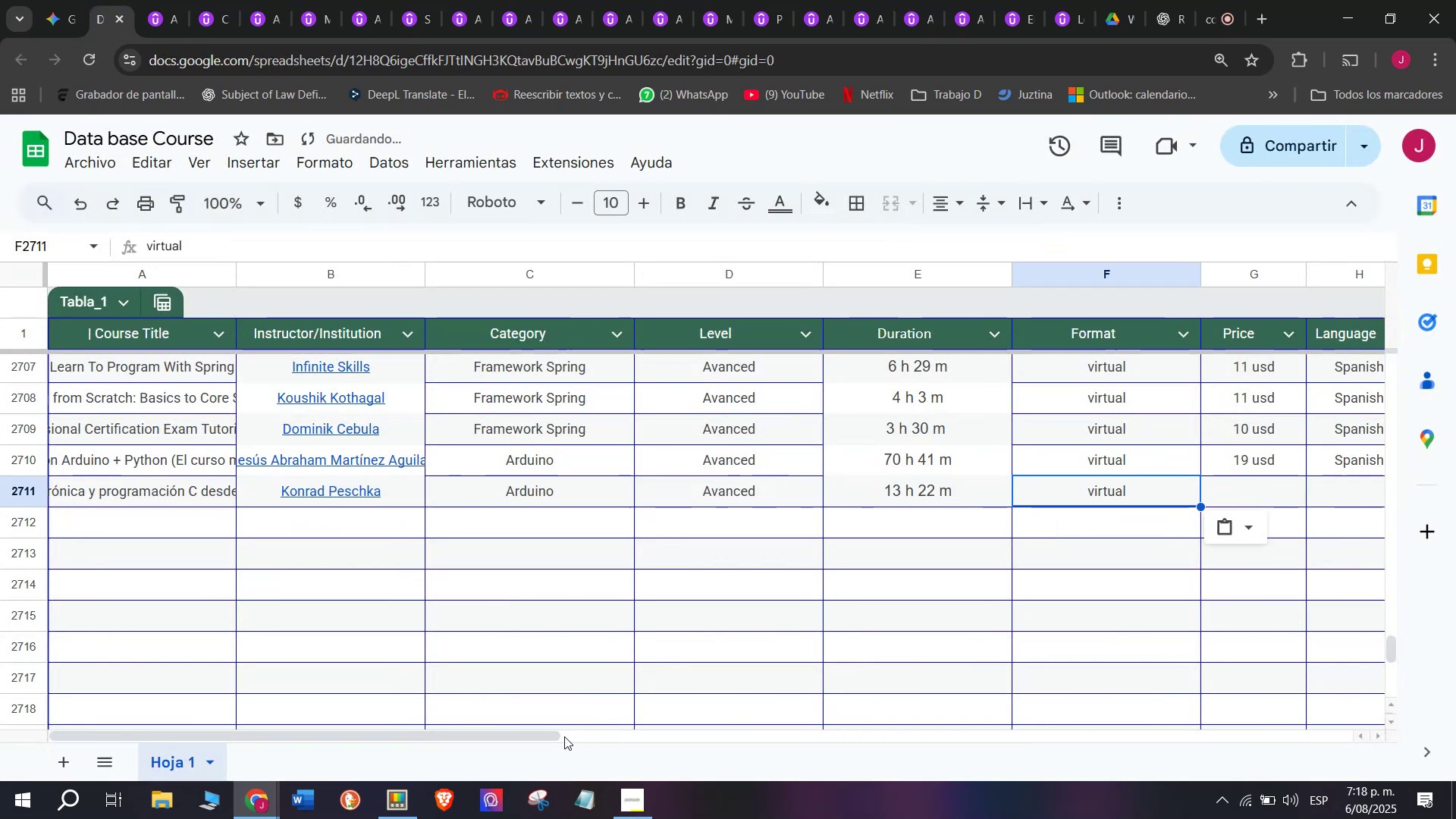 
left_click_drag(start_coordinate=[549, 734], to_coordinate=[943, 726])
 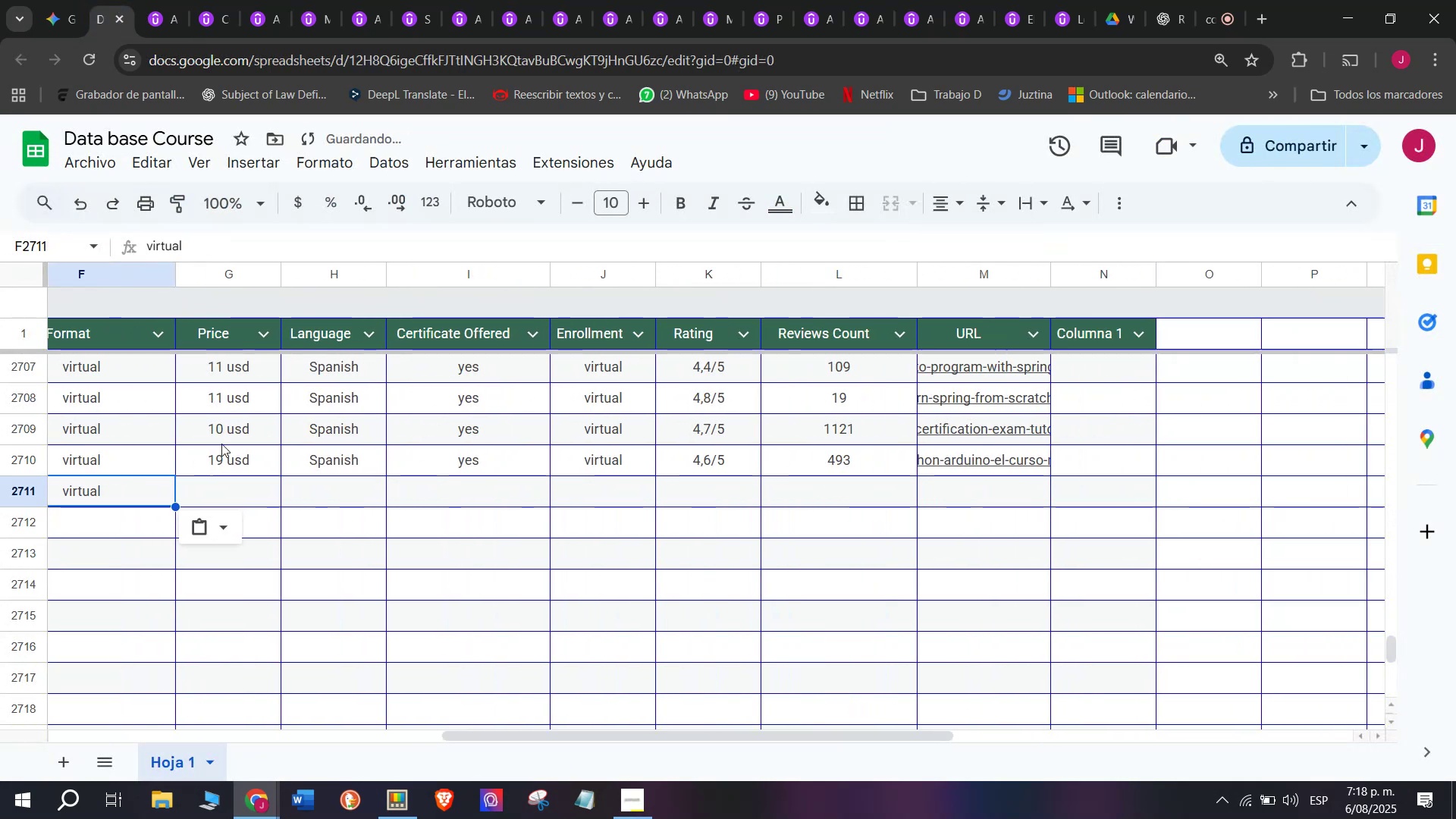 
key(Control+ControlLeft)
 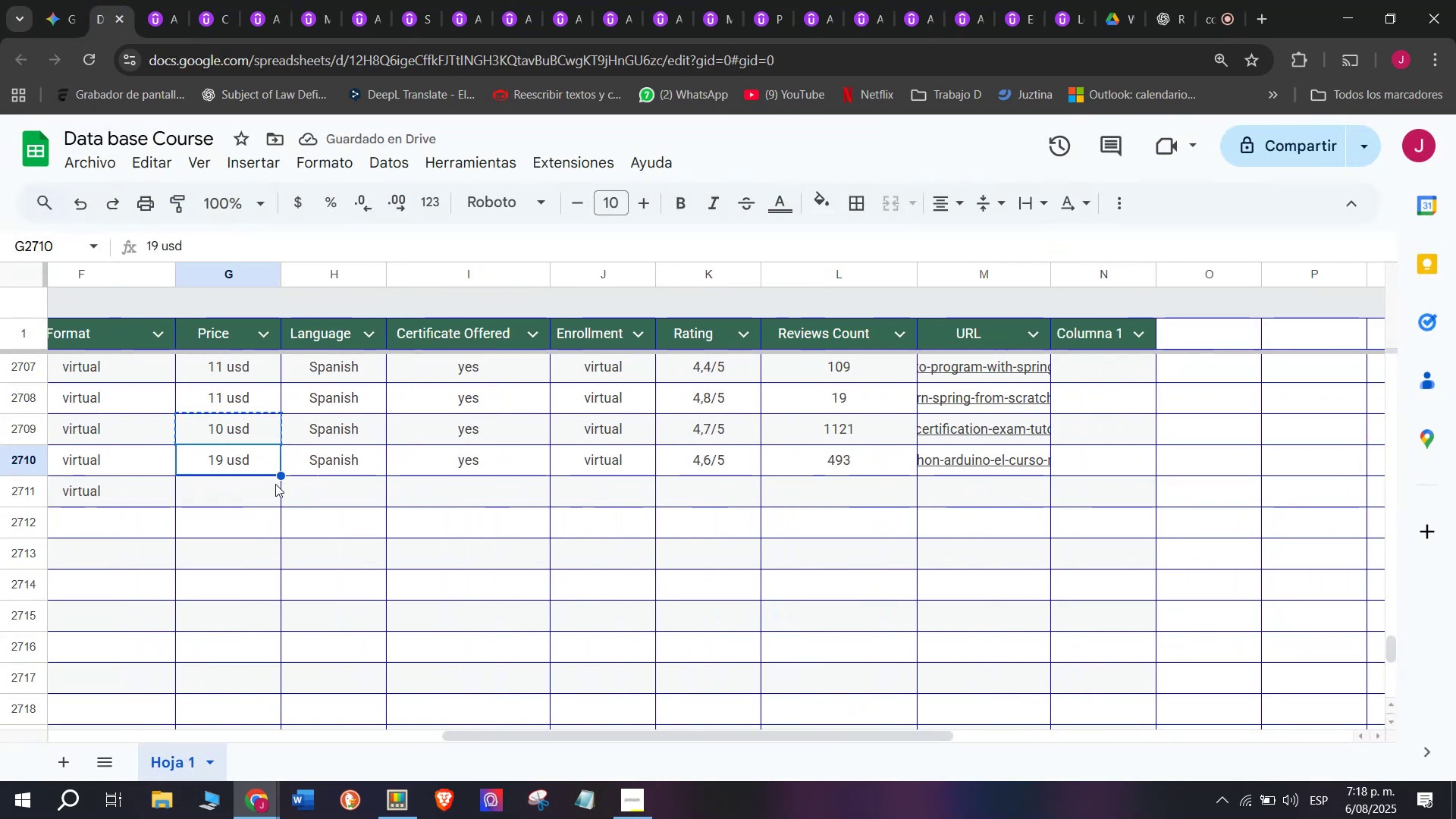 
key(Break)
 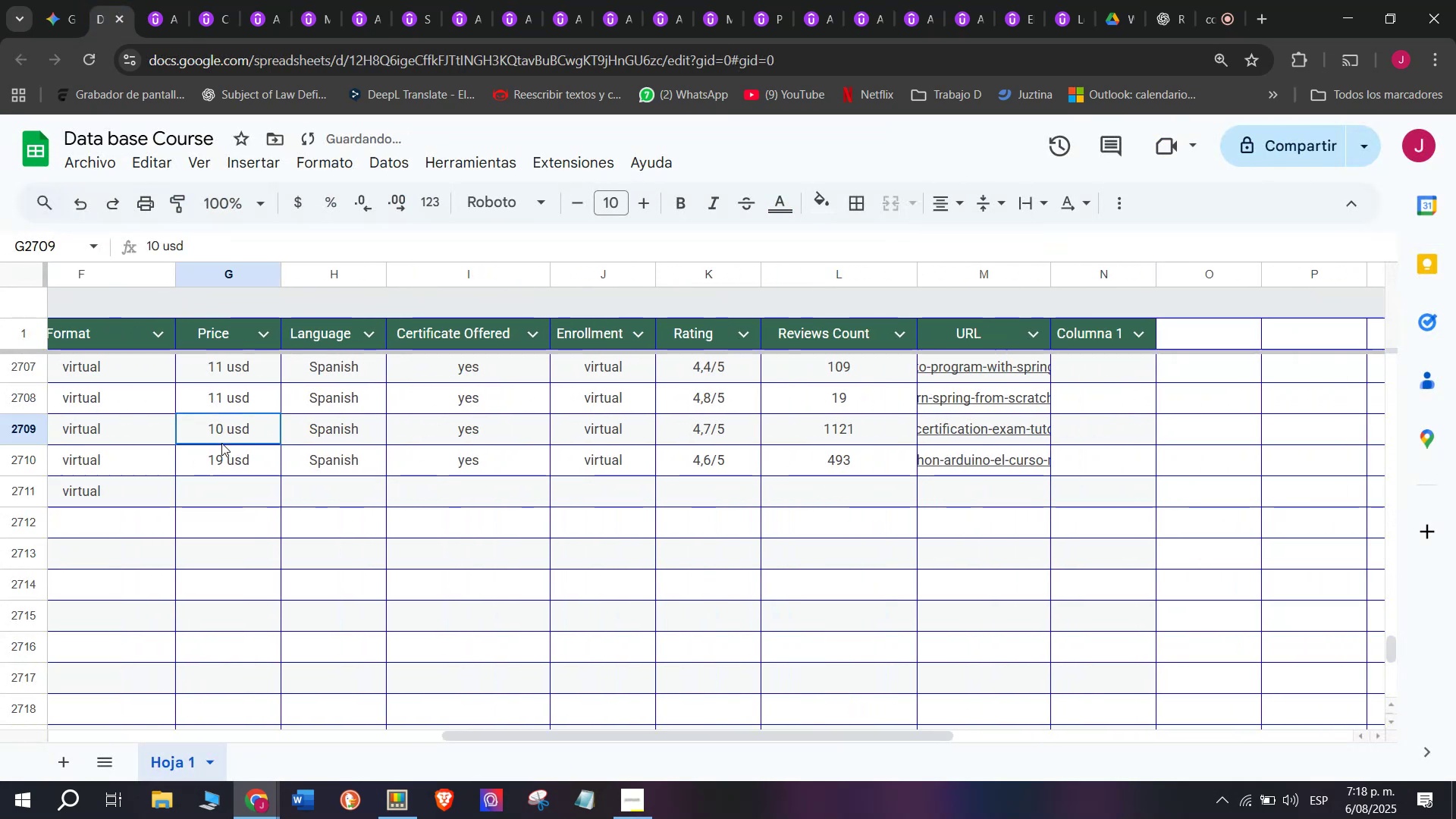 
key(Control+C)
 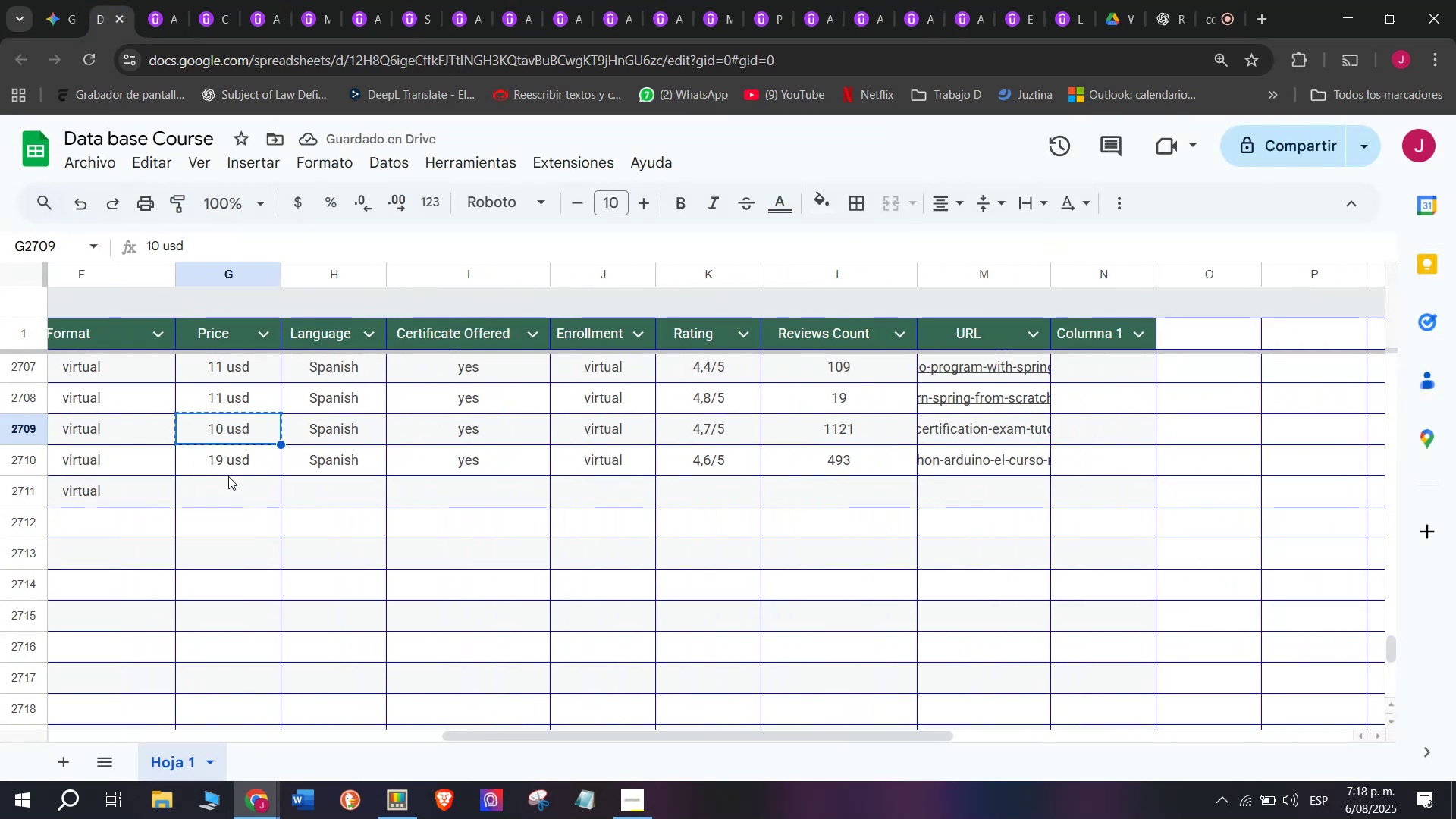 
double_click([228, 476])
 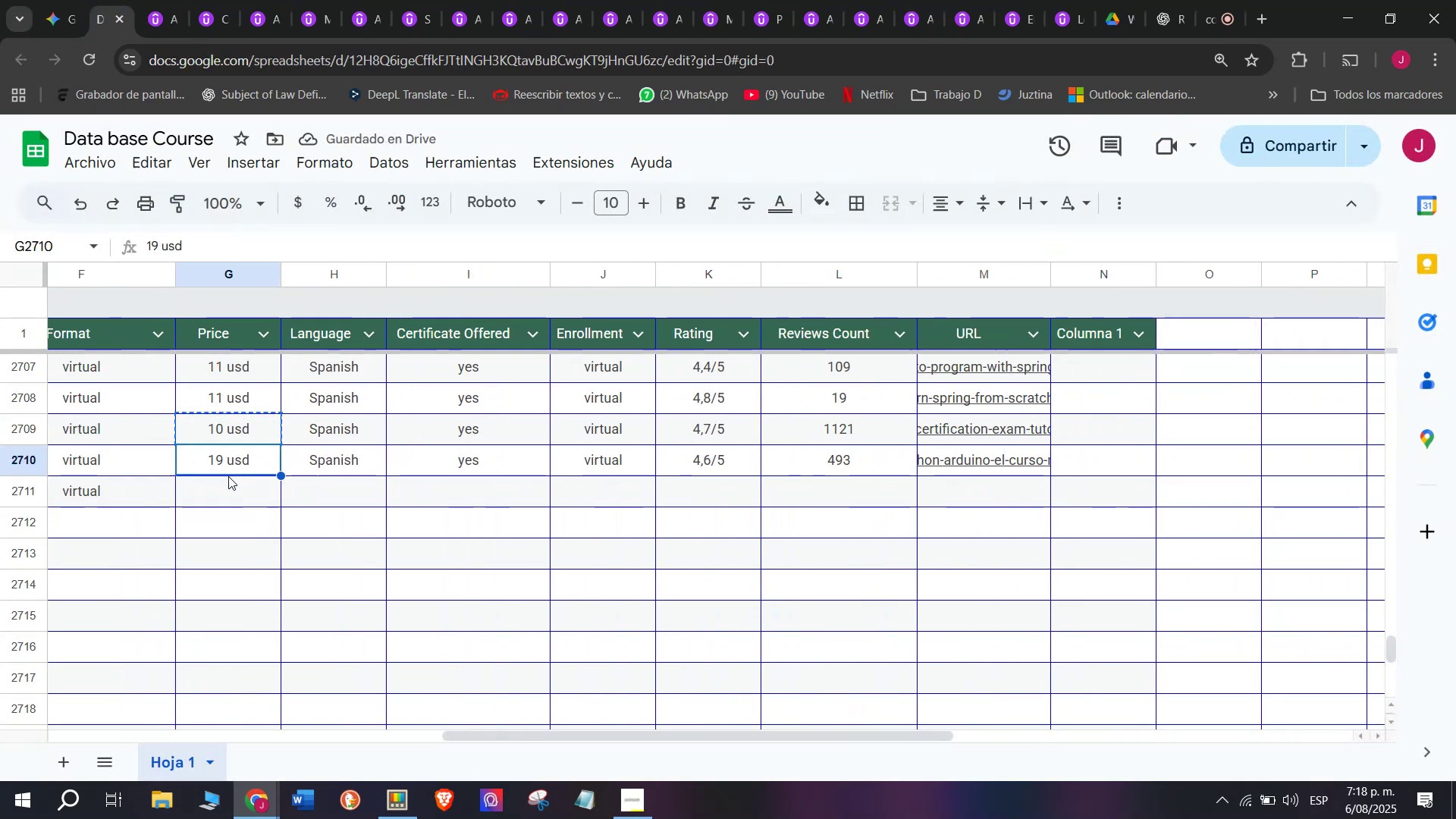 
key(Control+ControlLeft)
 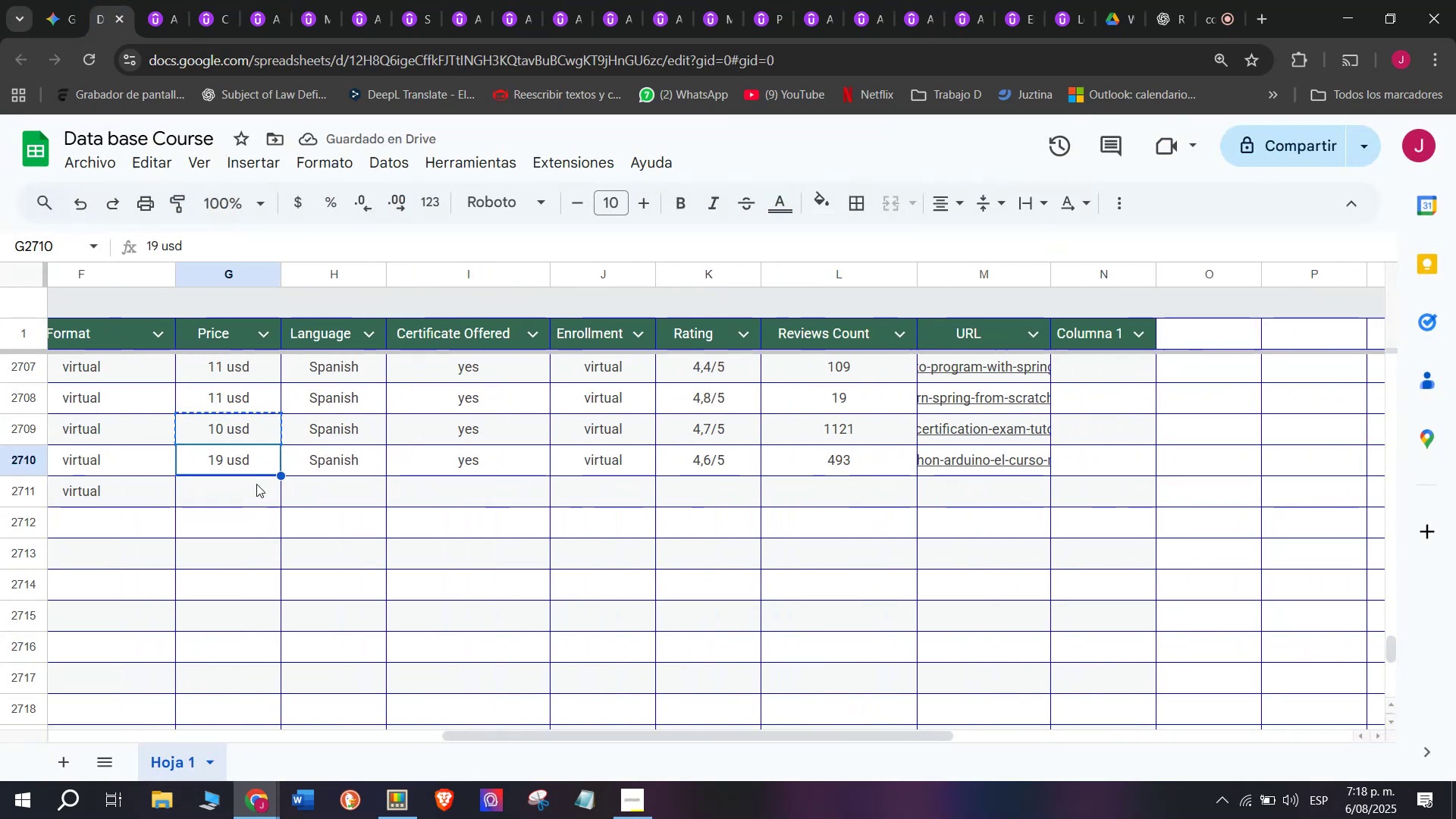 
key(Z)
 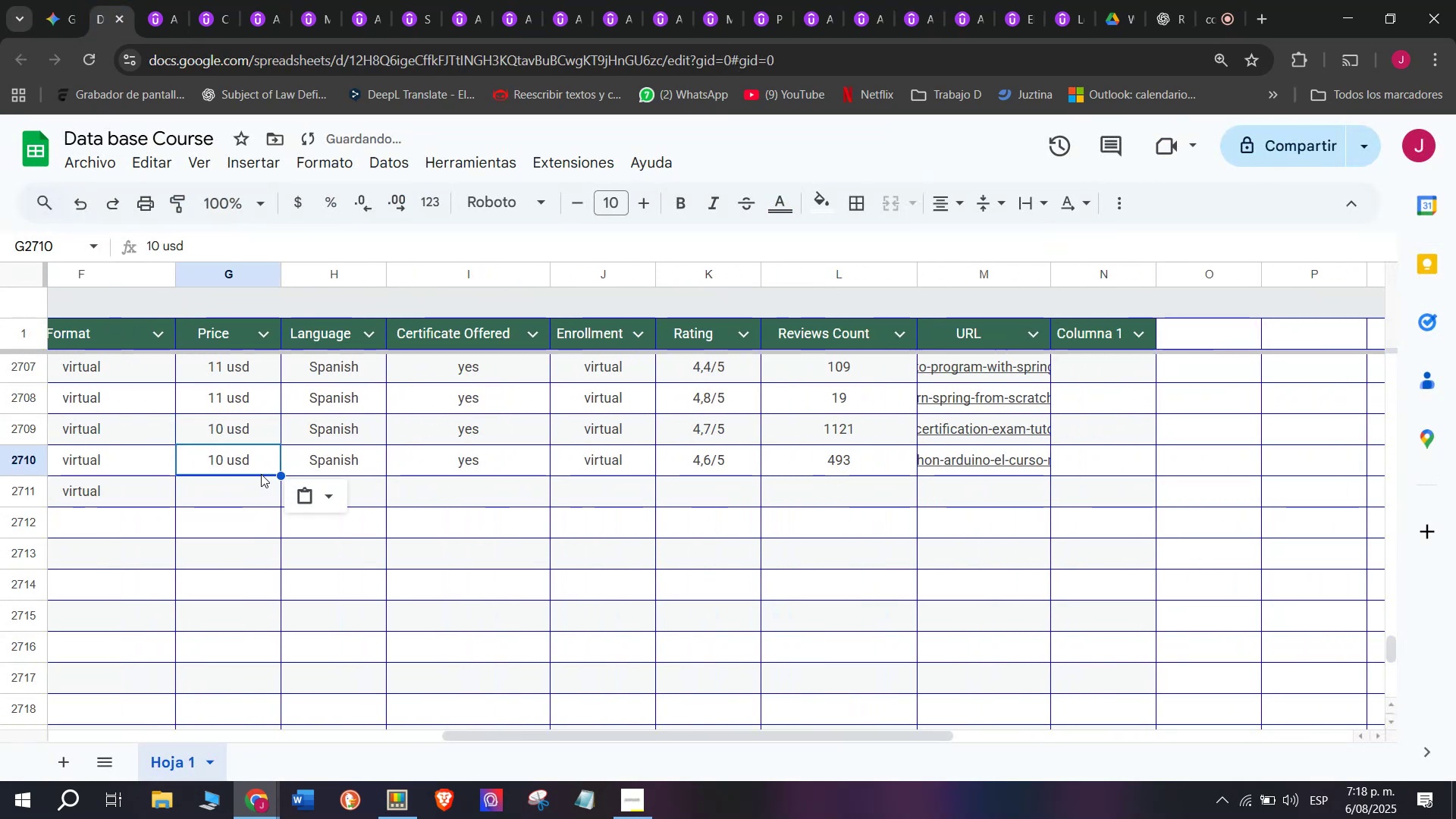 
key(Control+V)
 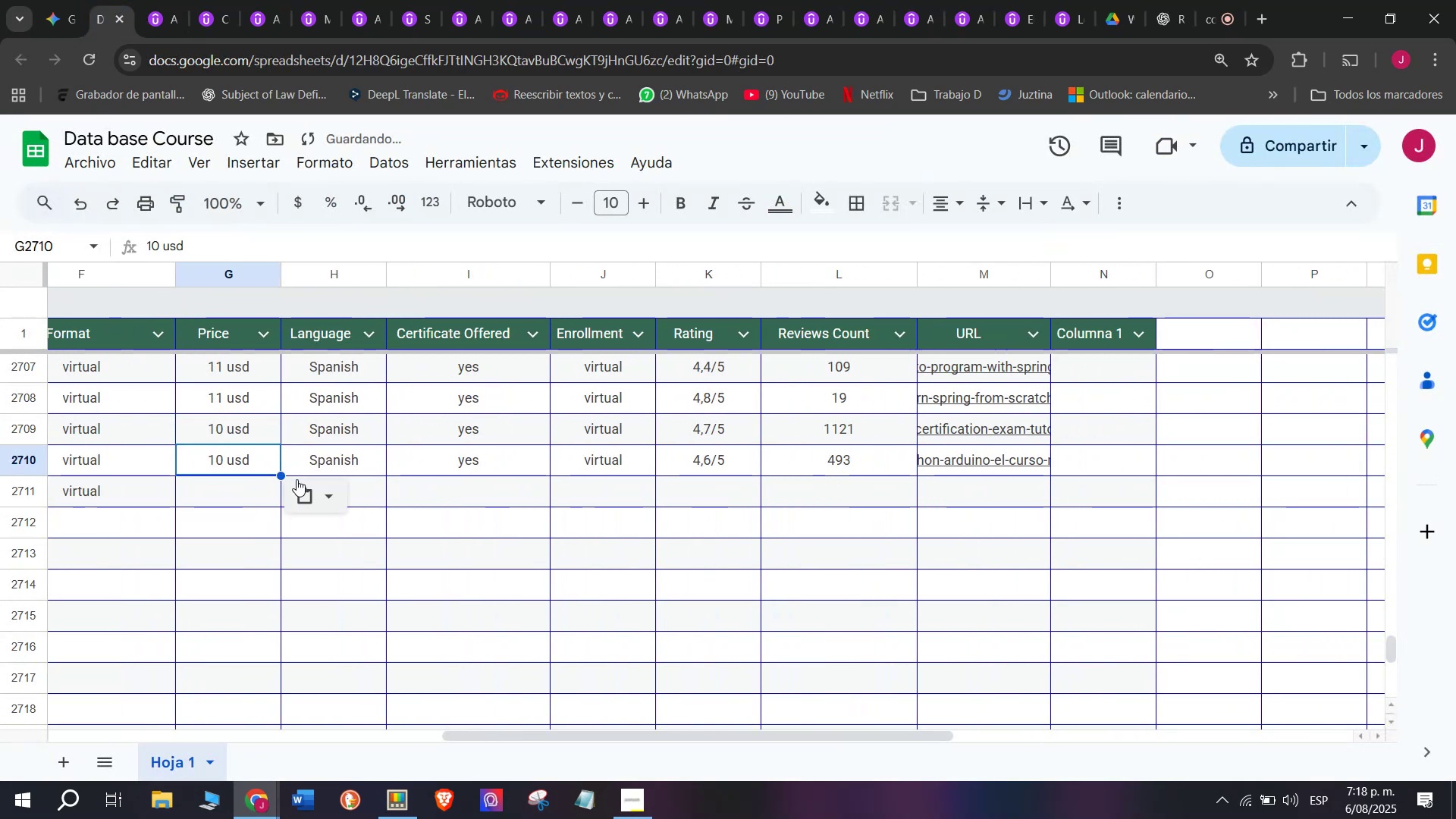 
key(Control+Shift+ControlLeft)
 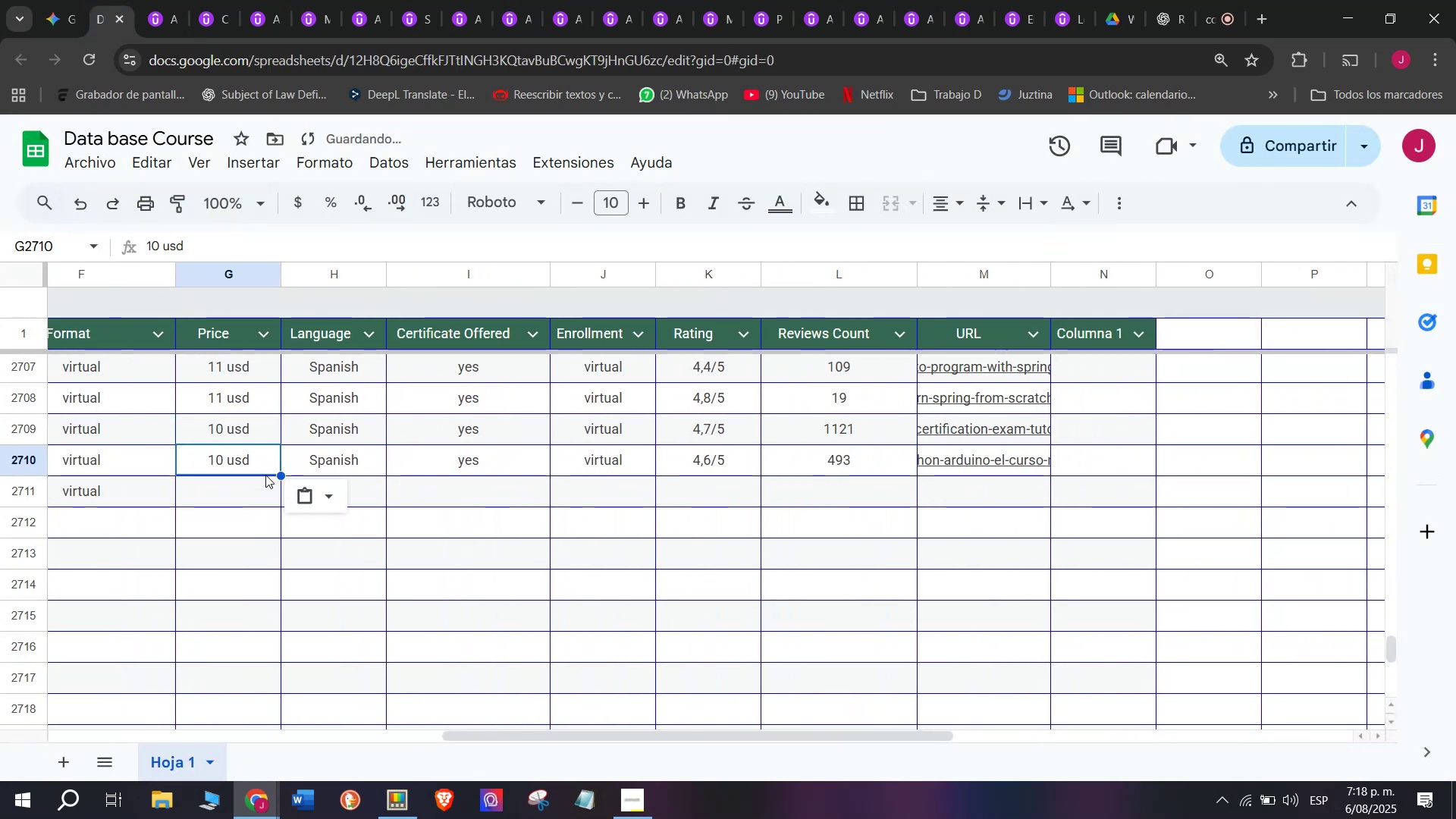 
key(Shift+ShiftLeft)
 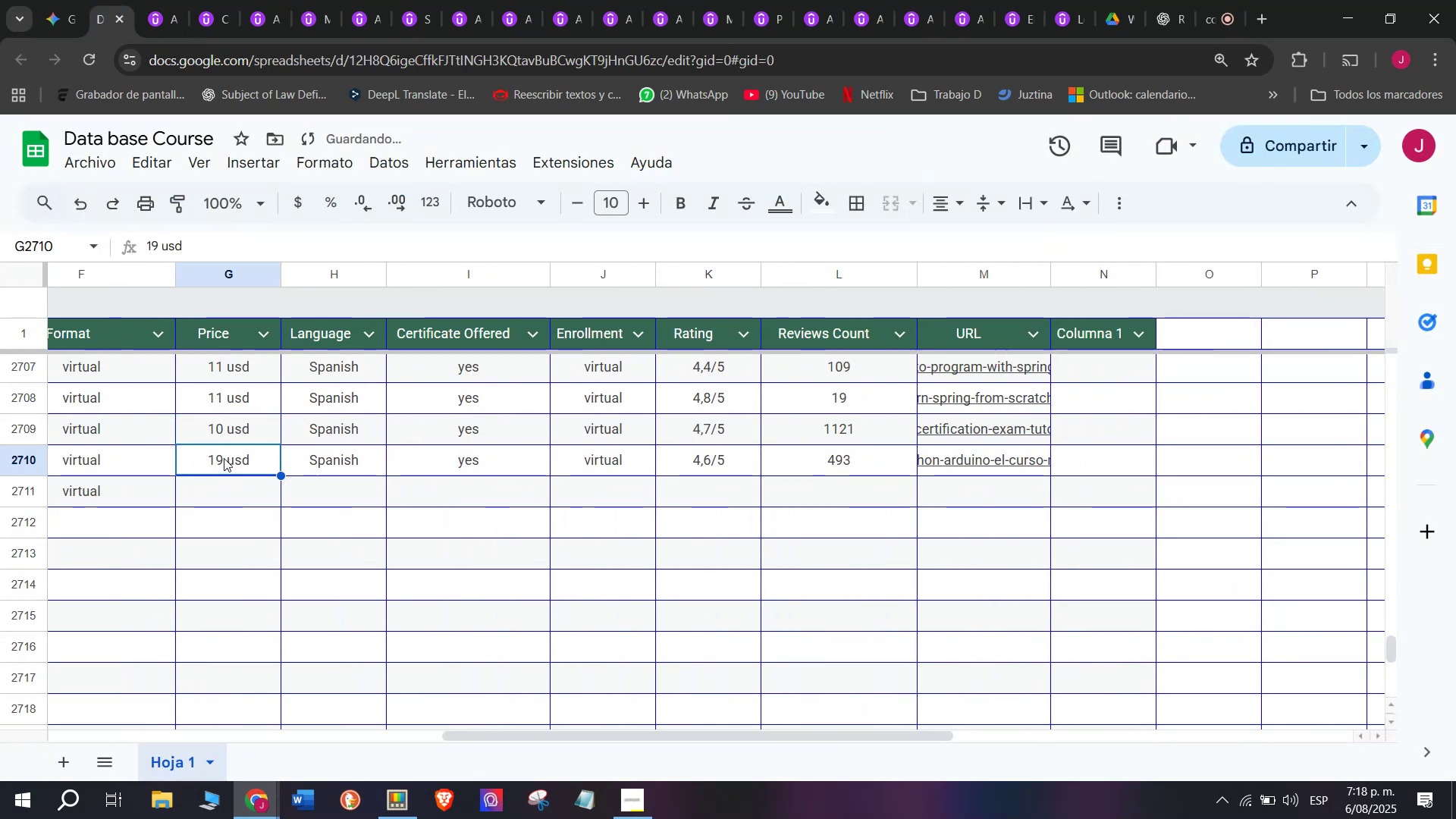 
key(Control+Shift+Z)
 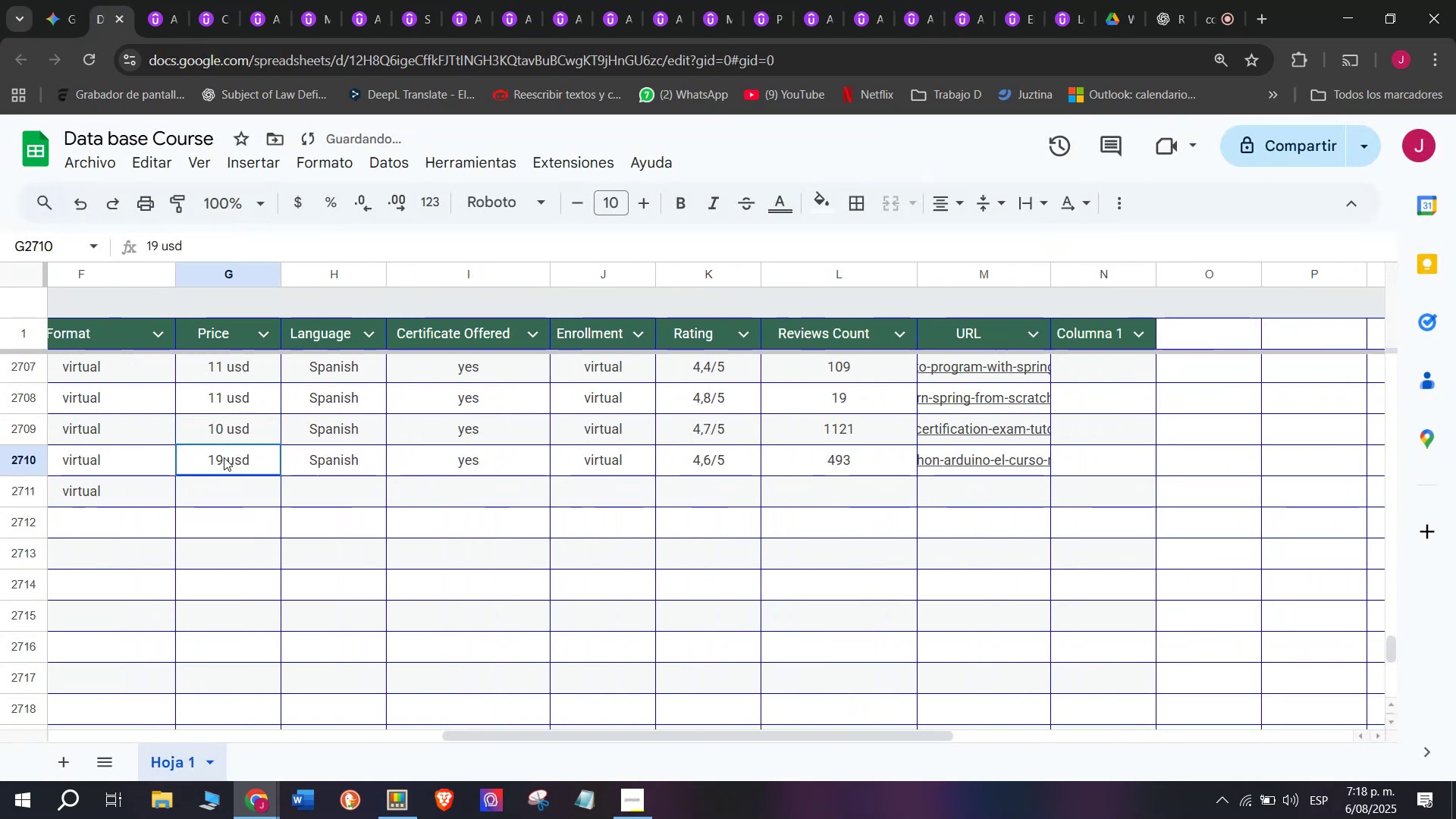 
key(Control+ControlLeft)
 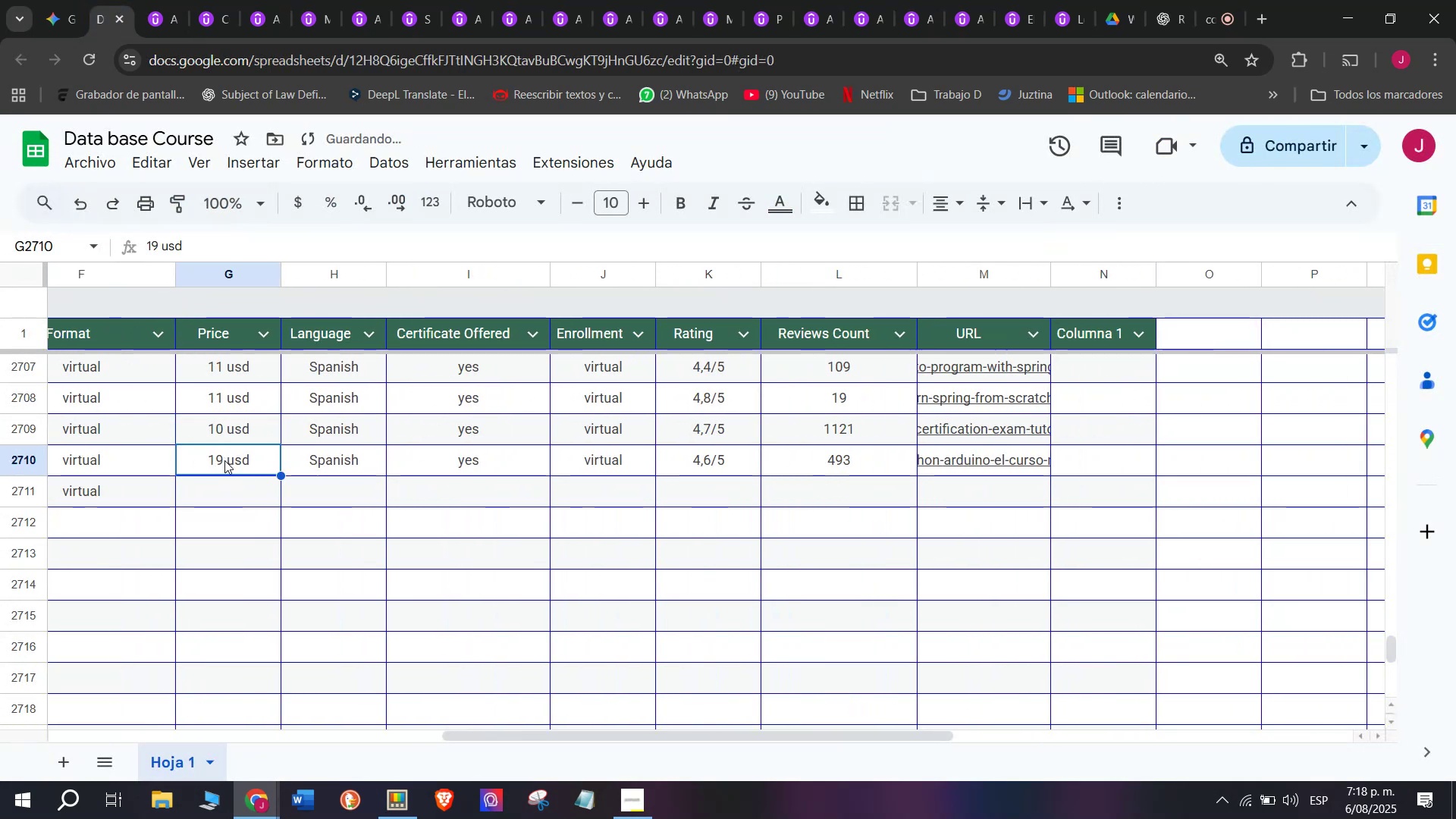 
key(Break)
 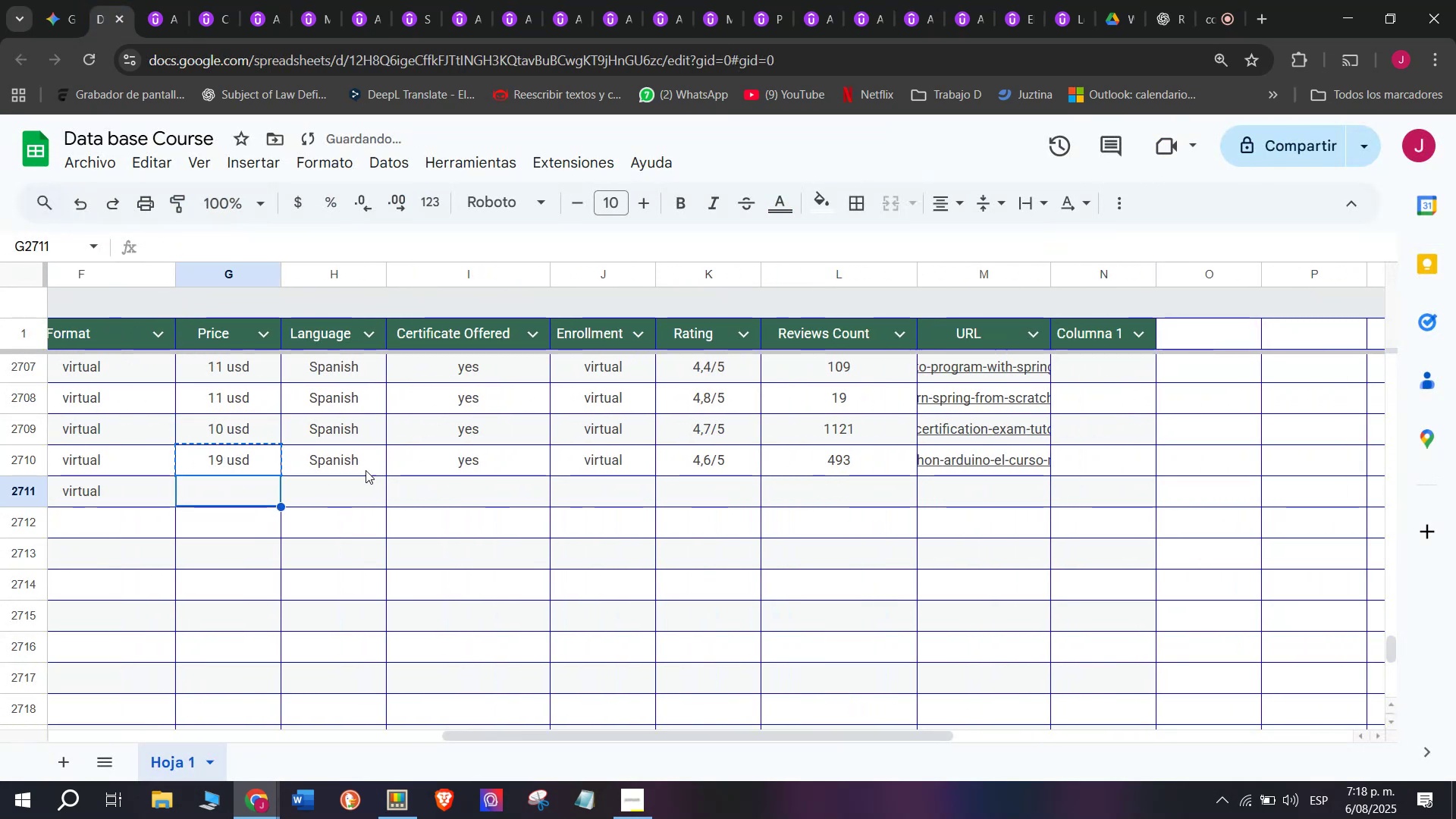 
key(Control+C)
 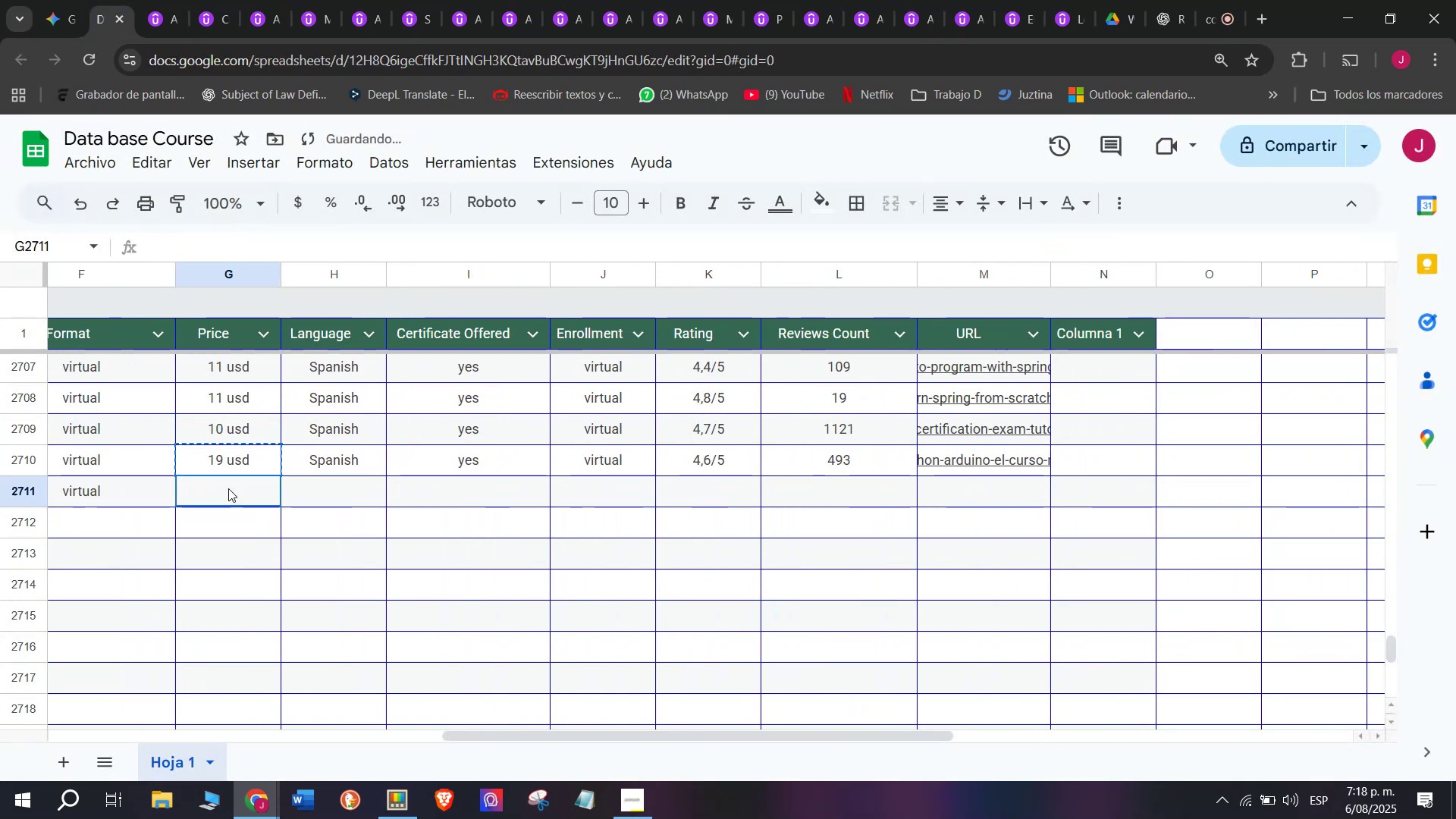 
key(Z)
 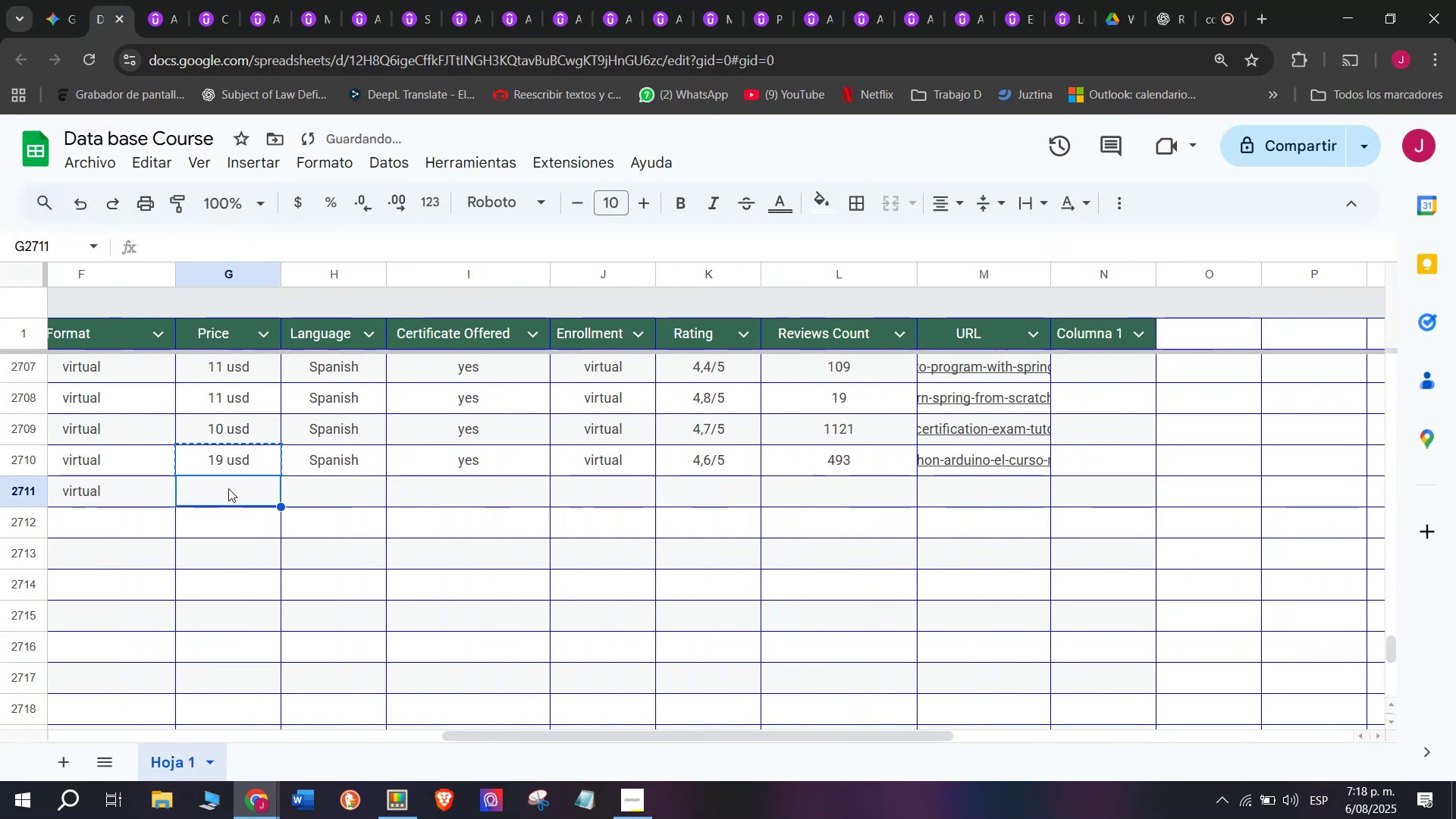 
key(Control+ControlLeft)
 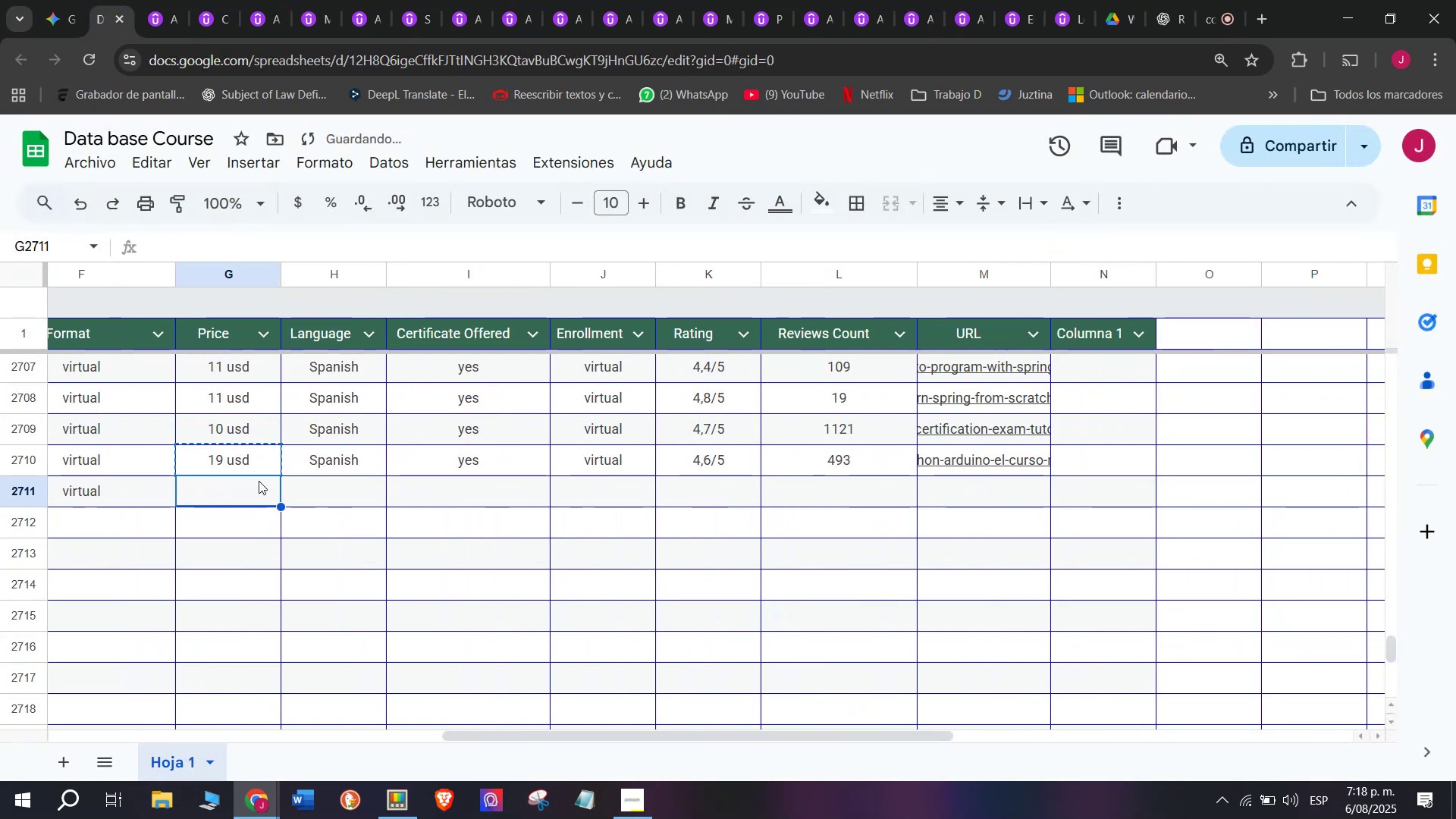 
key(Control+V)
 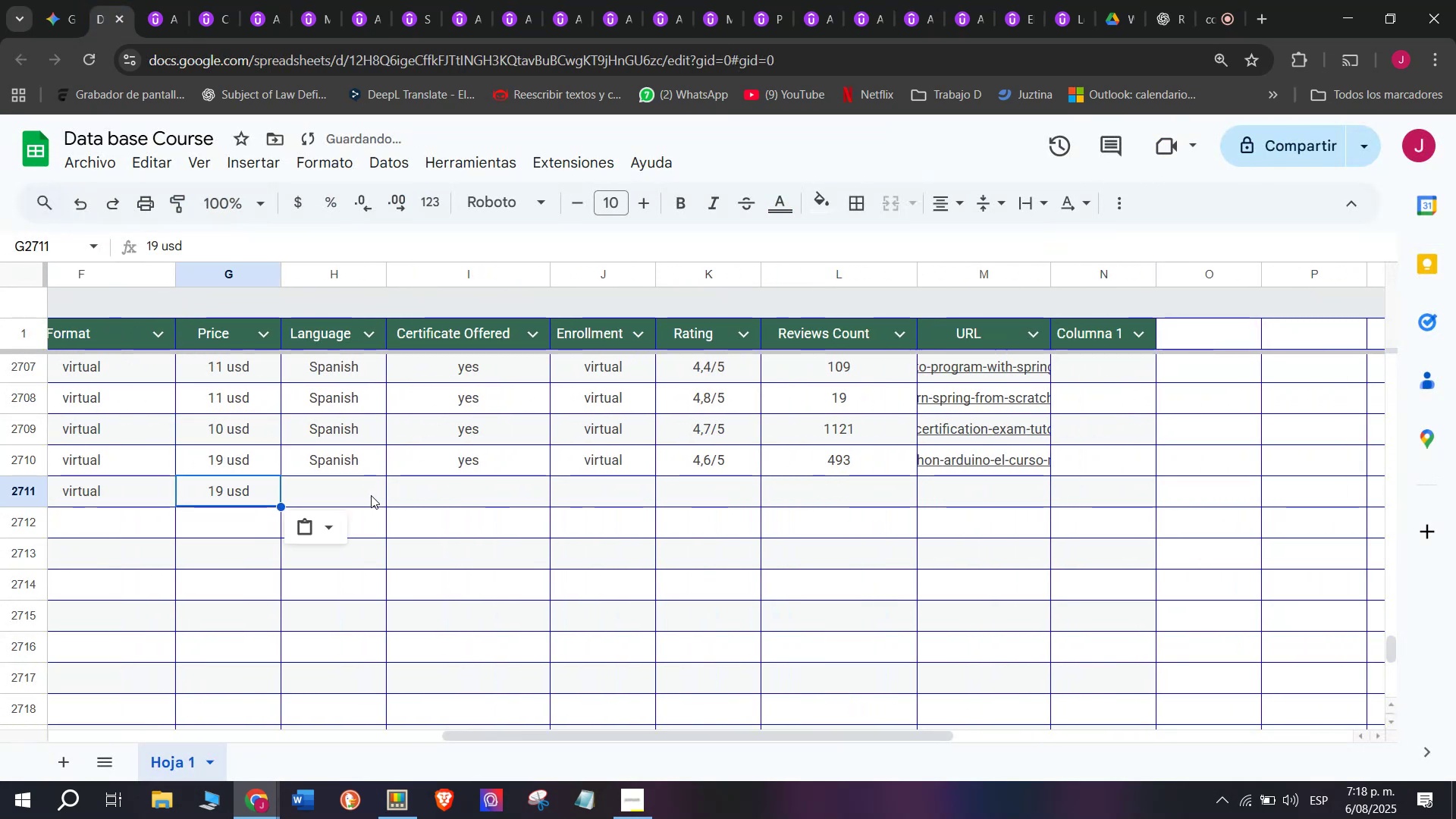 
left_click([371, 495])
 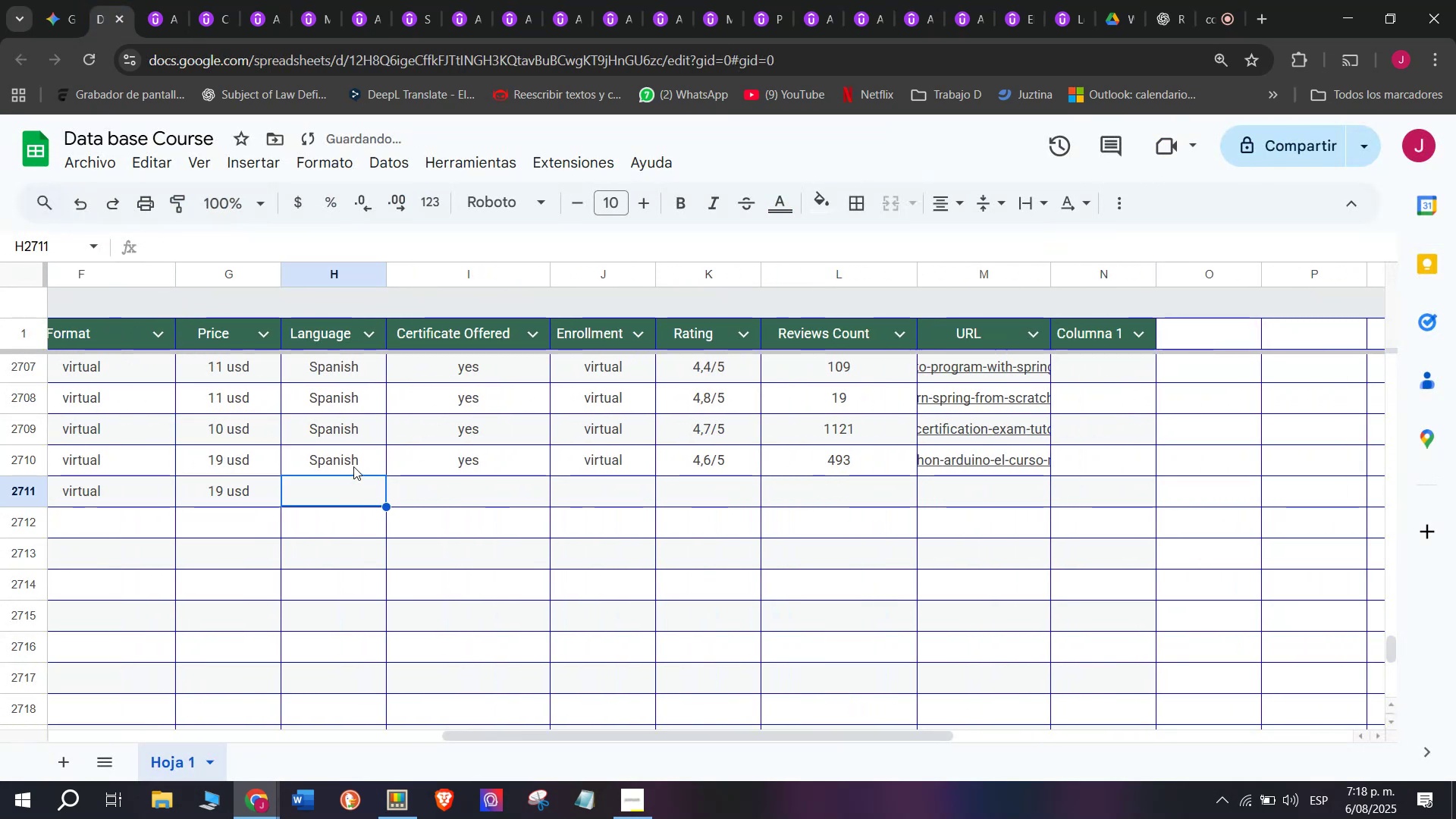 
key(Control+ControlLeft)
 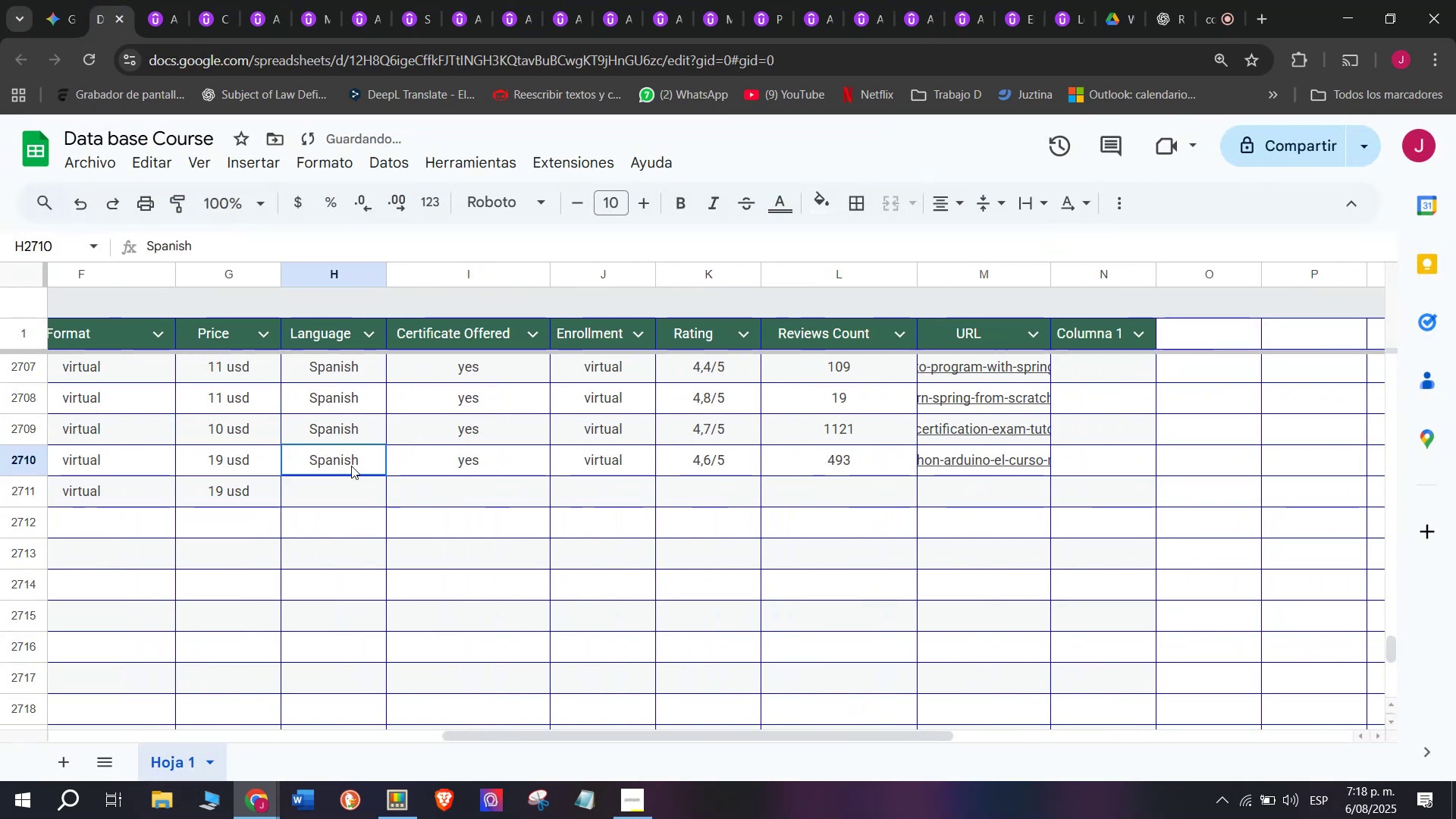 
key(Break)
 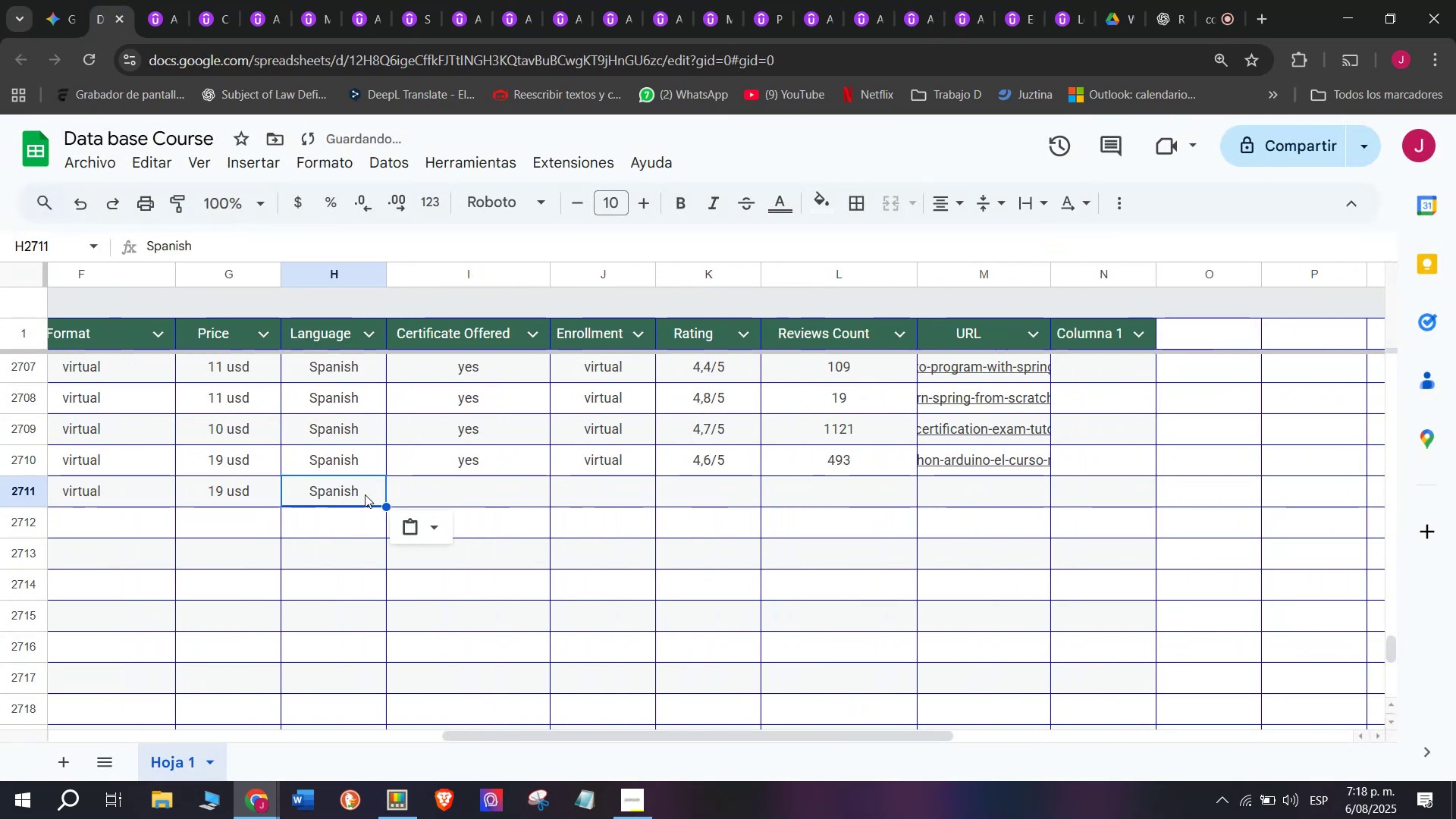 
key(Control+C)
 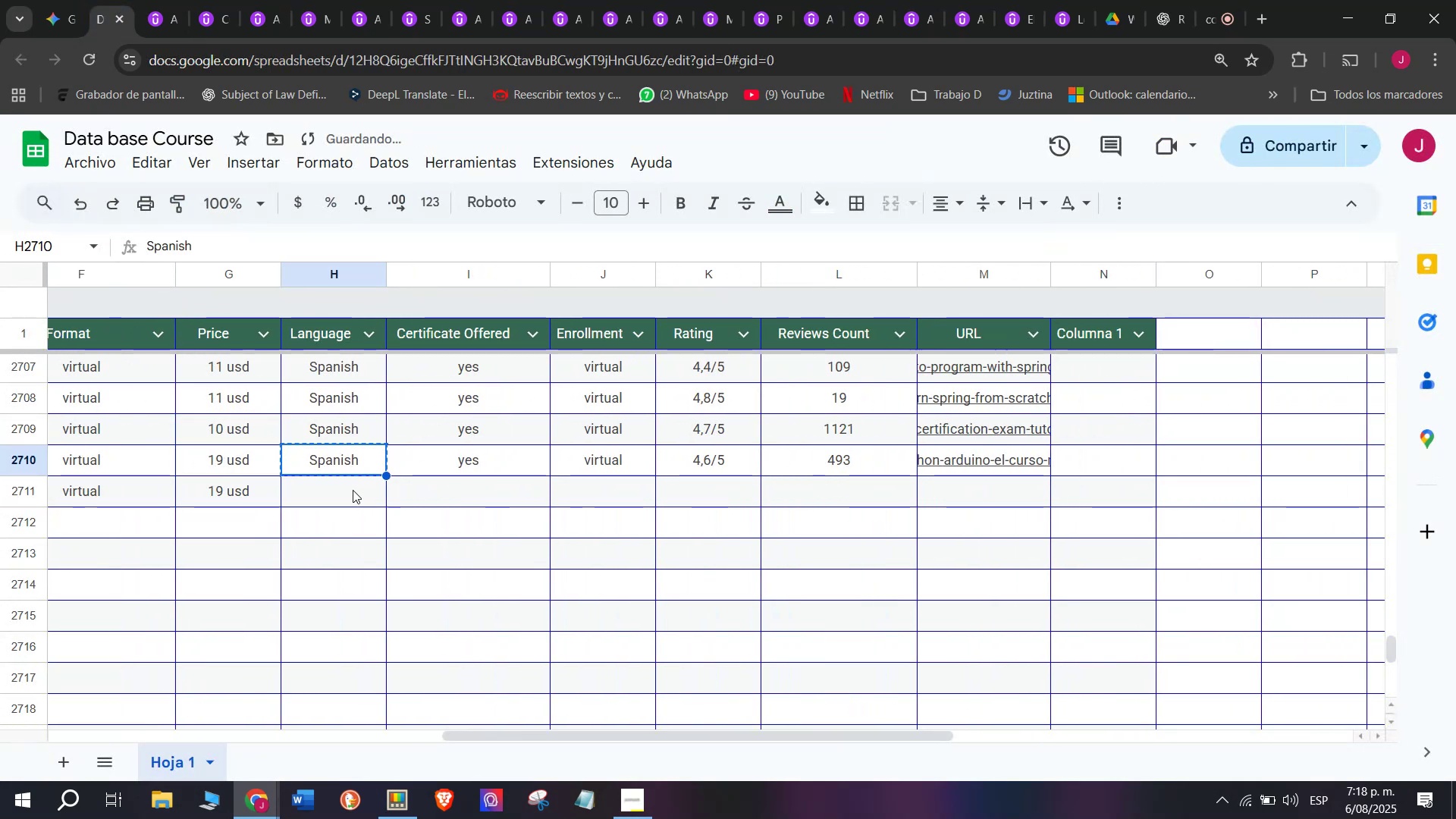 
triple_click([353, 490])
 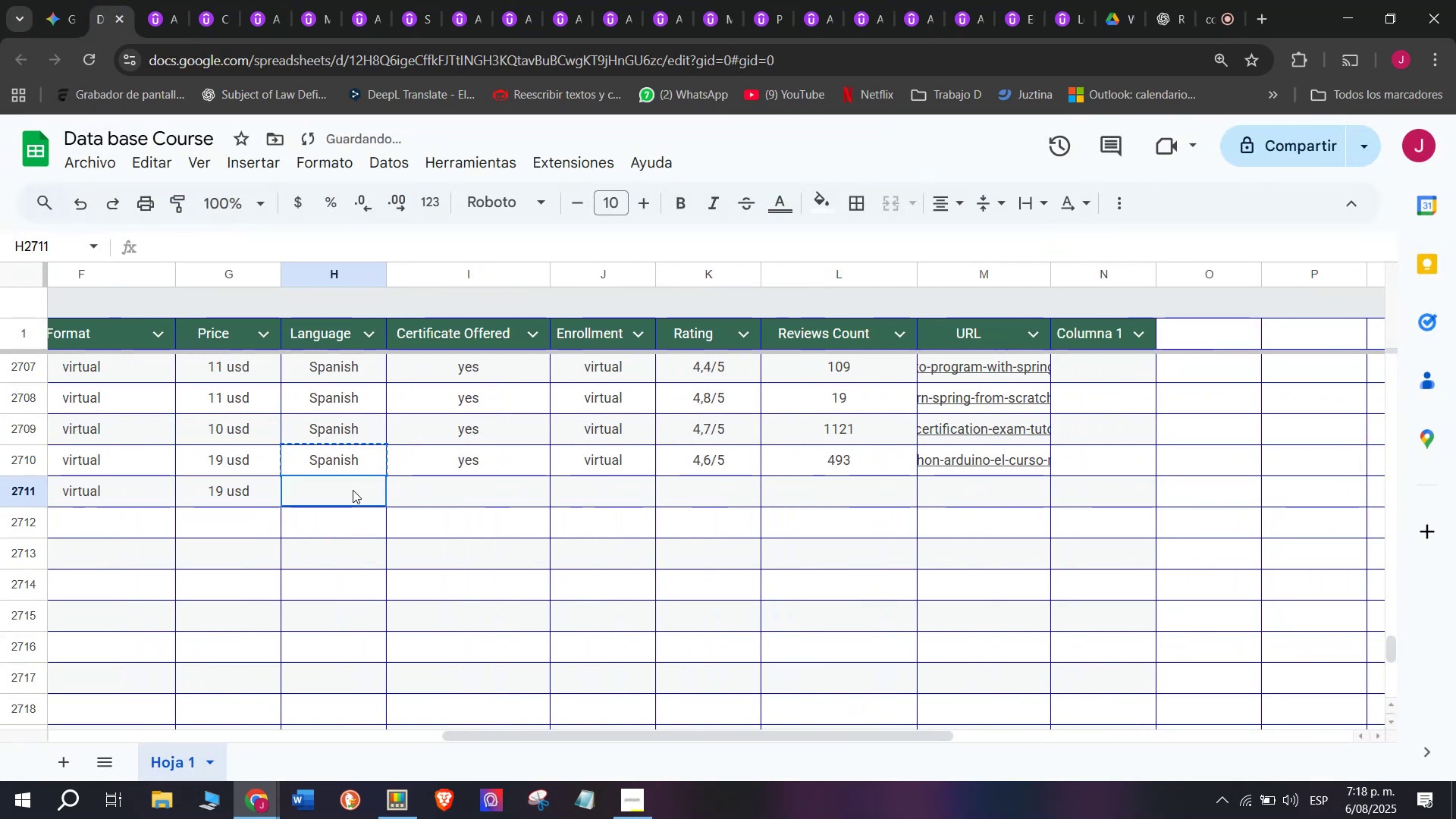 
key(Z)
 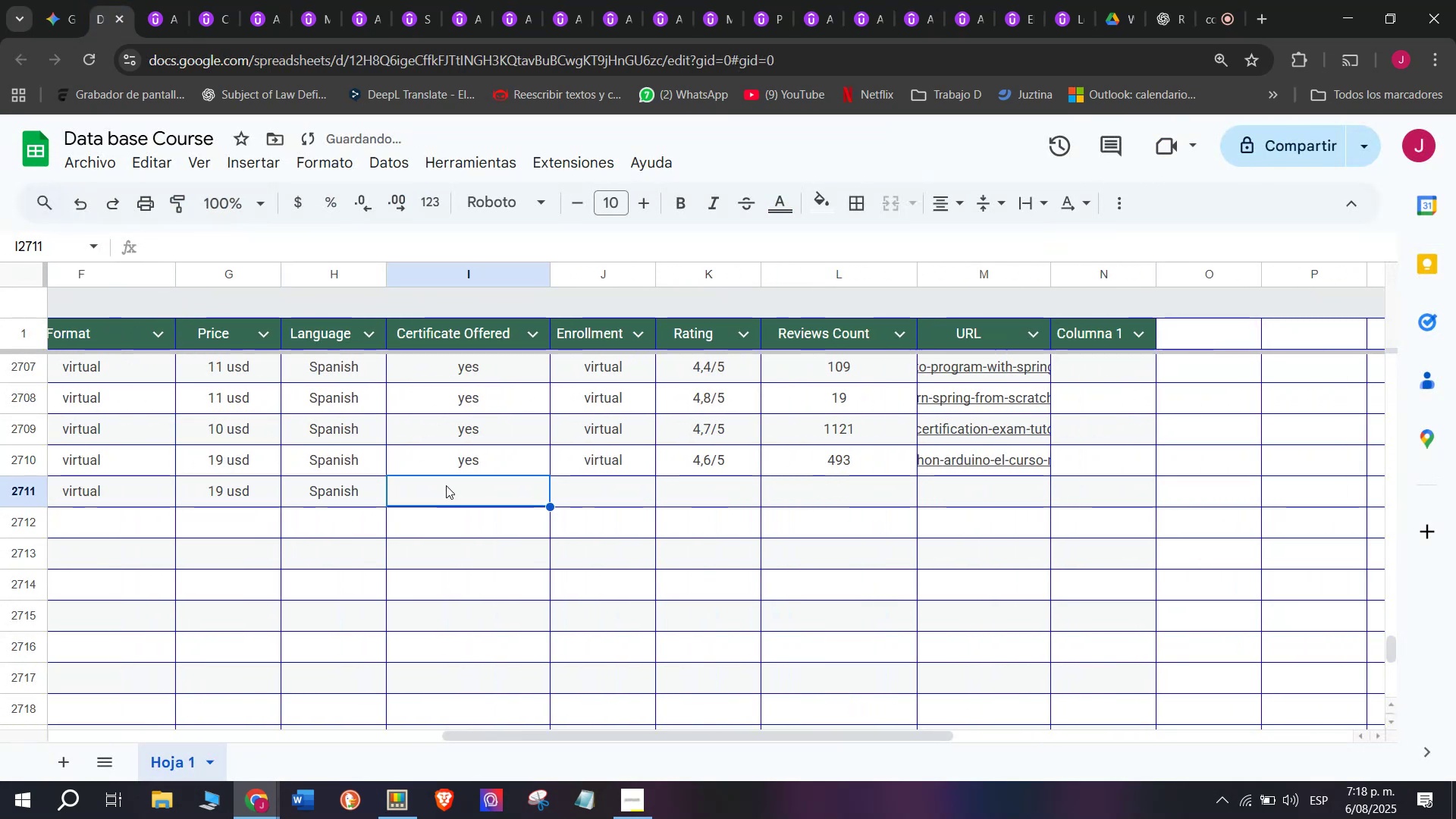 
key(Control+ControlLeft)
 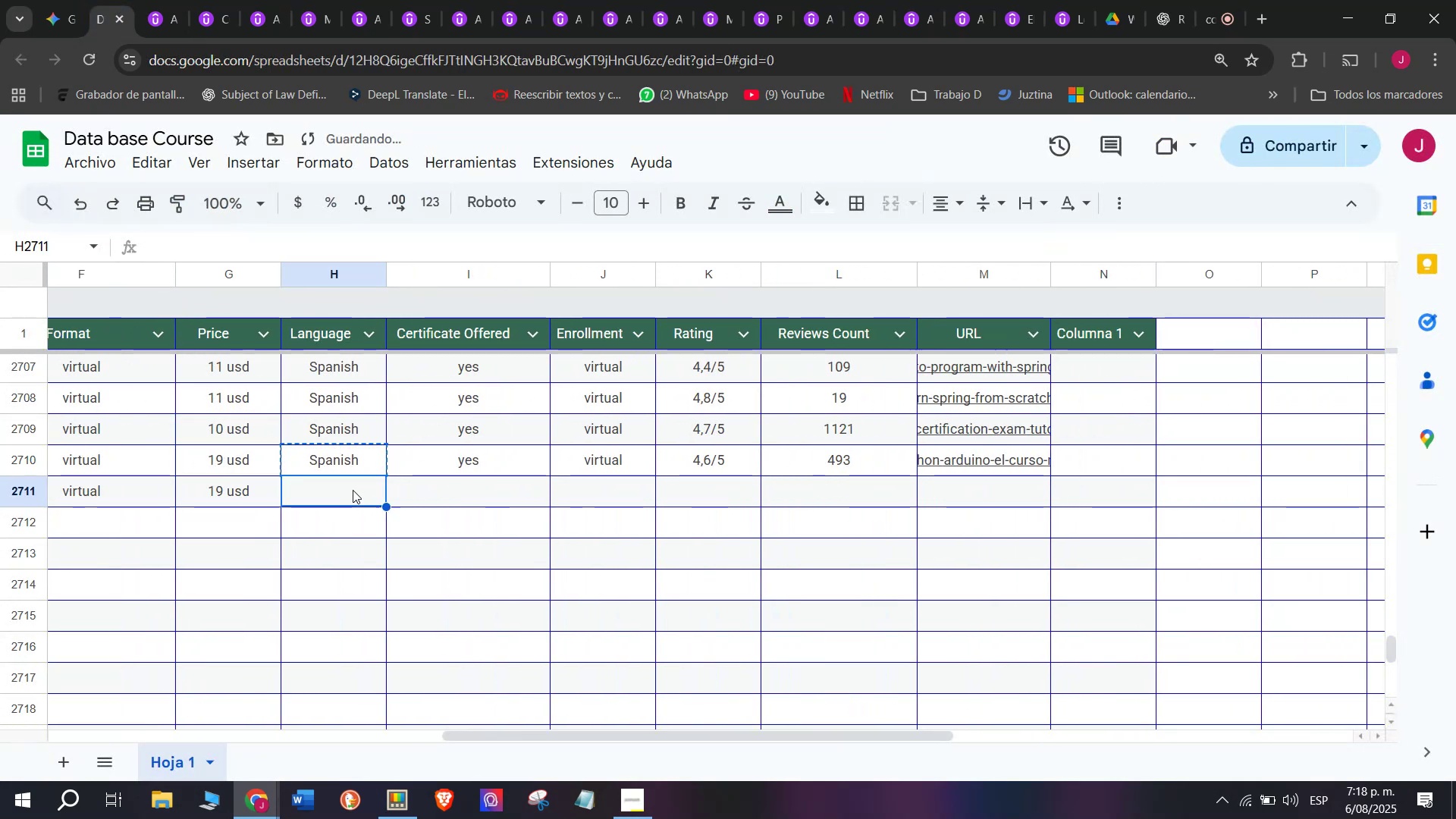 
key(Control+V)
 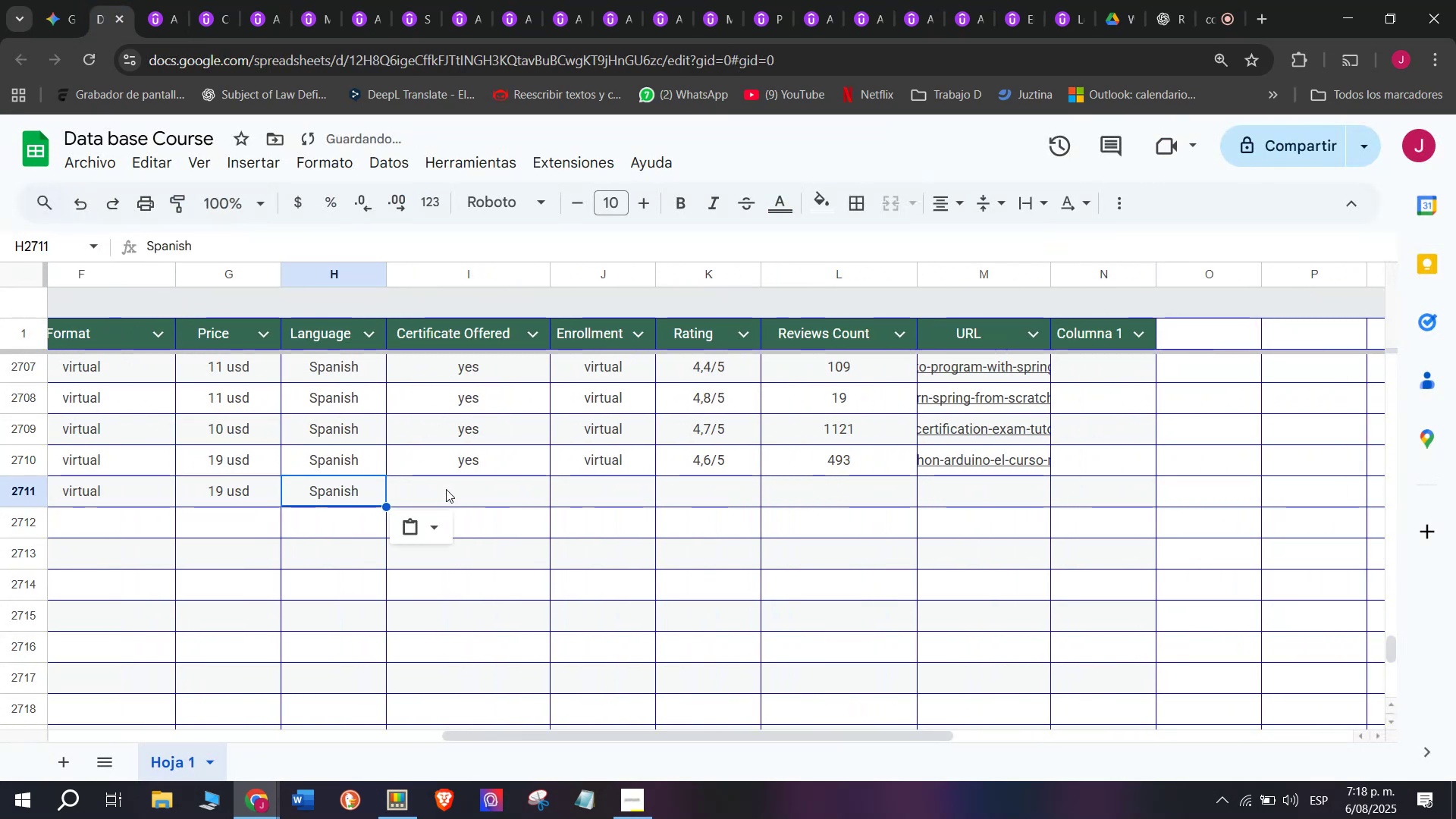 
triple_click([446, 489])
 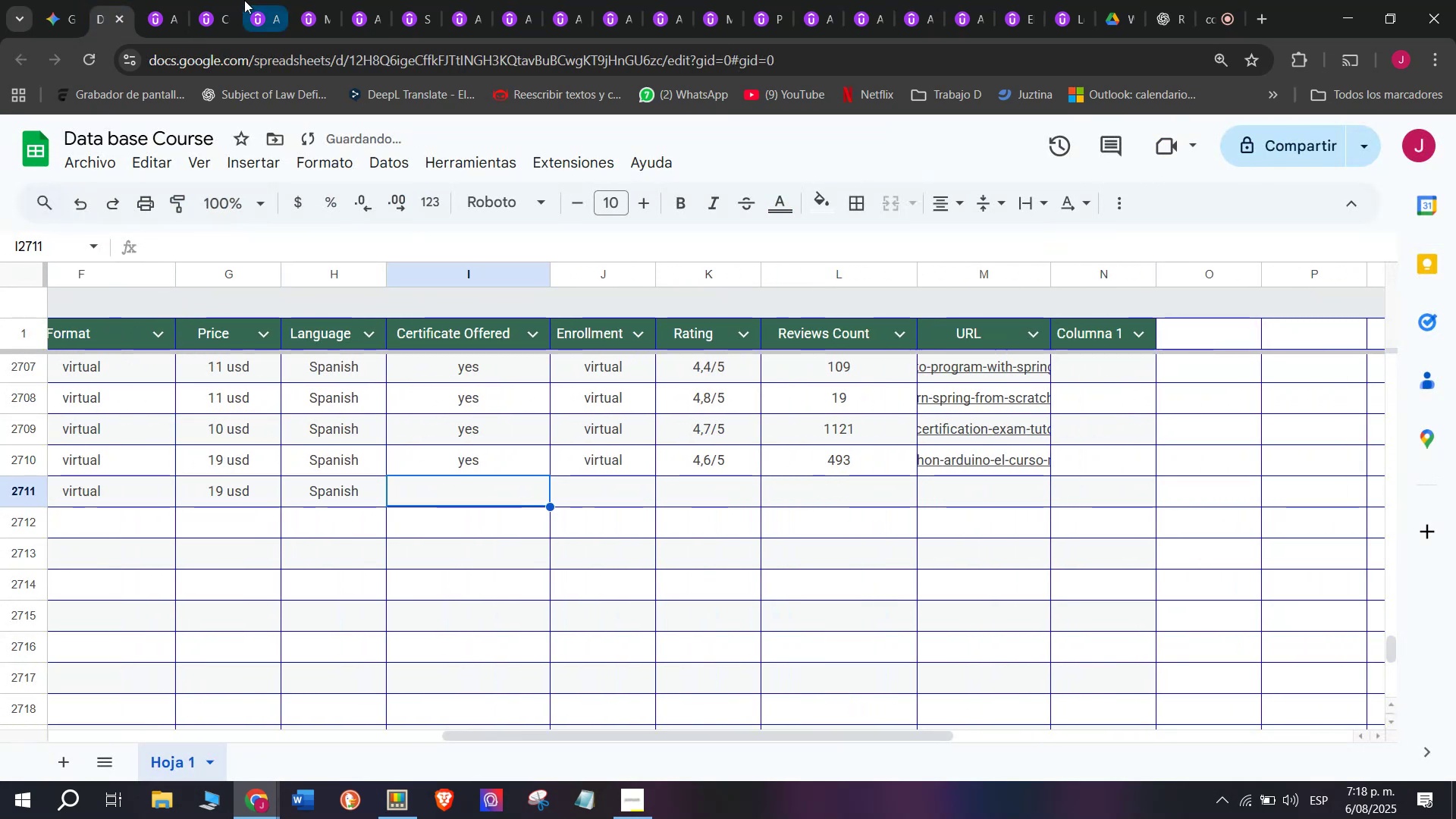 
left_click([181, 0])
 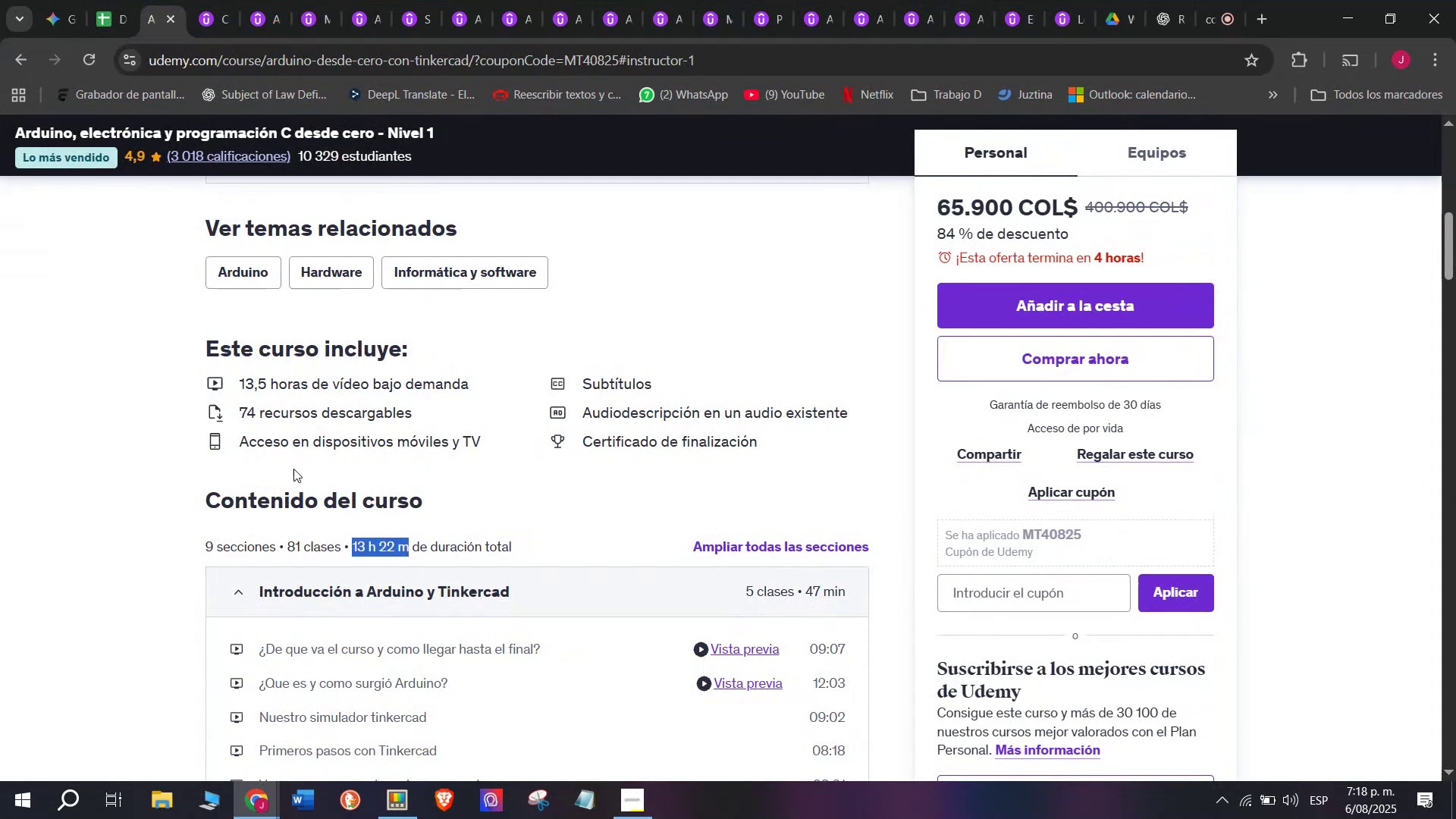 
scroll: coordinate [305, 492], scroll_direction: up, amount: 3.0
 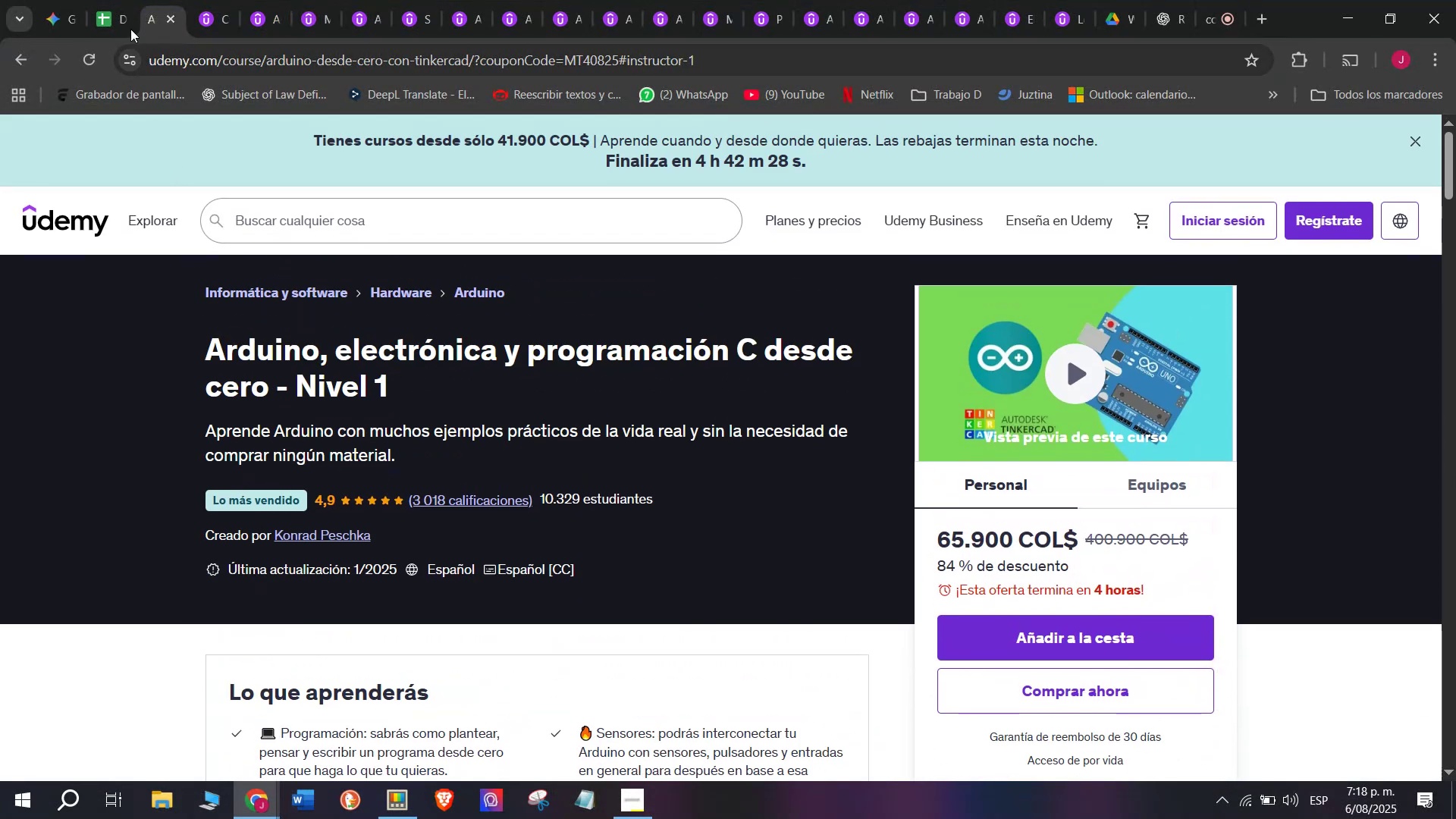 
left_click([102, 0])
 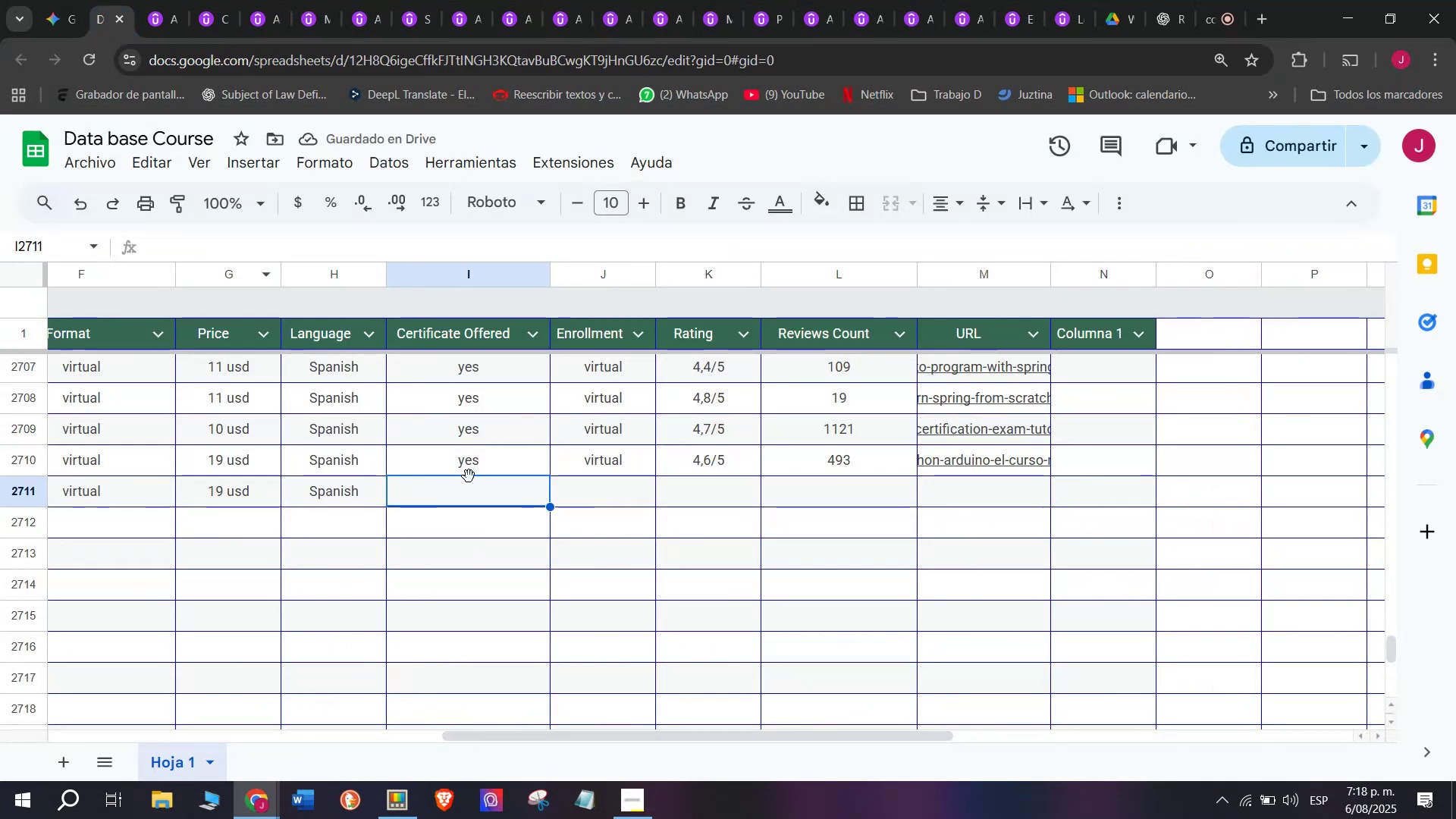 
left_click([470, 463])
 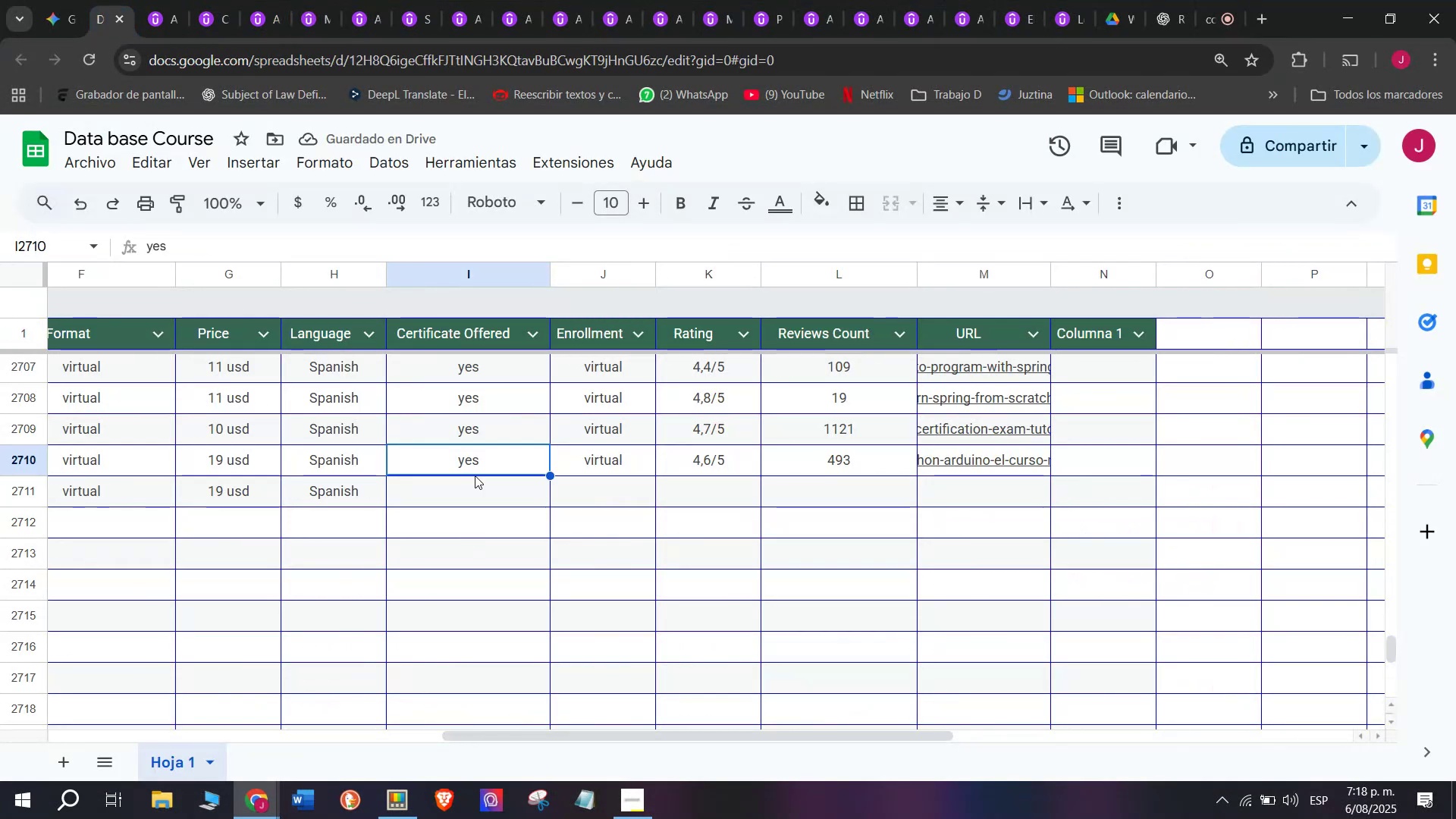 
key(Break)
 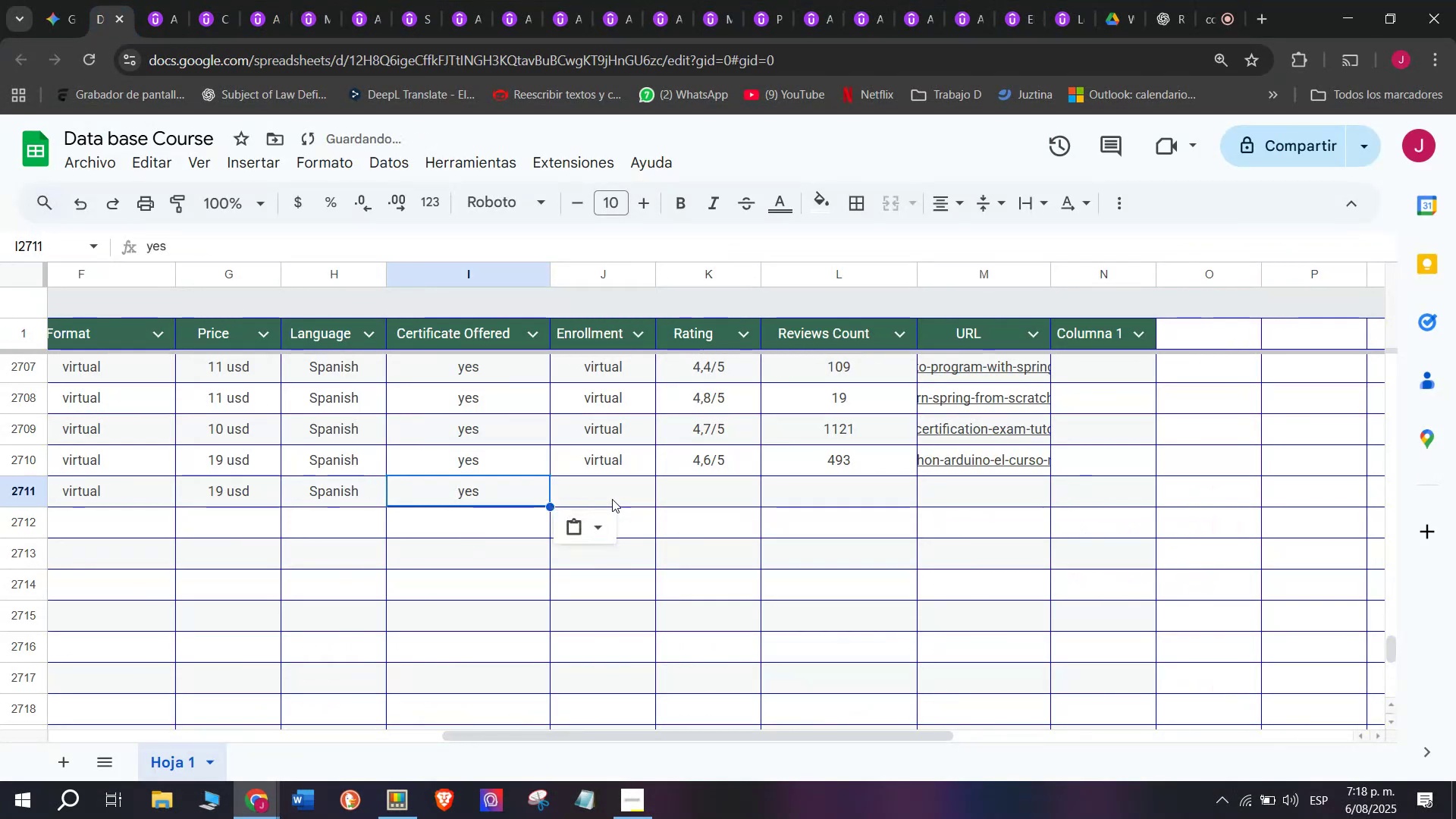 
key(Control+ControlLeft)
 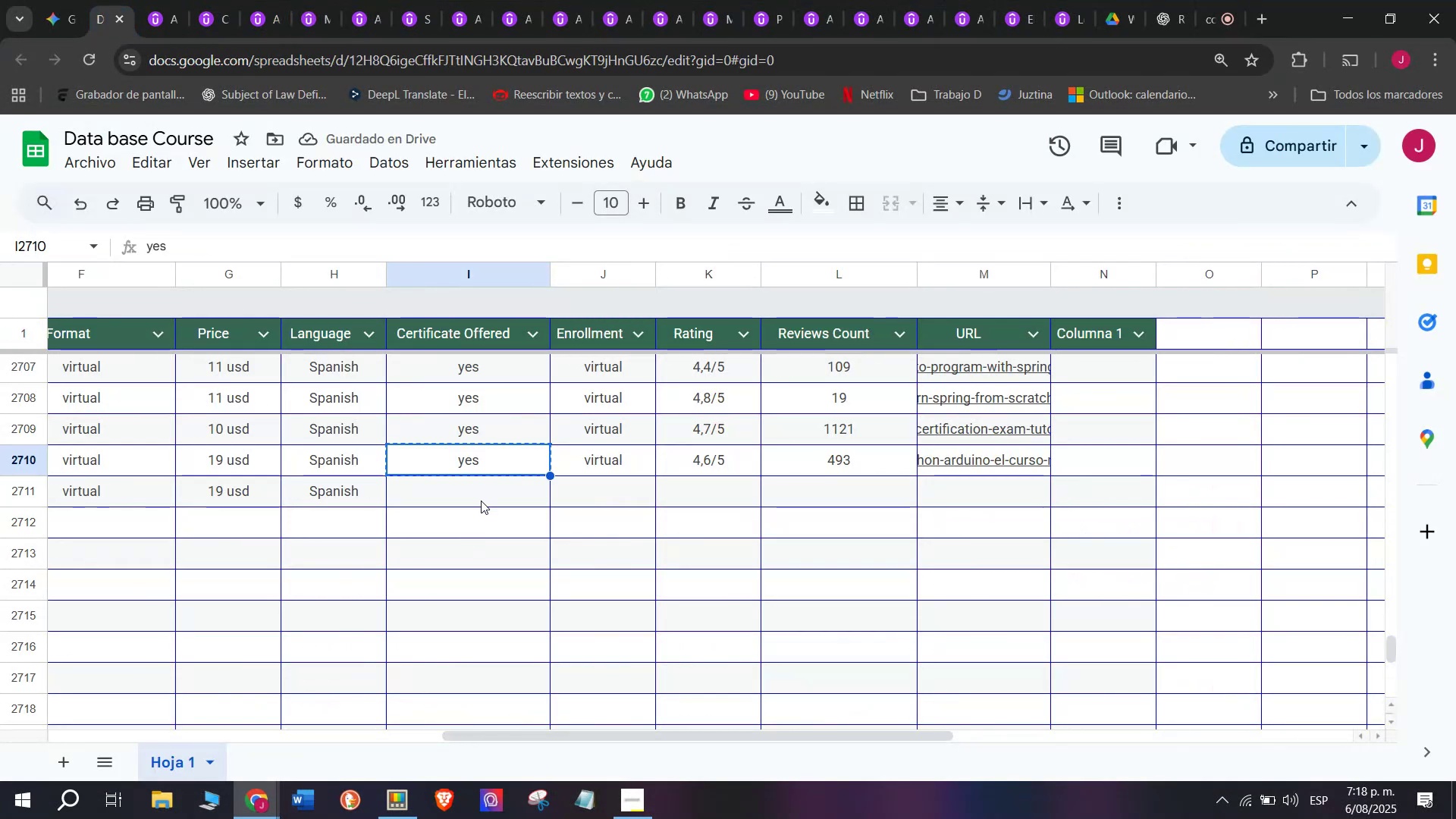 
key(Control+C)
 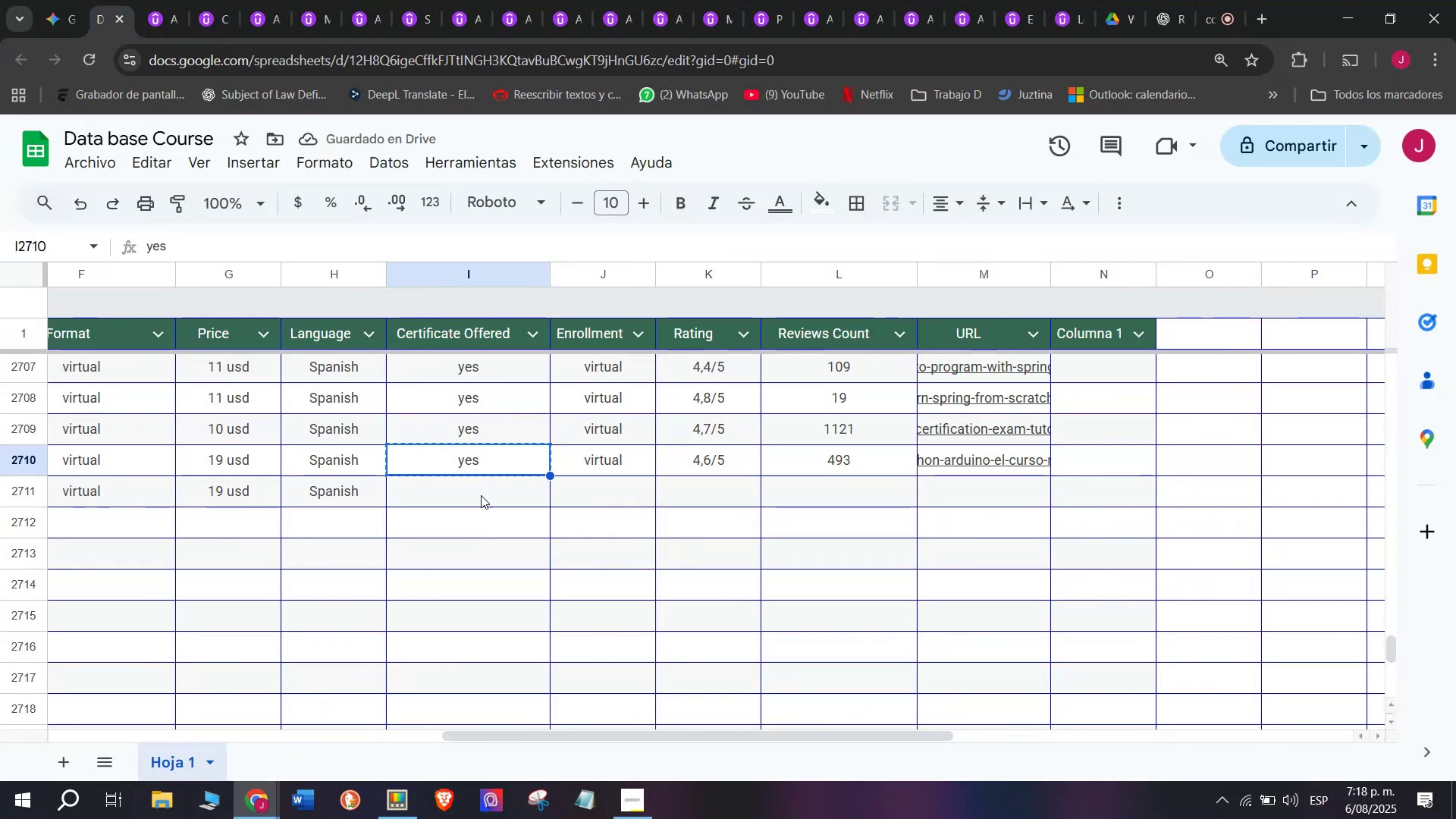 
key(Z)
 